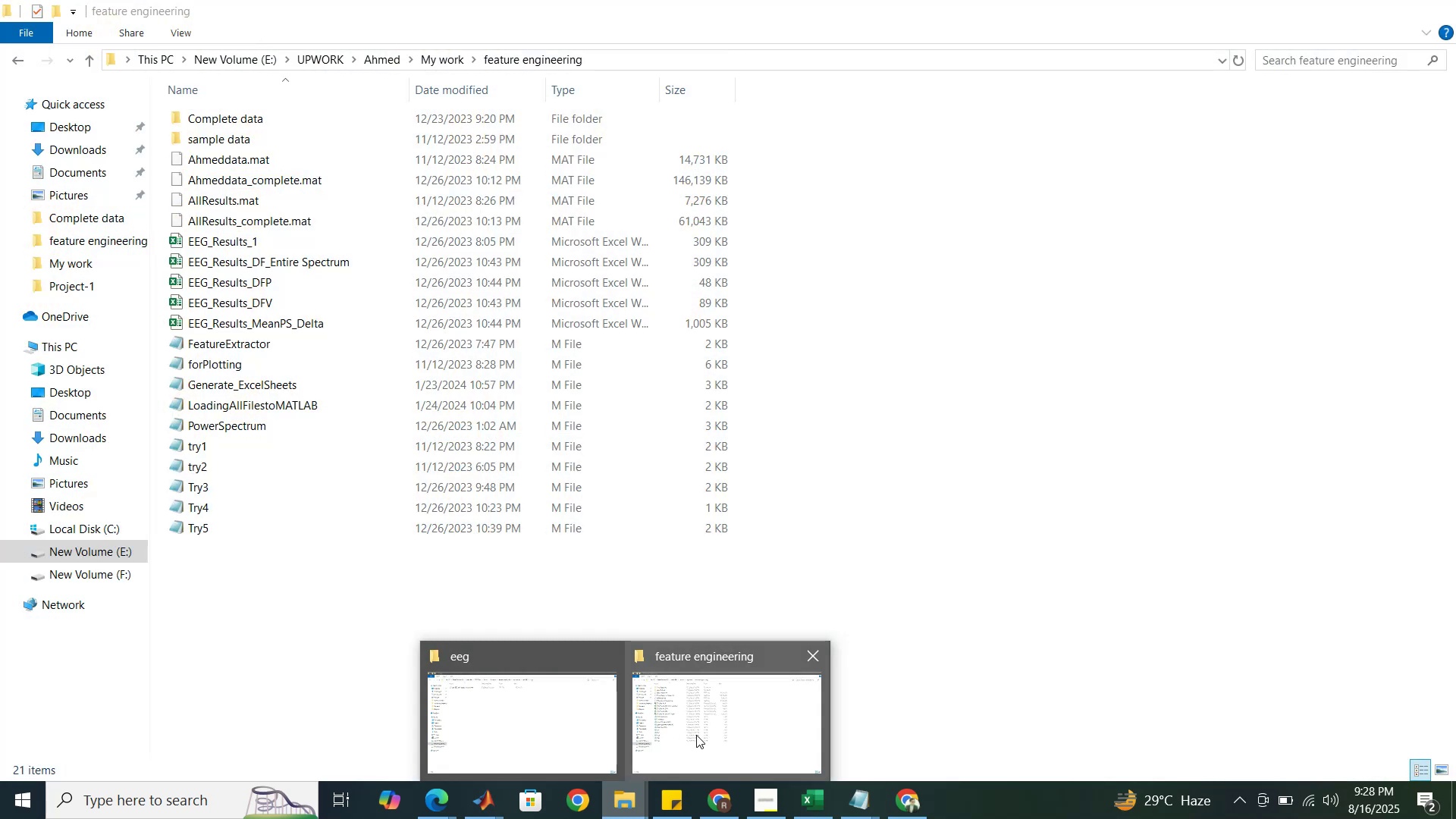 
left_click([696, 735])
 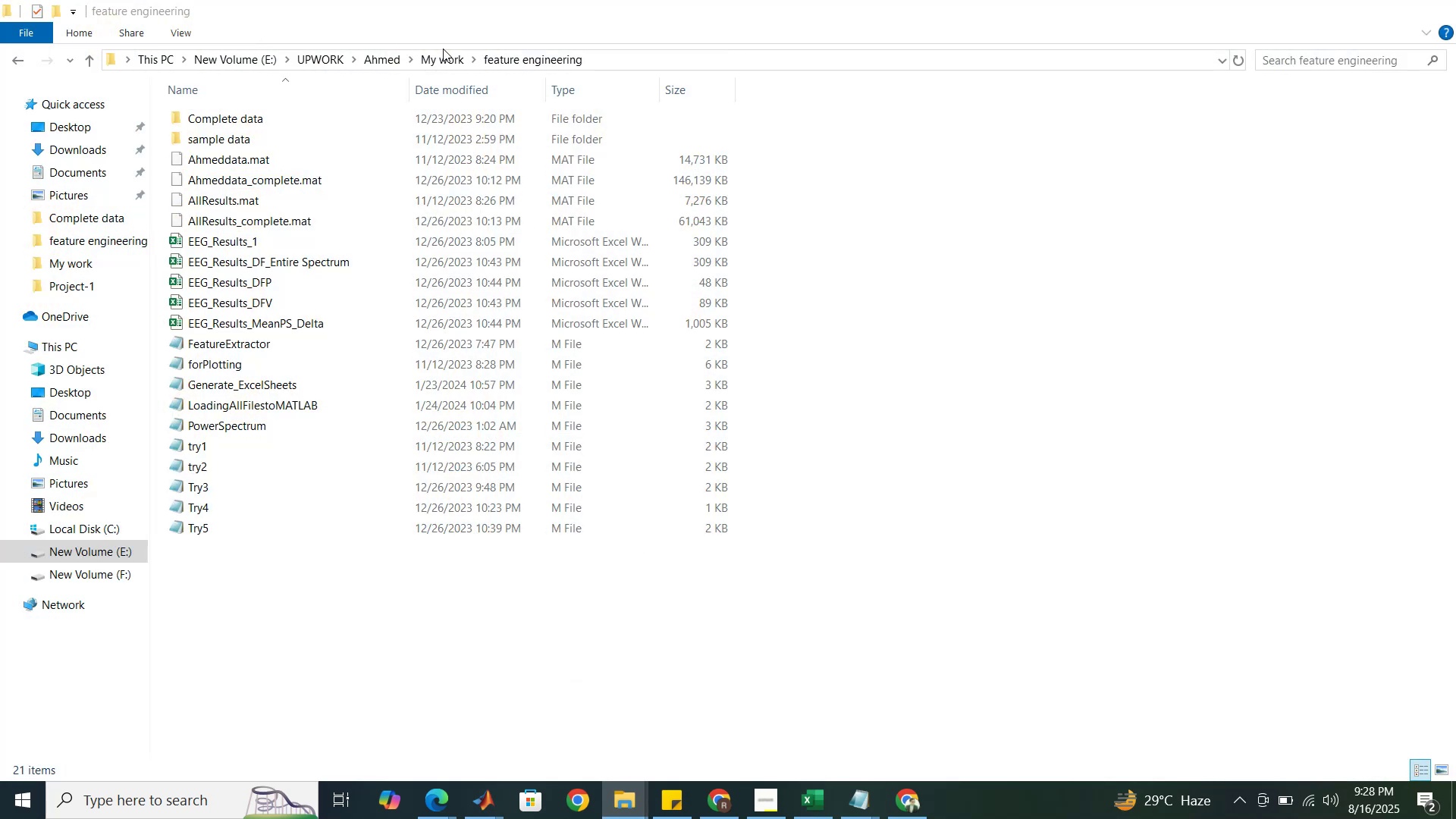 
mouse_move([442, 86])
 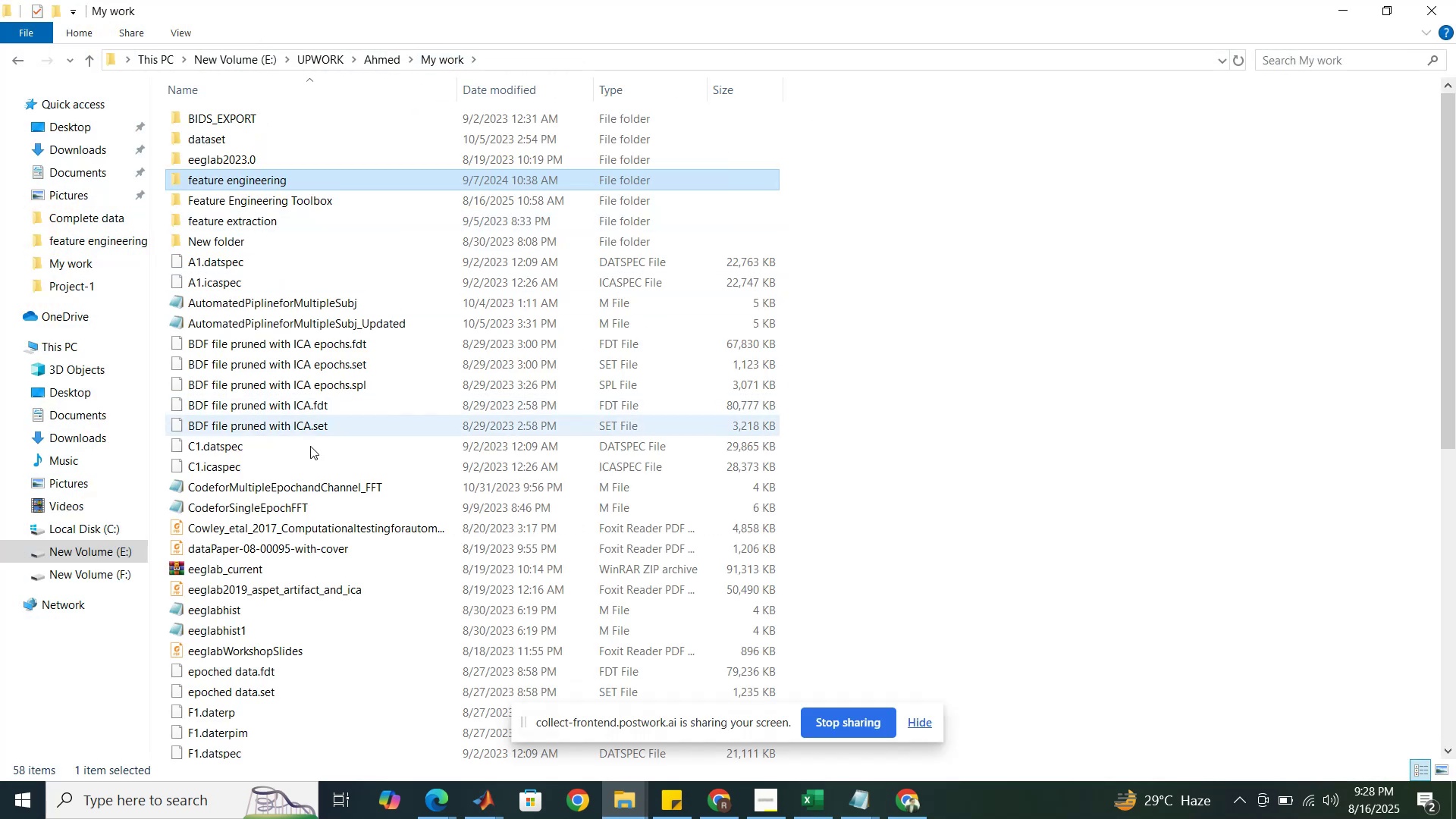 
mouse_move([305, 560])
 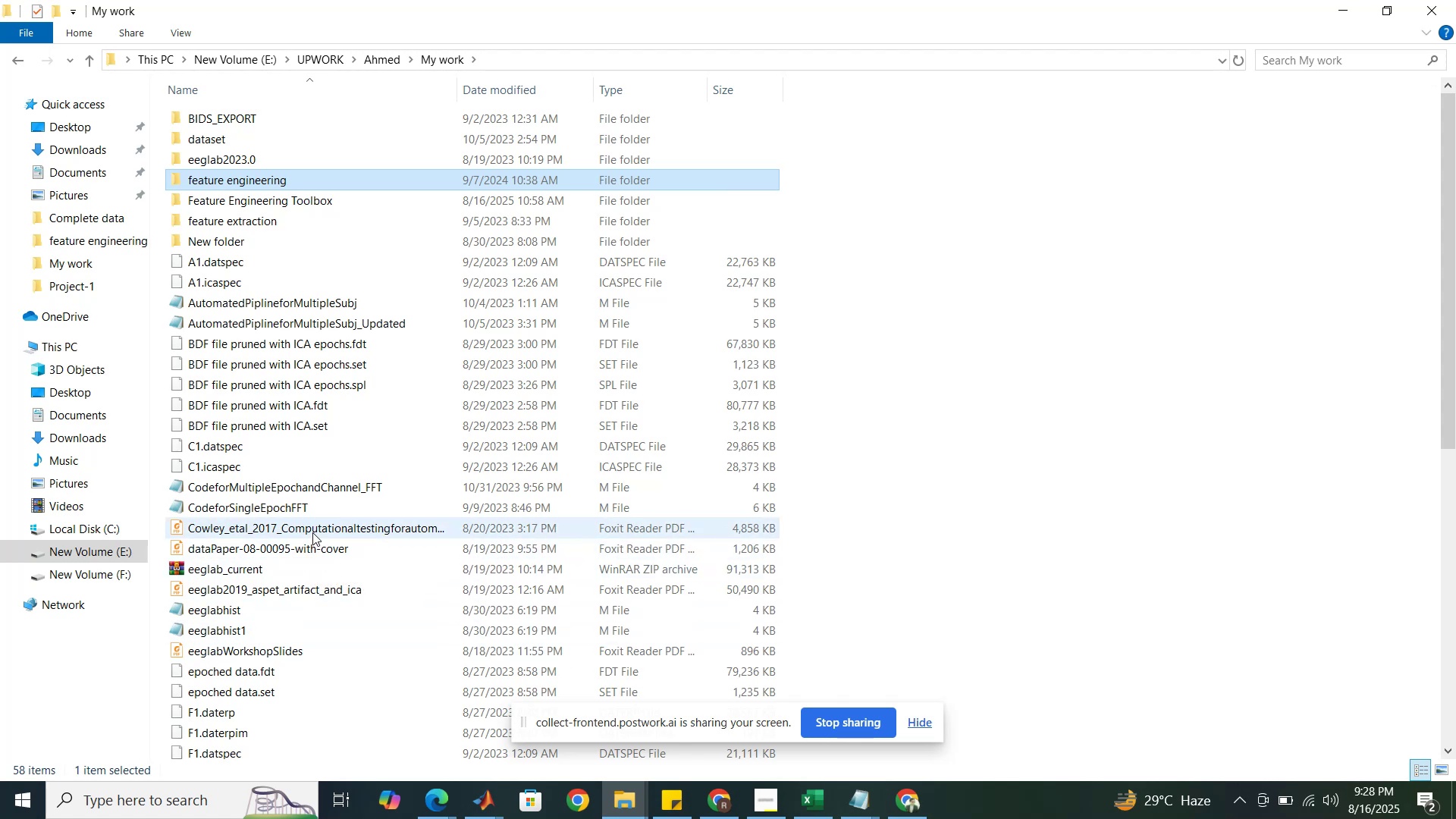 
scroll: coordinate [312, 532], scroll_direction: down, amount: 11.0
 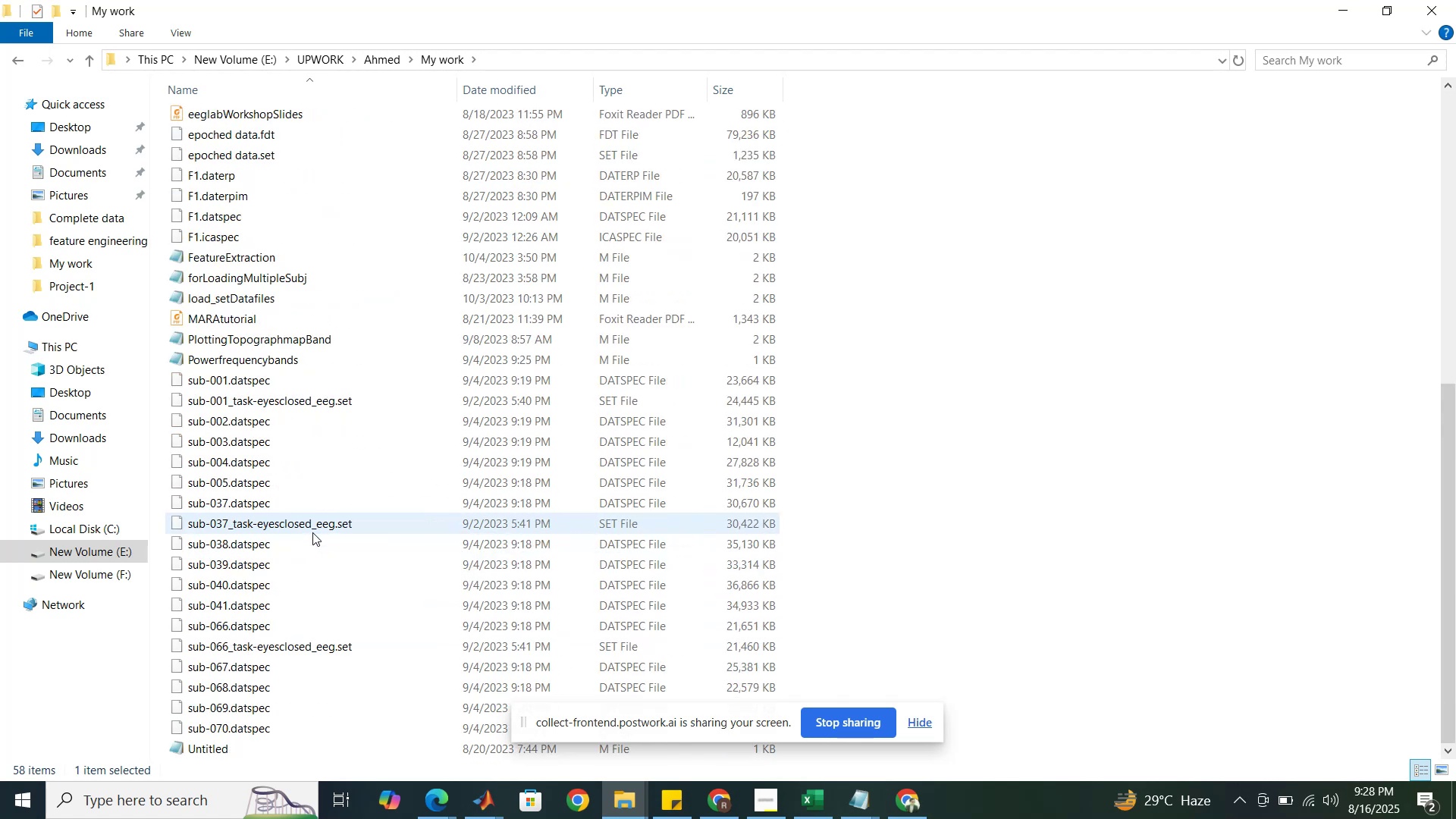 
scroll: coordinate [312, 532], scroll_direction: up, amount: 10.0
 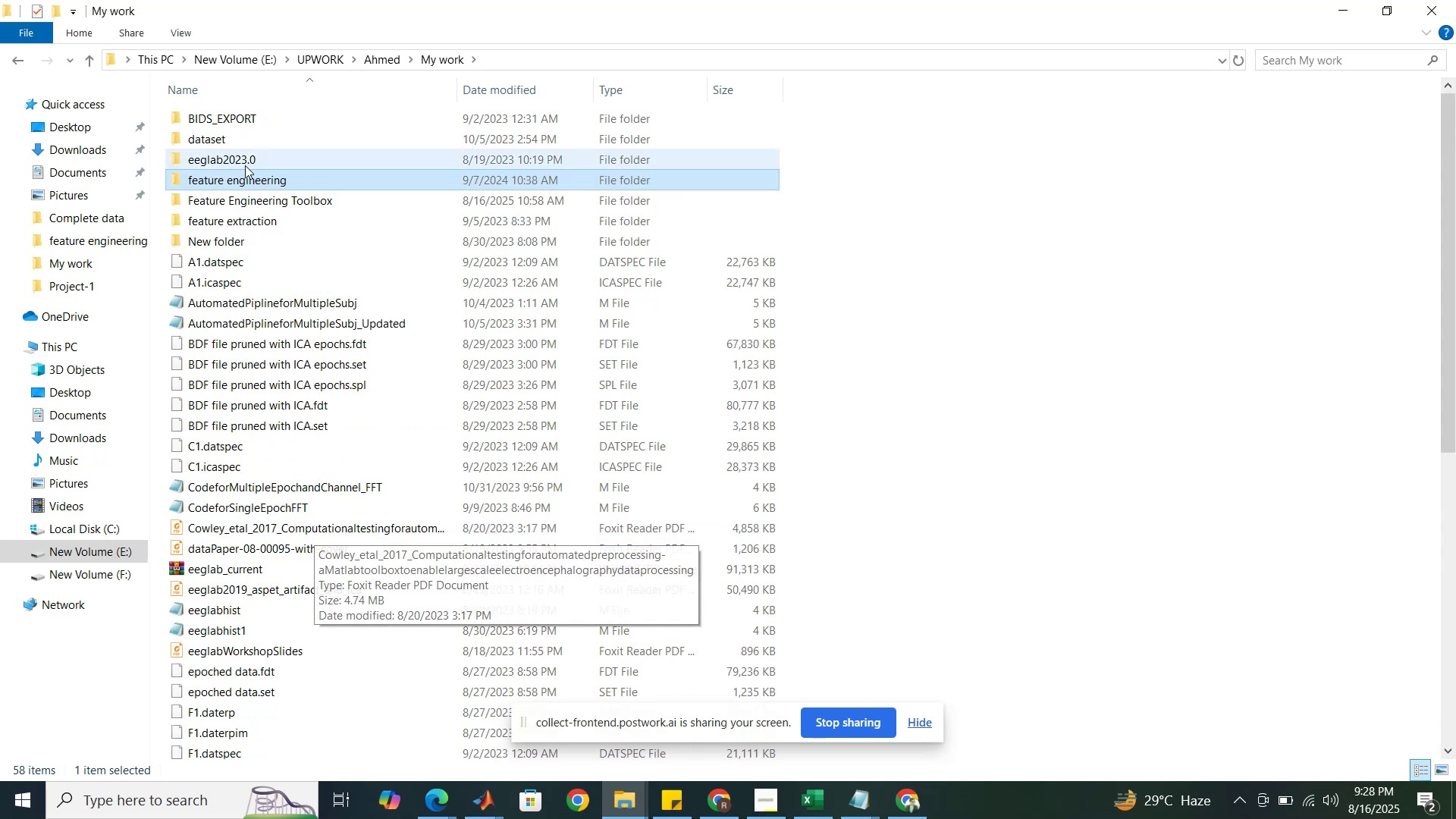 
wait(6.18)
 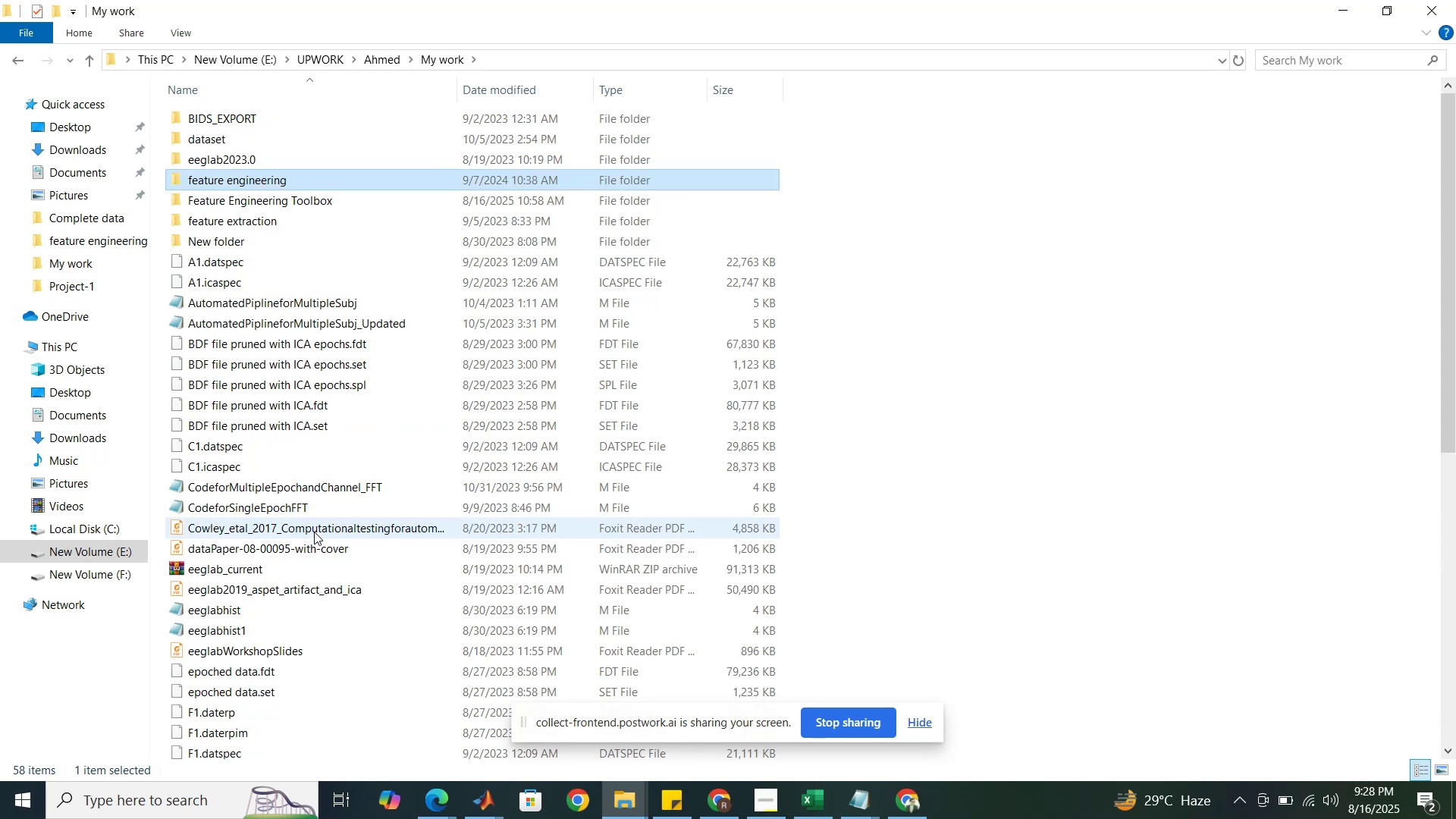 
left_click([378, 57])
 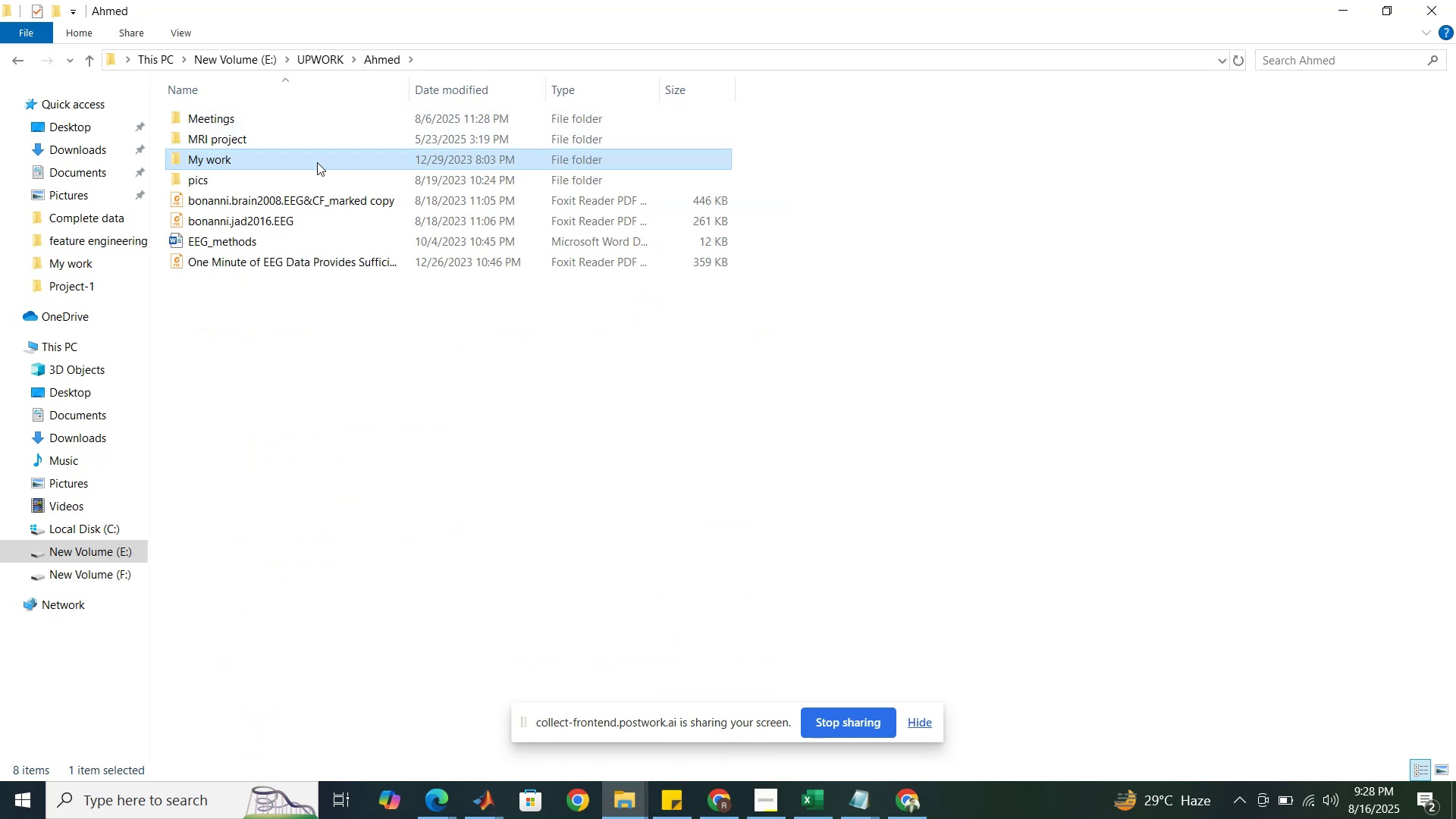 
mouse_move([292, 214])
 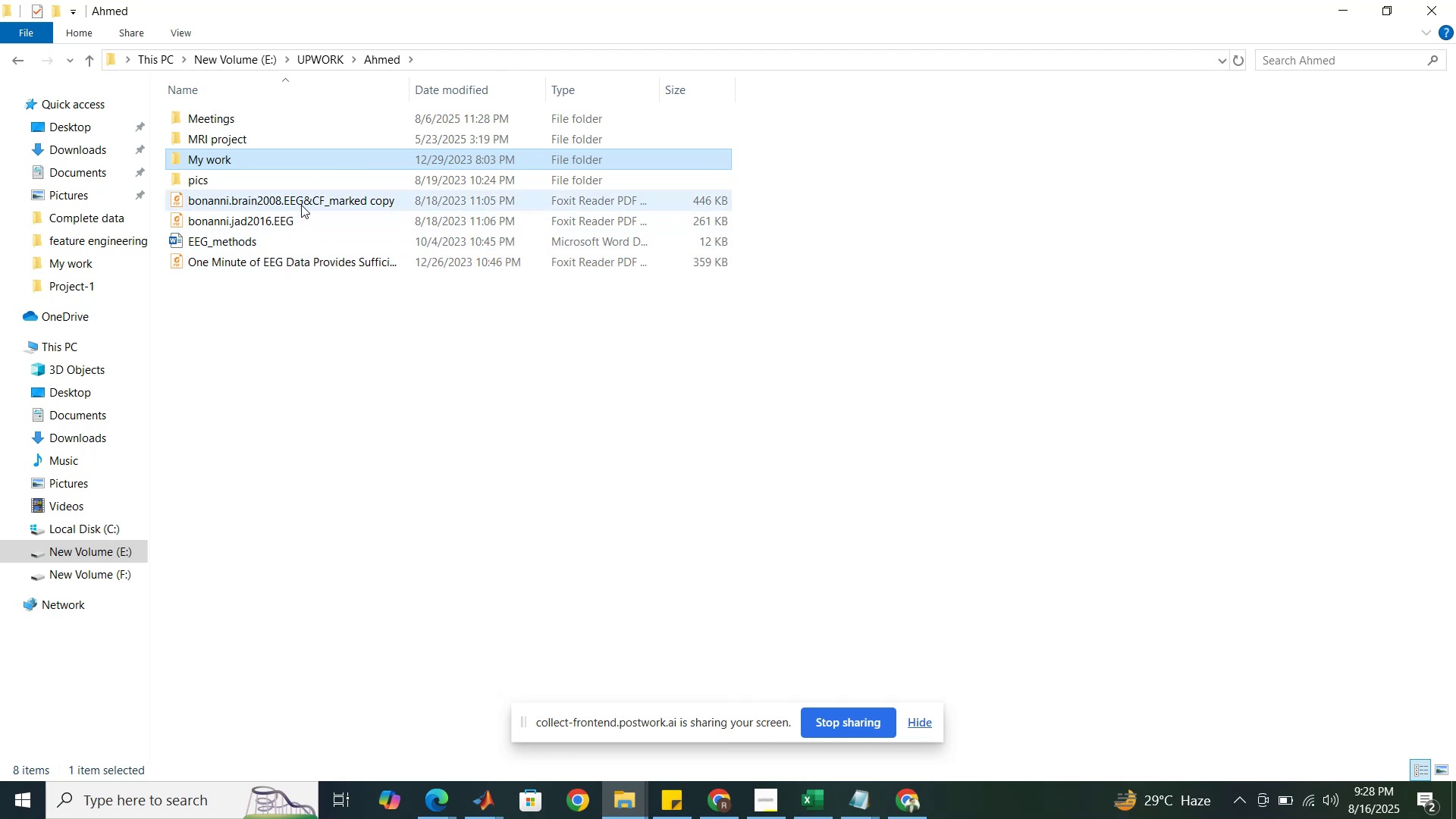 
double_click([301, 205])
 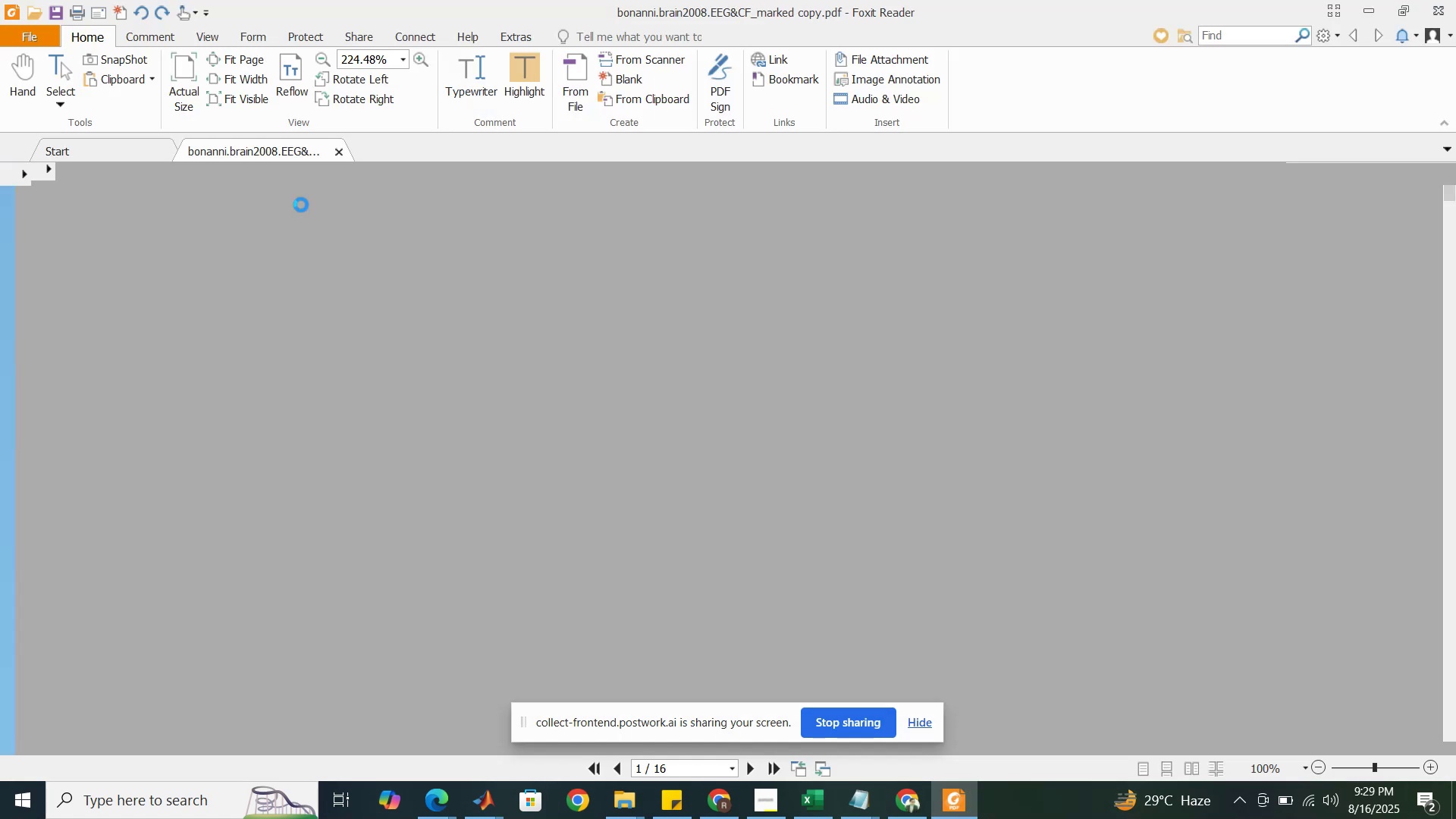 
scroll: coordinate [579, 331], scroll_direction: down, amount: 47.0
 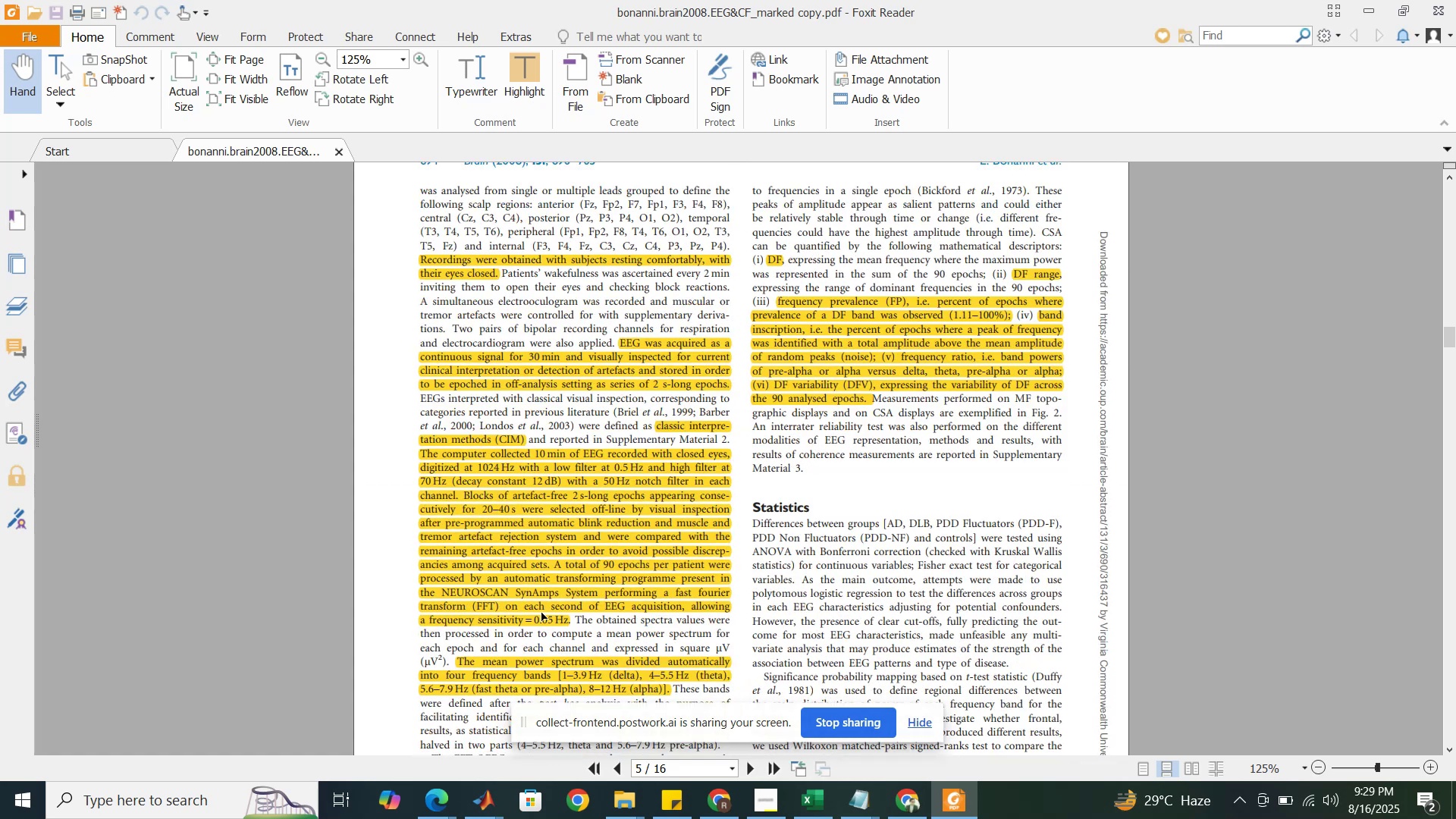 
wait(5.24)
 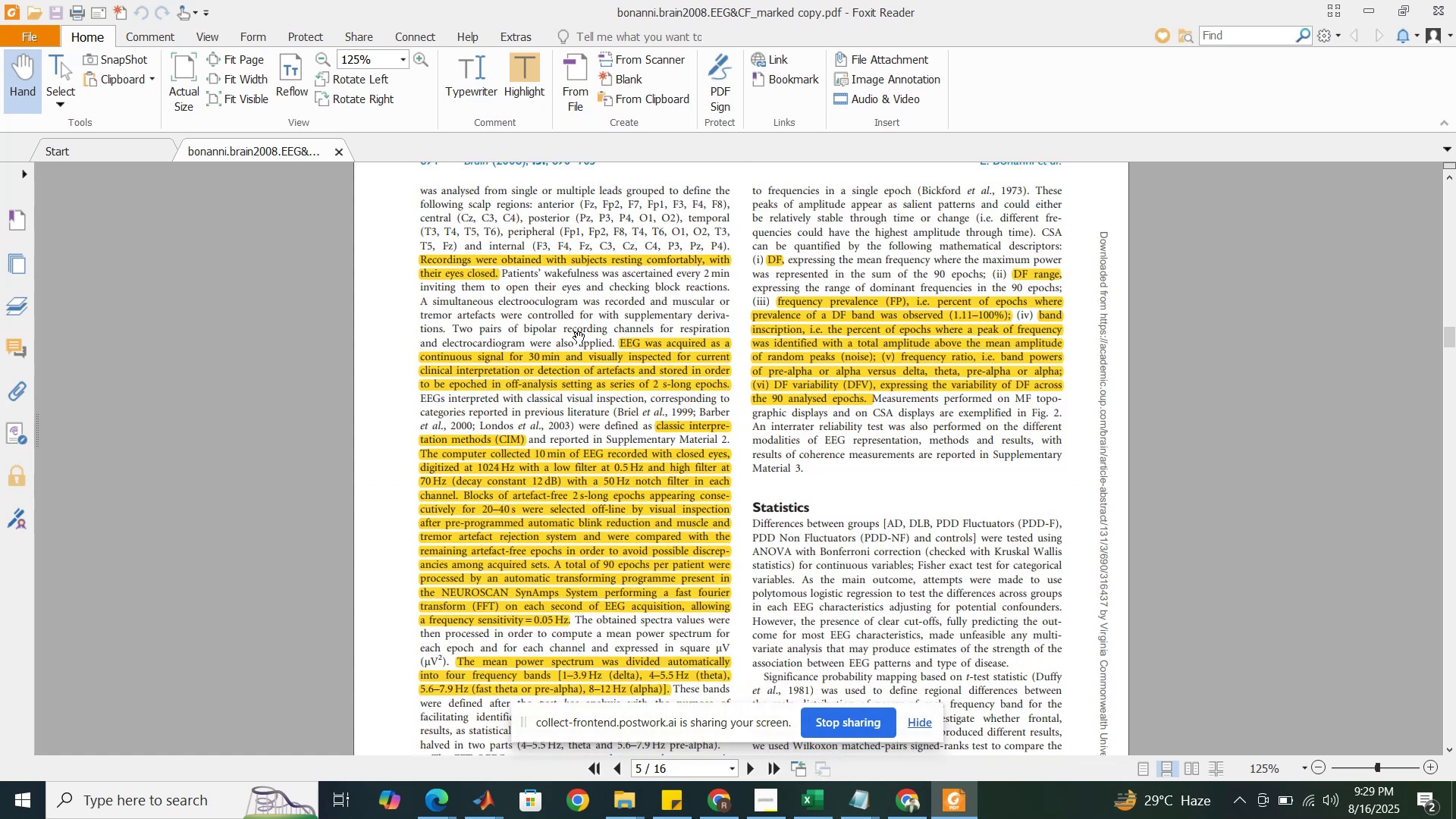 
left_click([622, 806])
 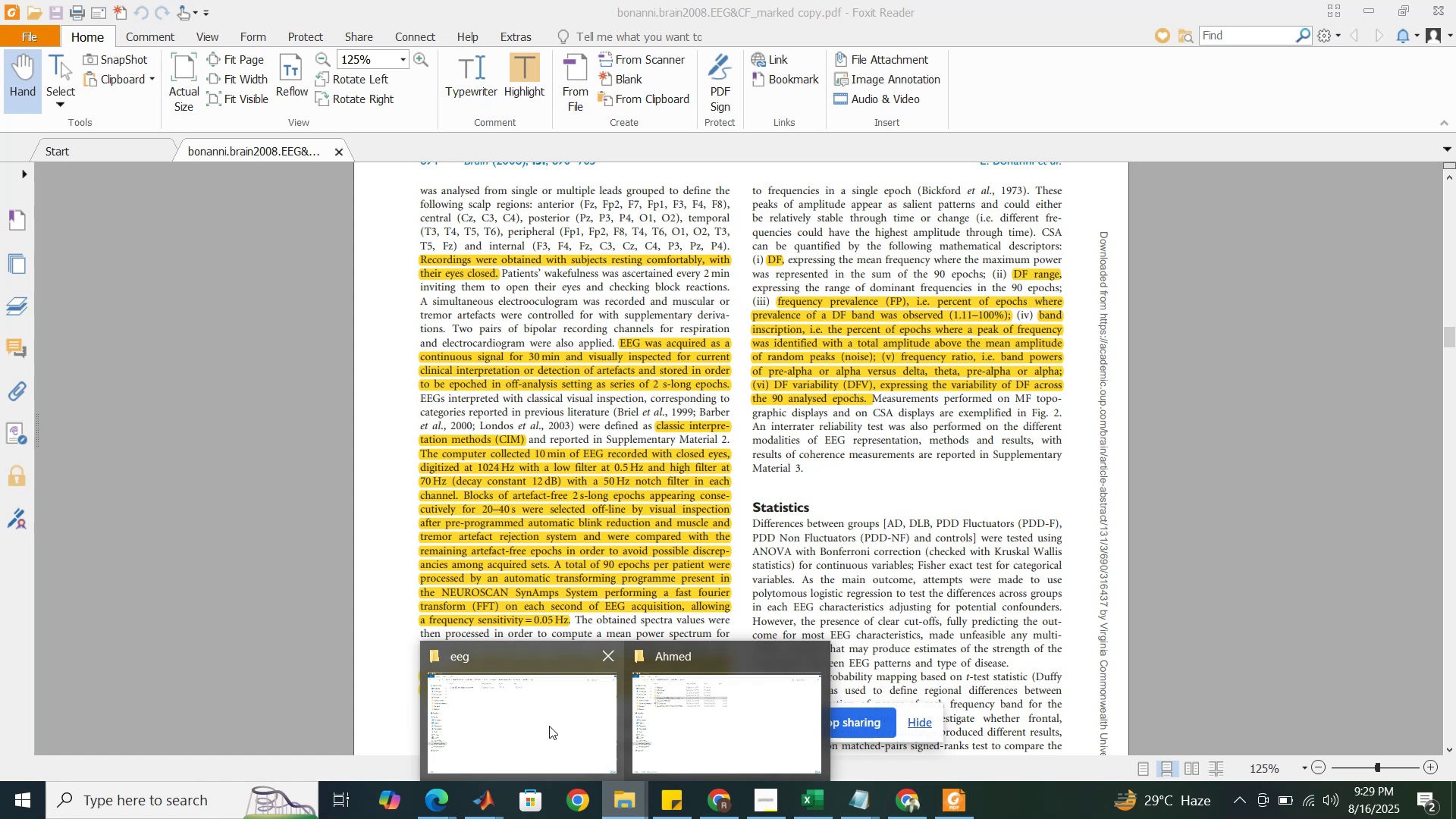 
left_click([549, 726])
 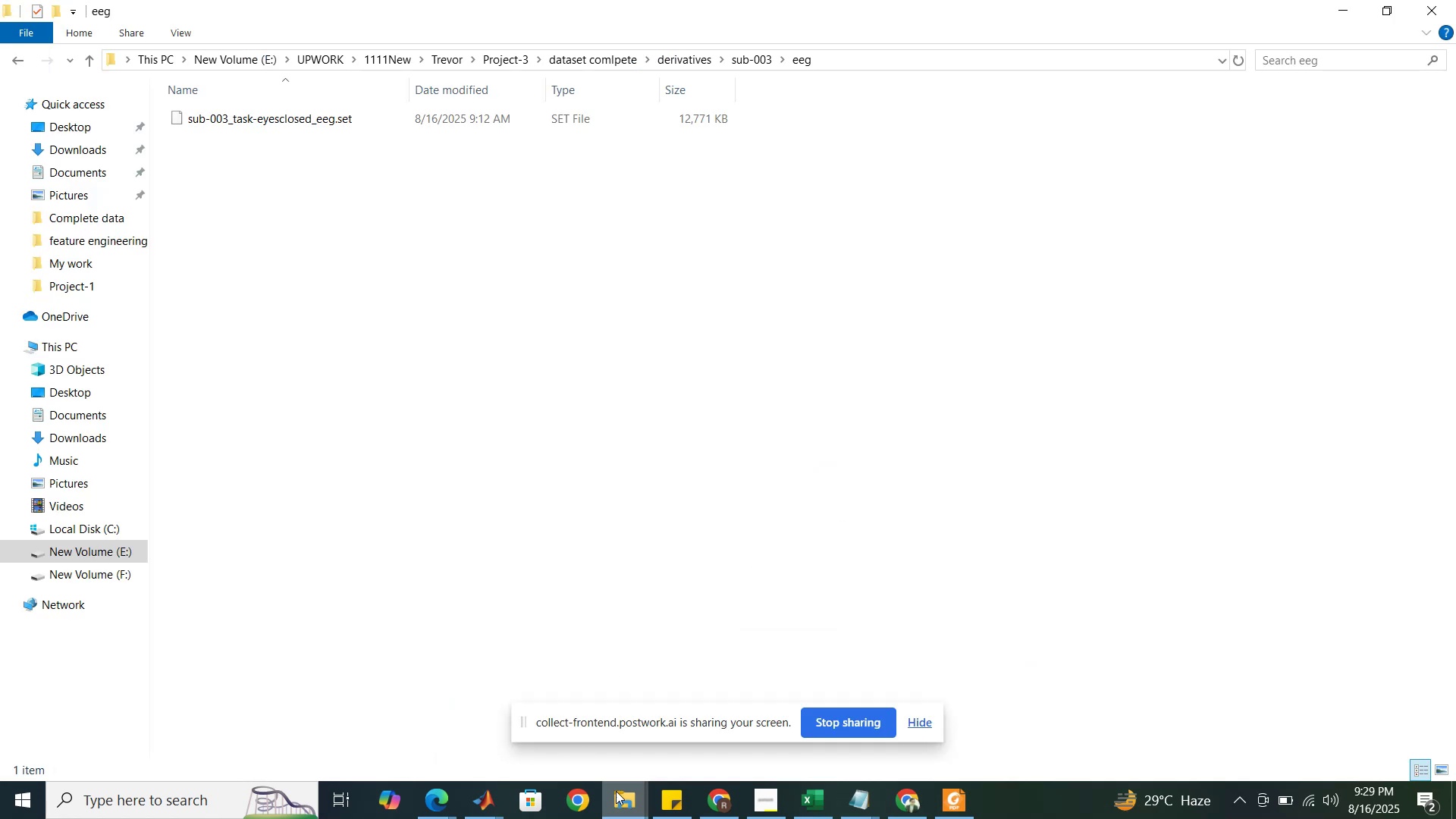 
left_click([625, 805])
 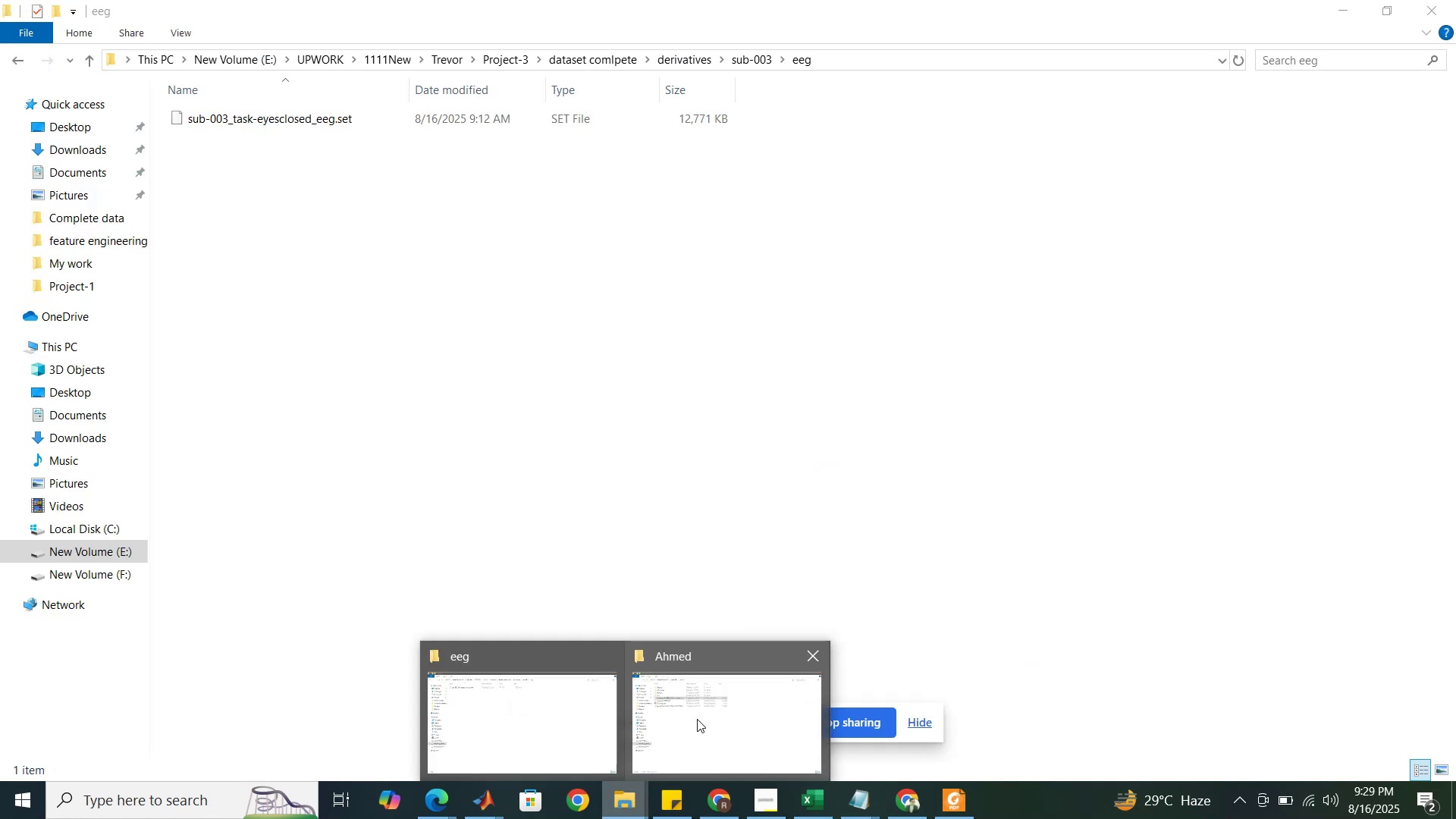 
left_click([698, 719])
 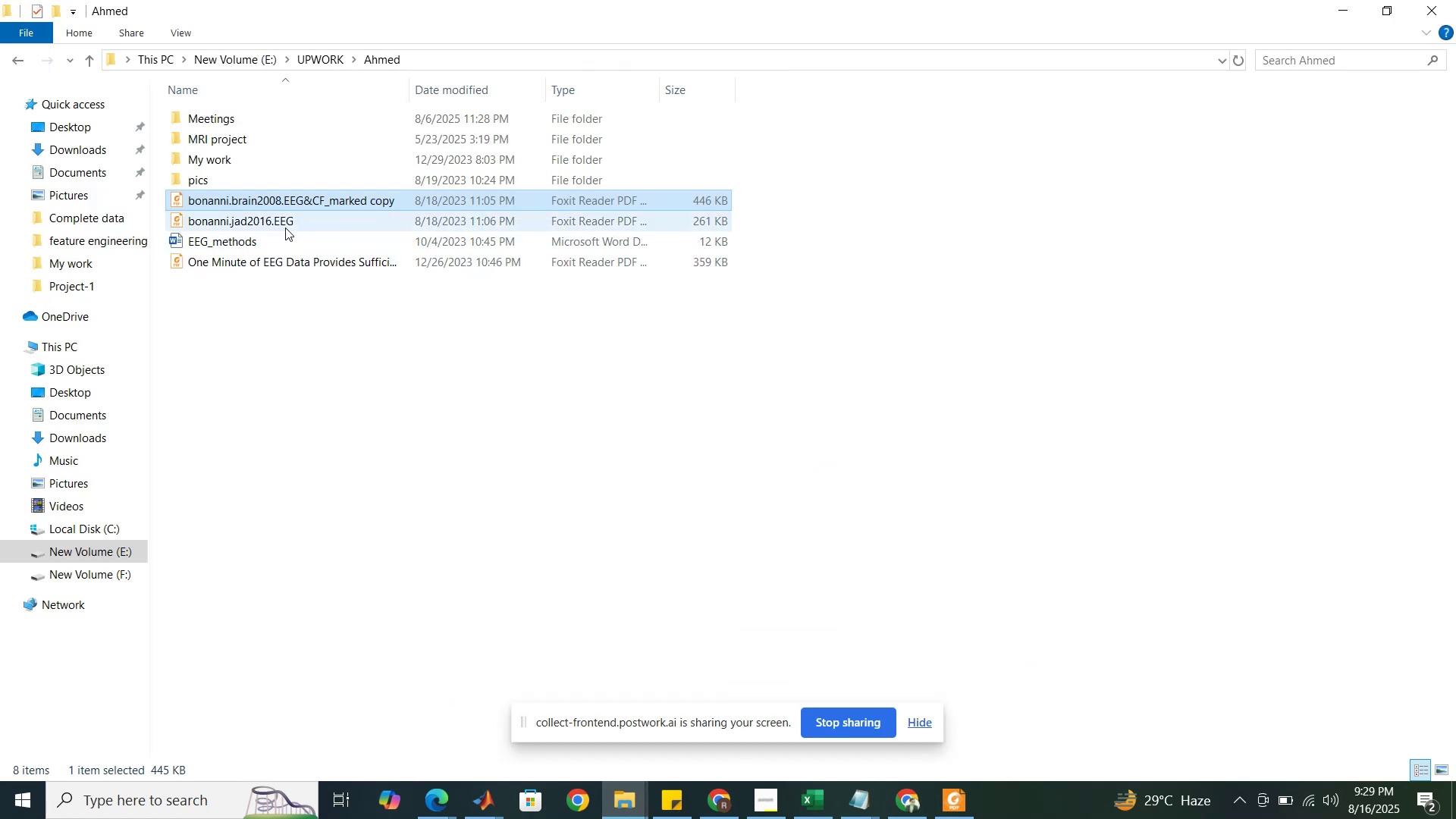 
double_click([285, 224])
 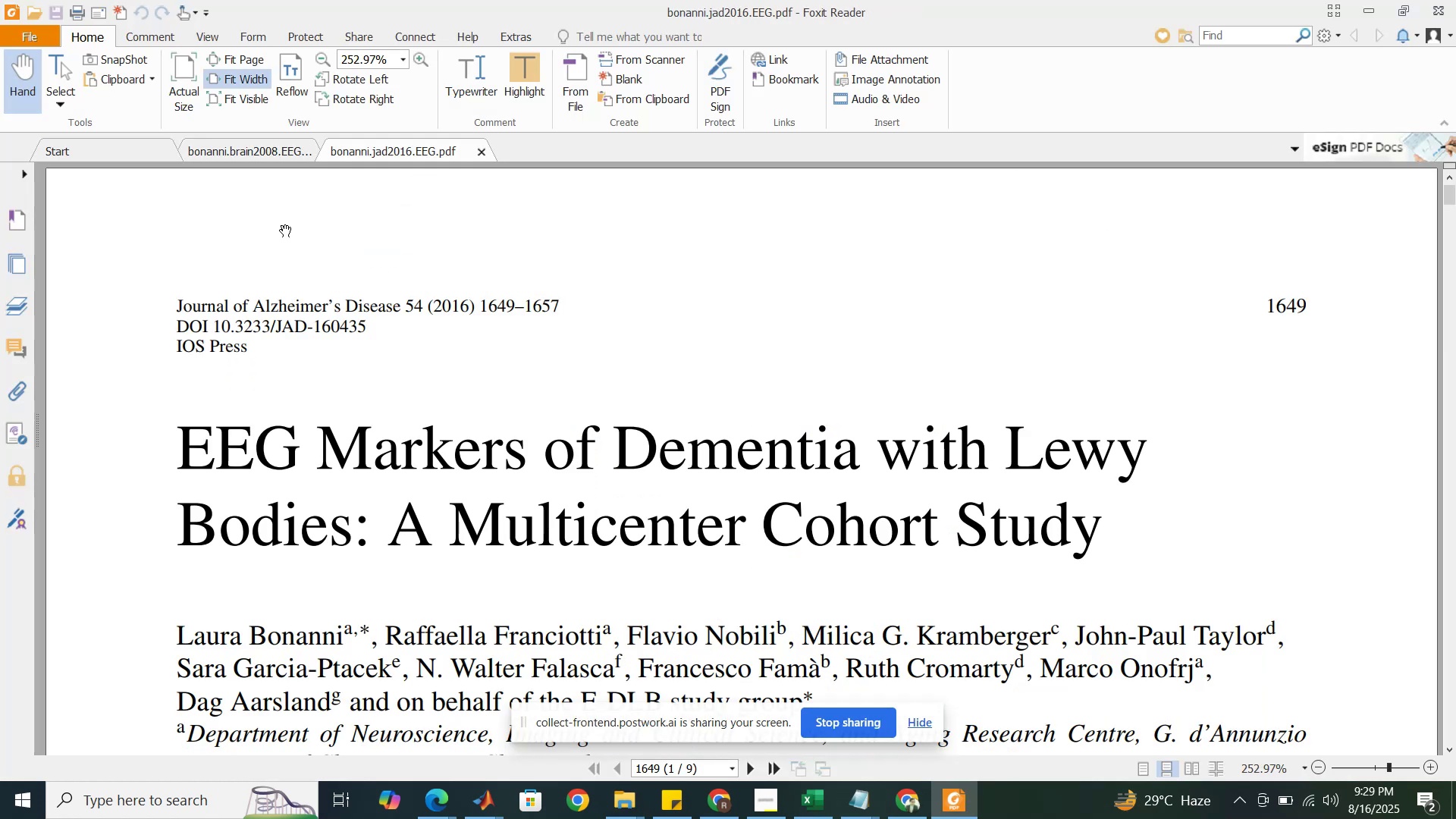 
wait(6.78)
 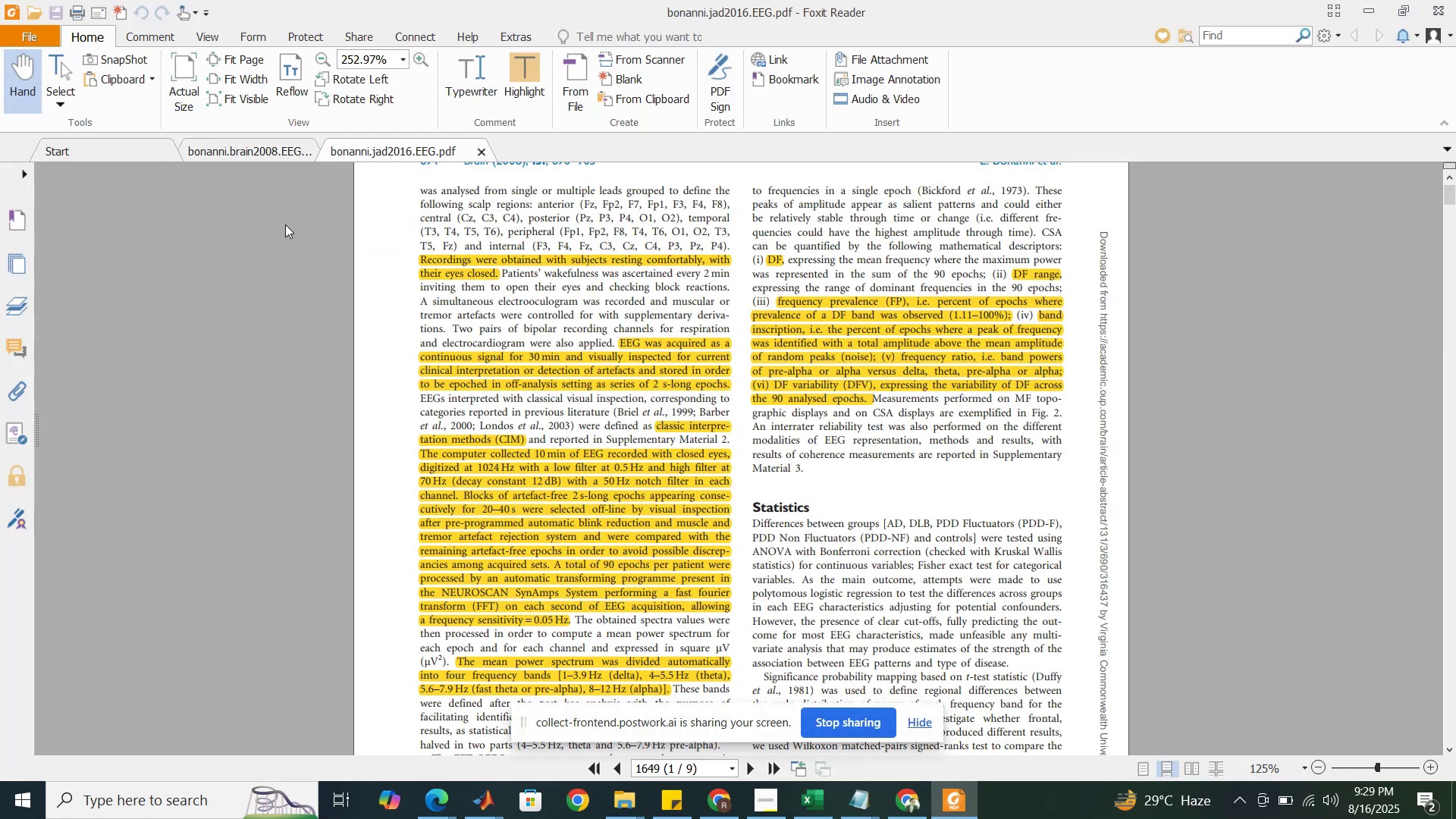 
scroll: coordinate [636, 357], scroll_direction: down, amount: 5.0
 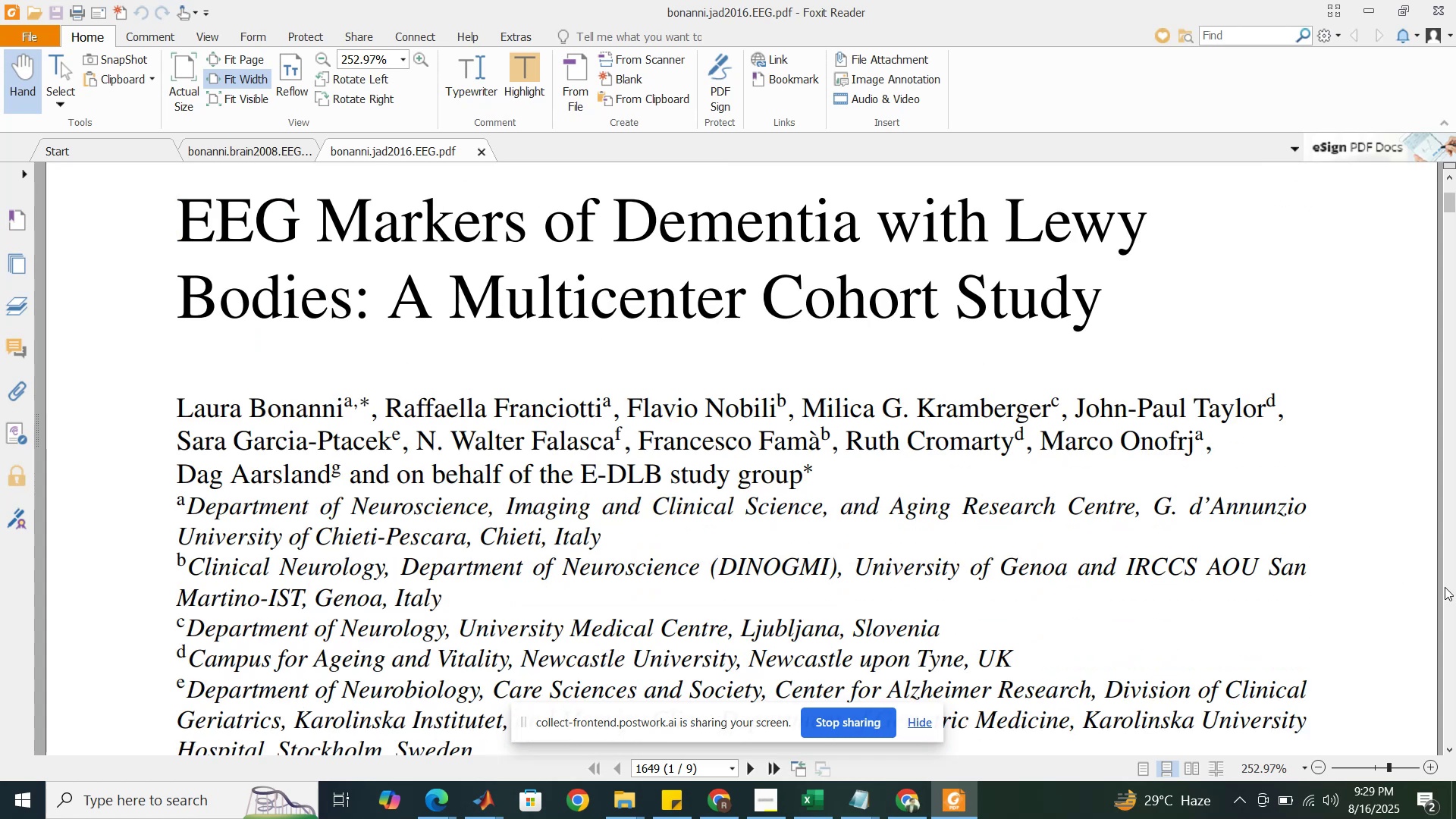 
double_click([1445, 587])
 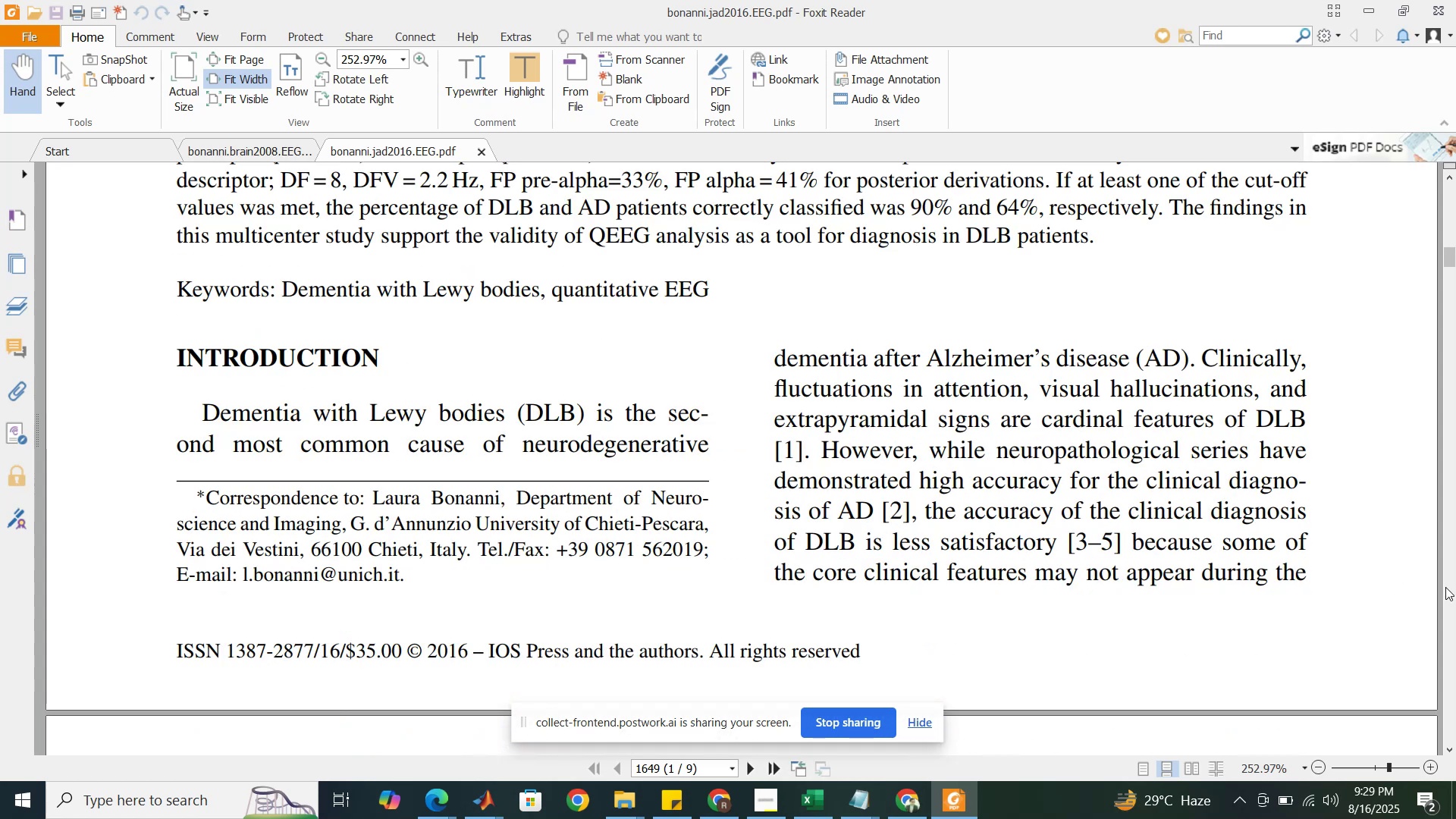 
triple_click([1445, 587])
 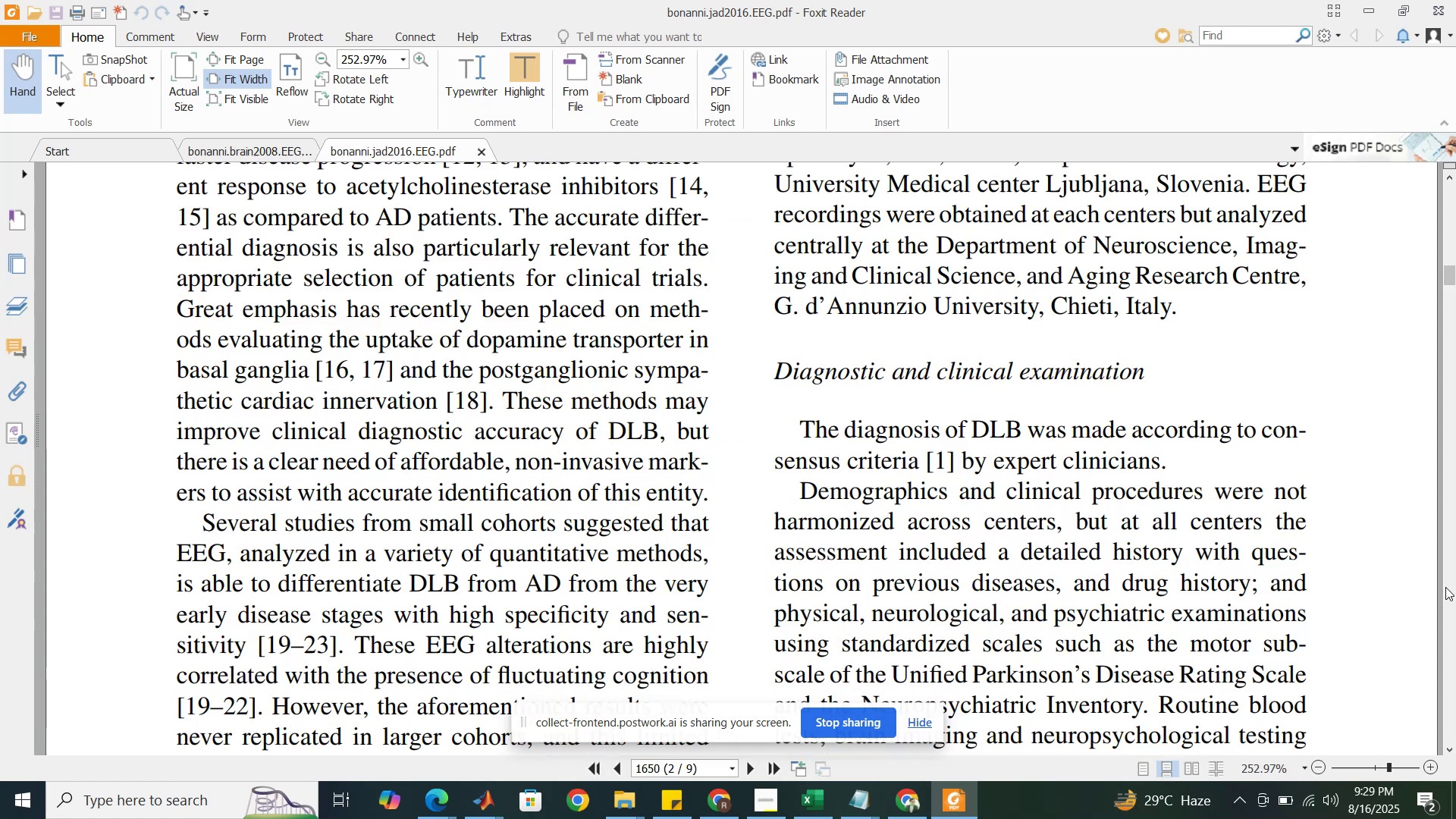 
triple_click([1445, 587])
 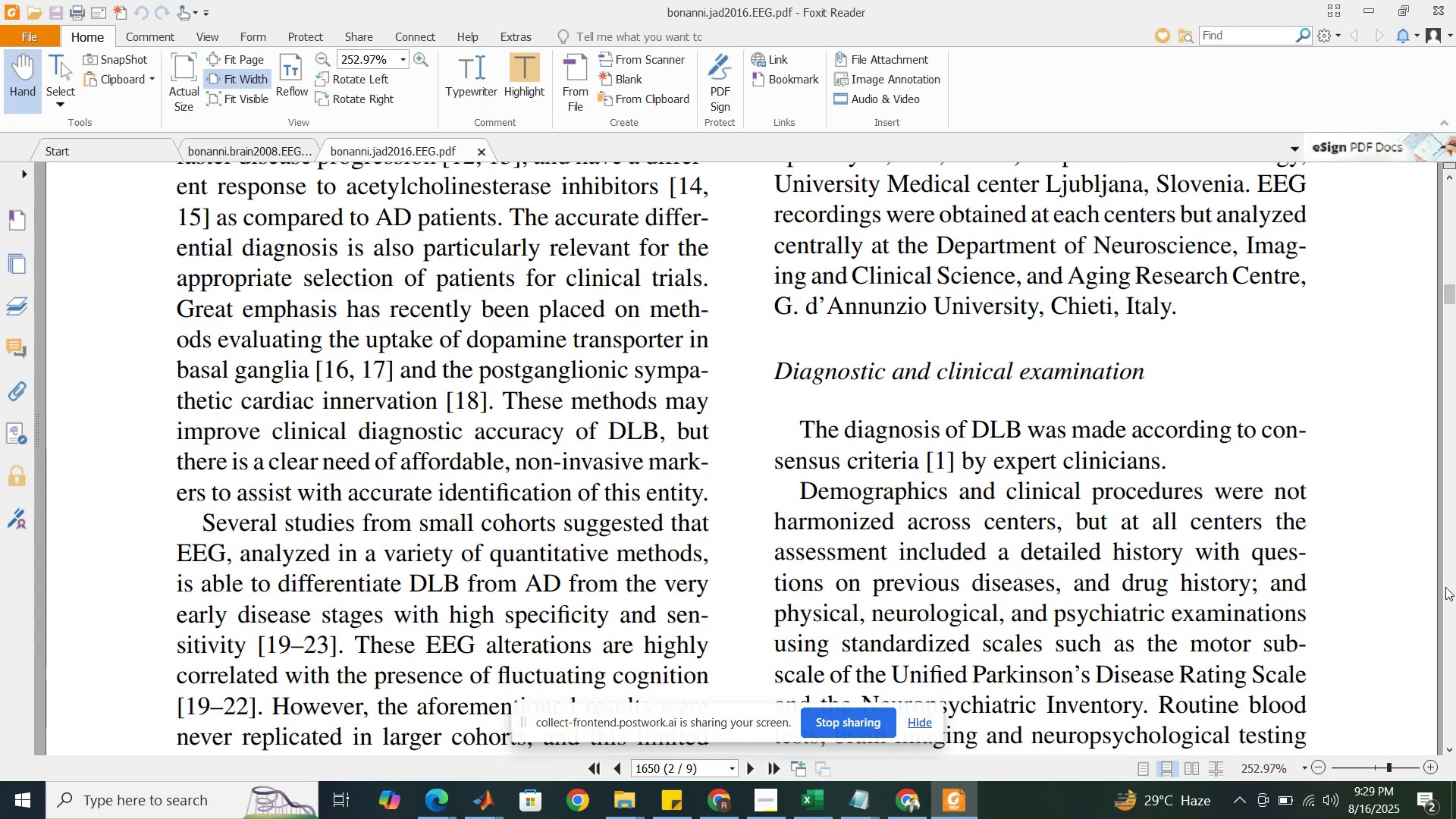 
triple_click([1445, 587])
 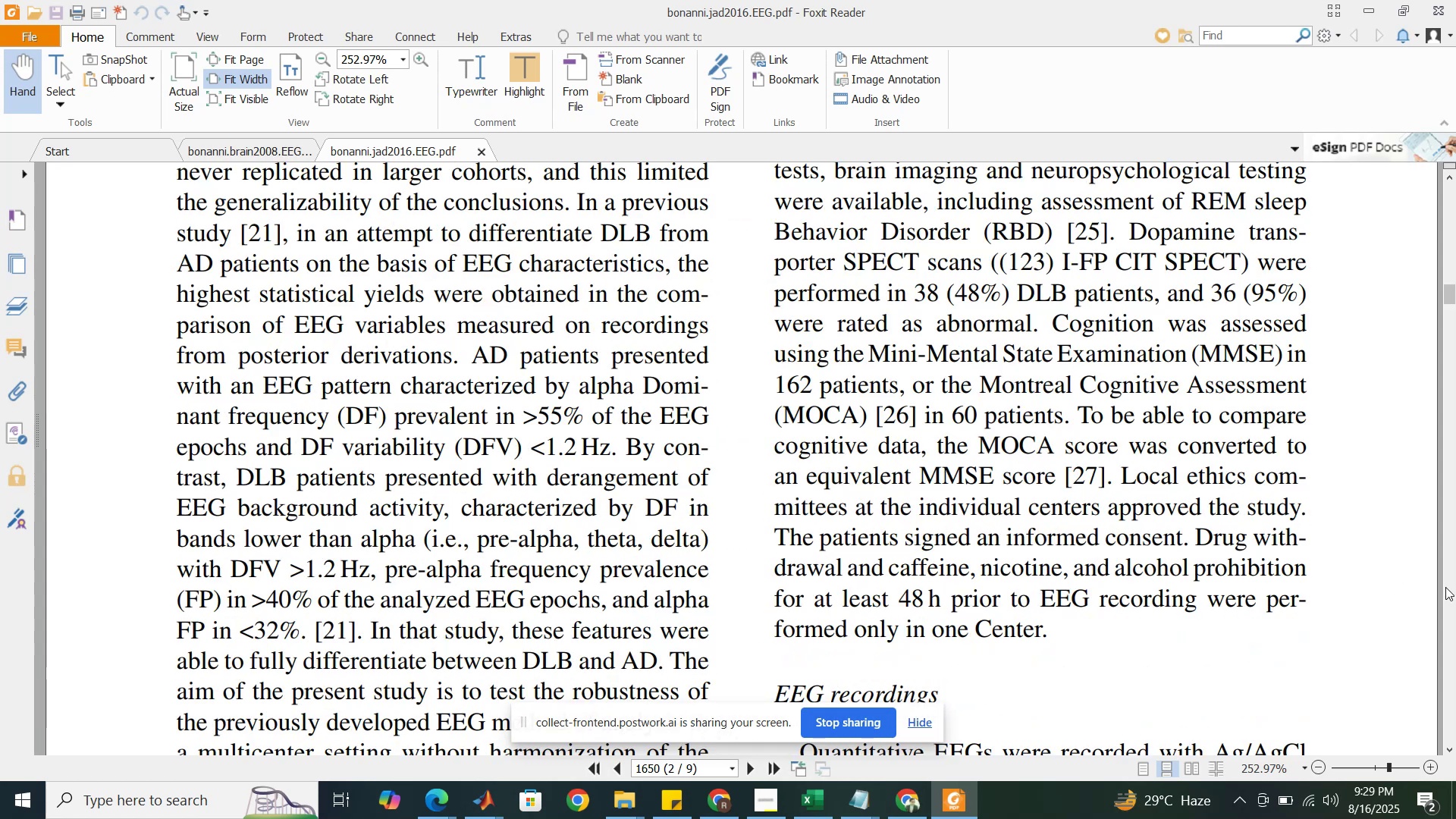 
triple_click([1445, 587])
 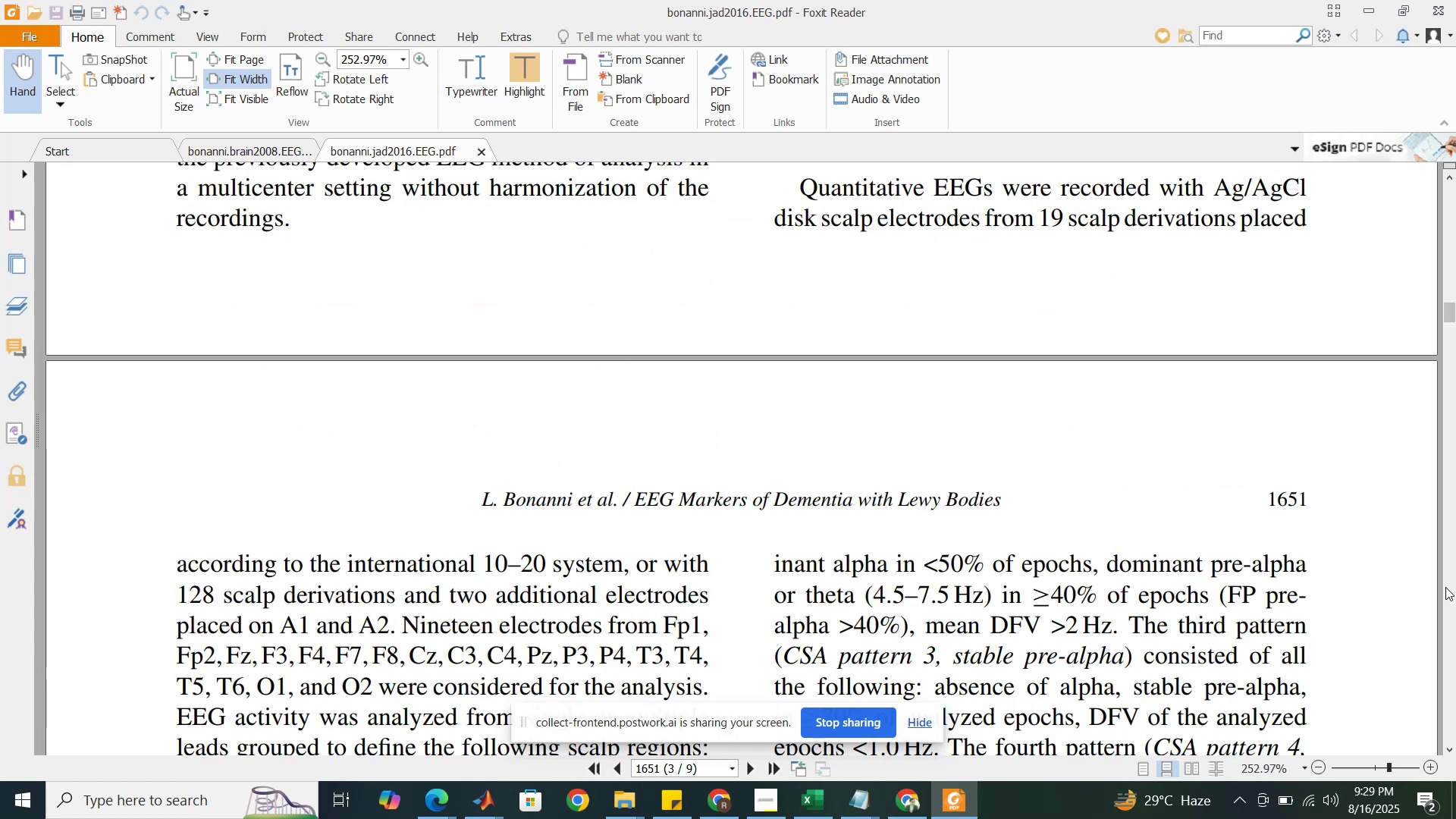 
triple_click([1445, 587])
 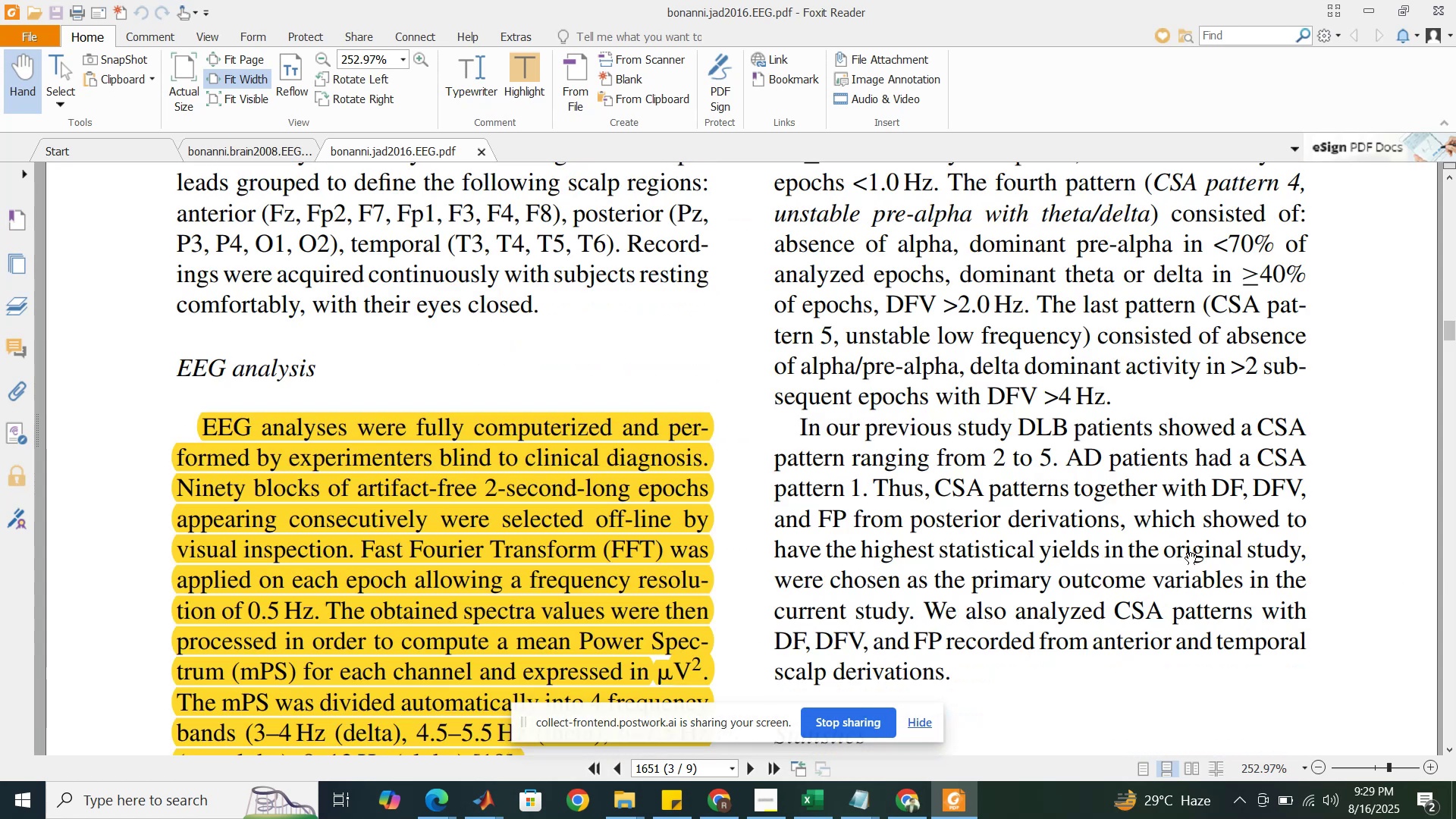 
scroll: coordinate [1078, 523], scroll_direction: down, amount: 4.0
 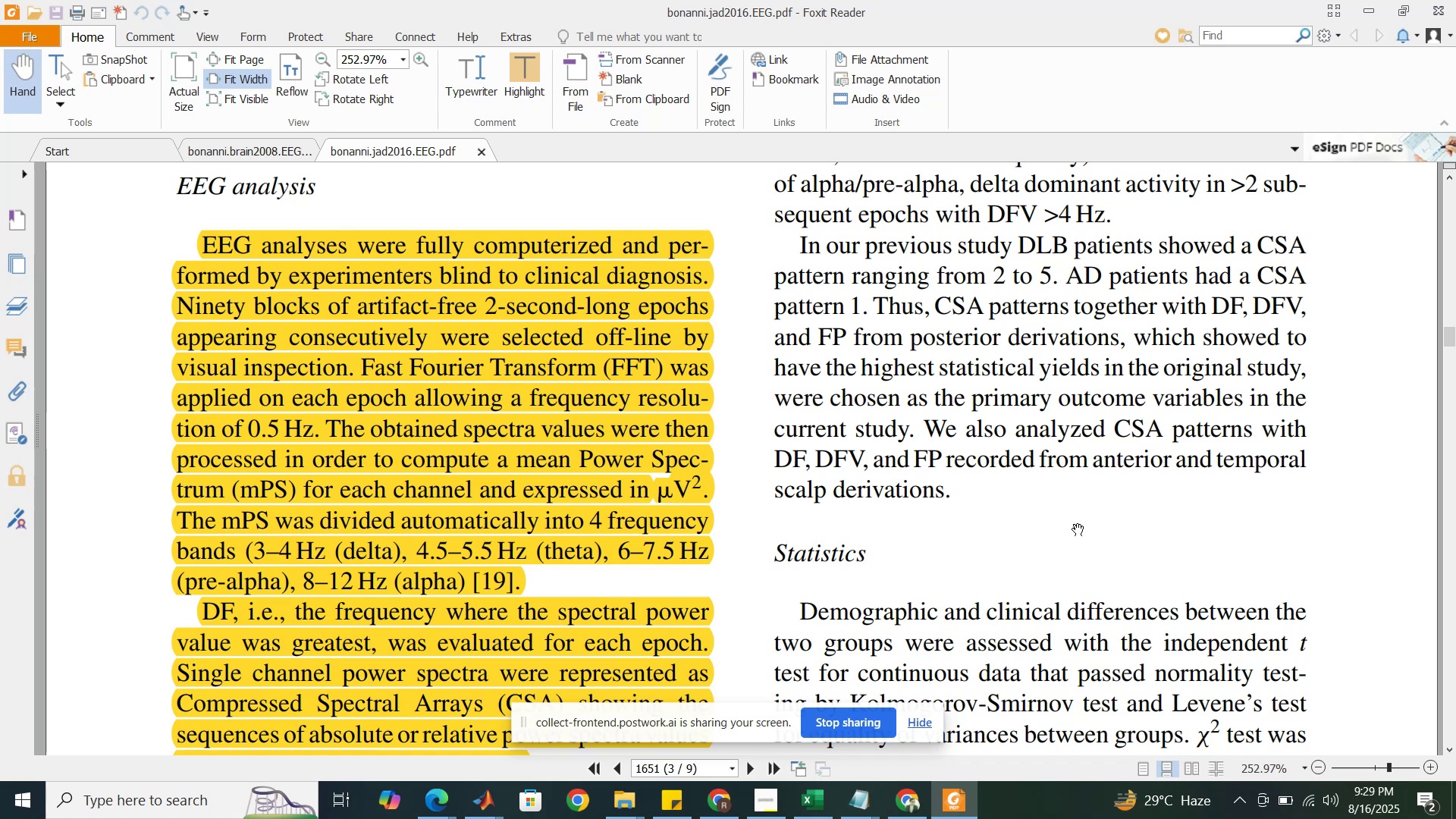 
wait(14.71)
 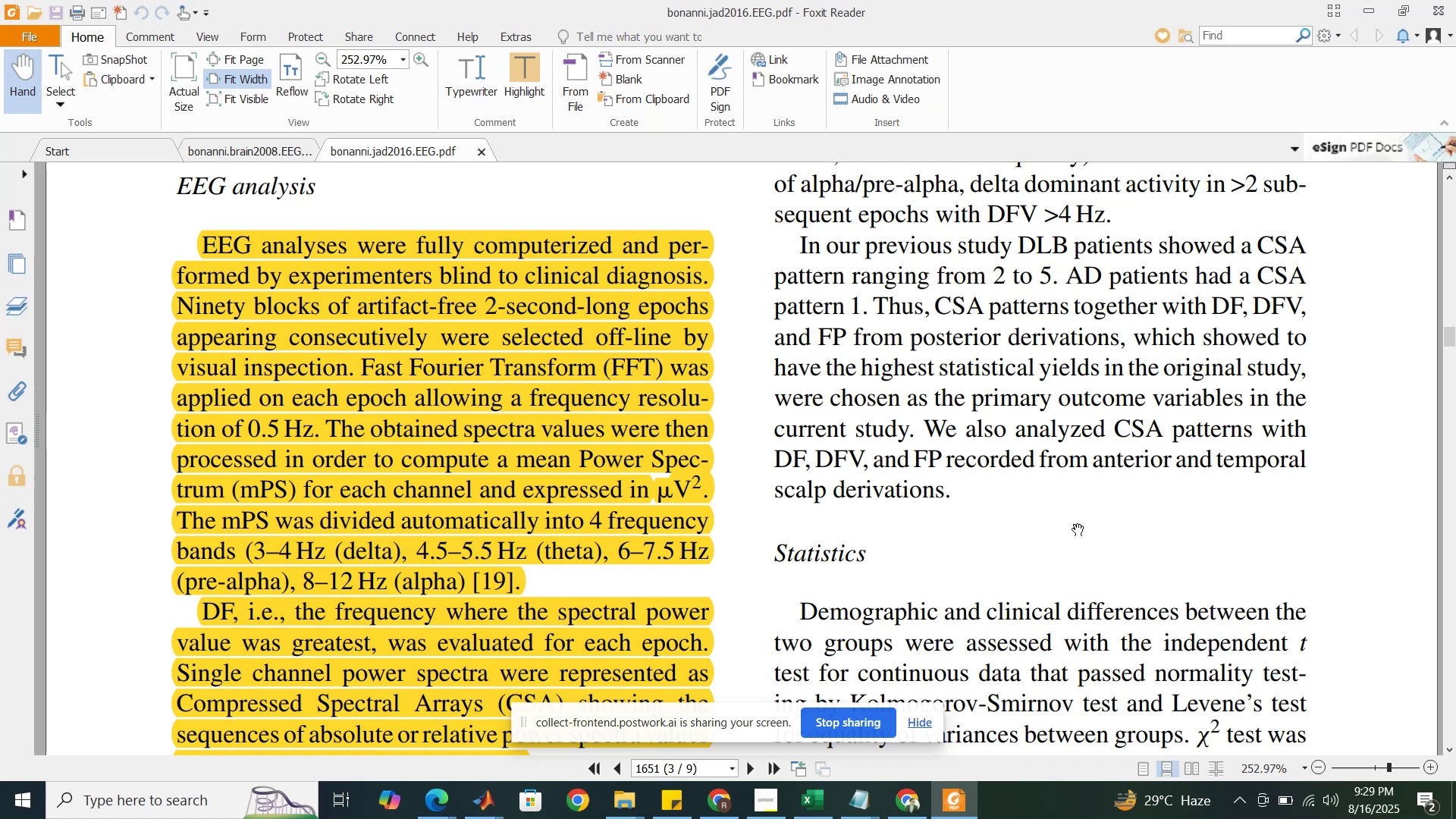 
scroll: coordinate [1078, 524], scroll_direction: down, amount: 2.0
 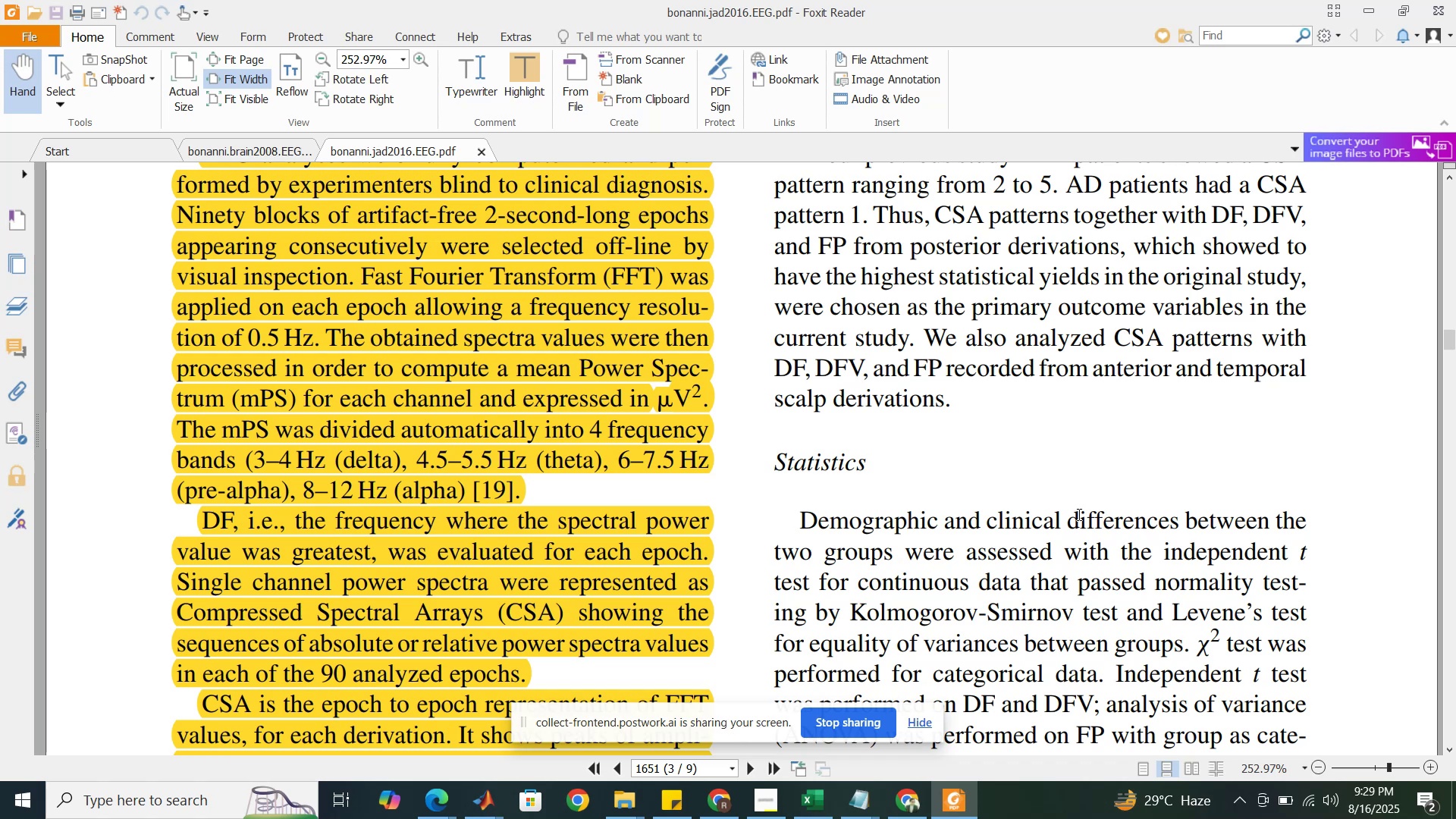 
wait(17.27)
 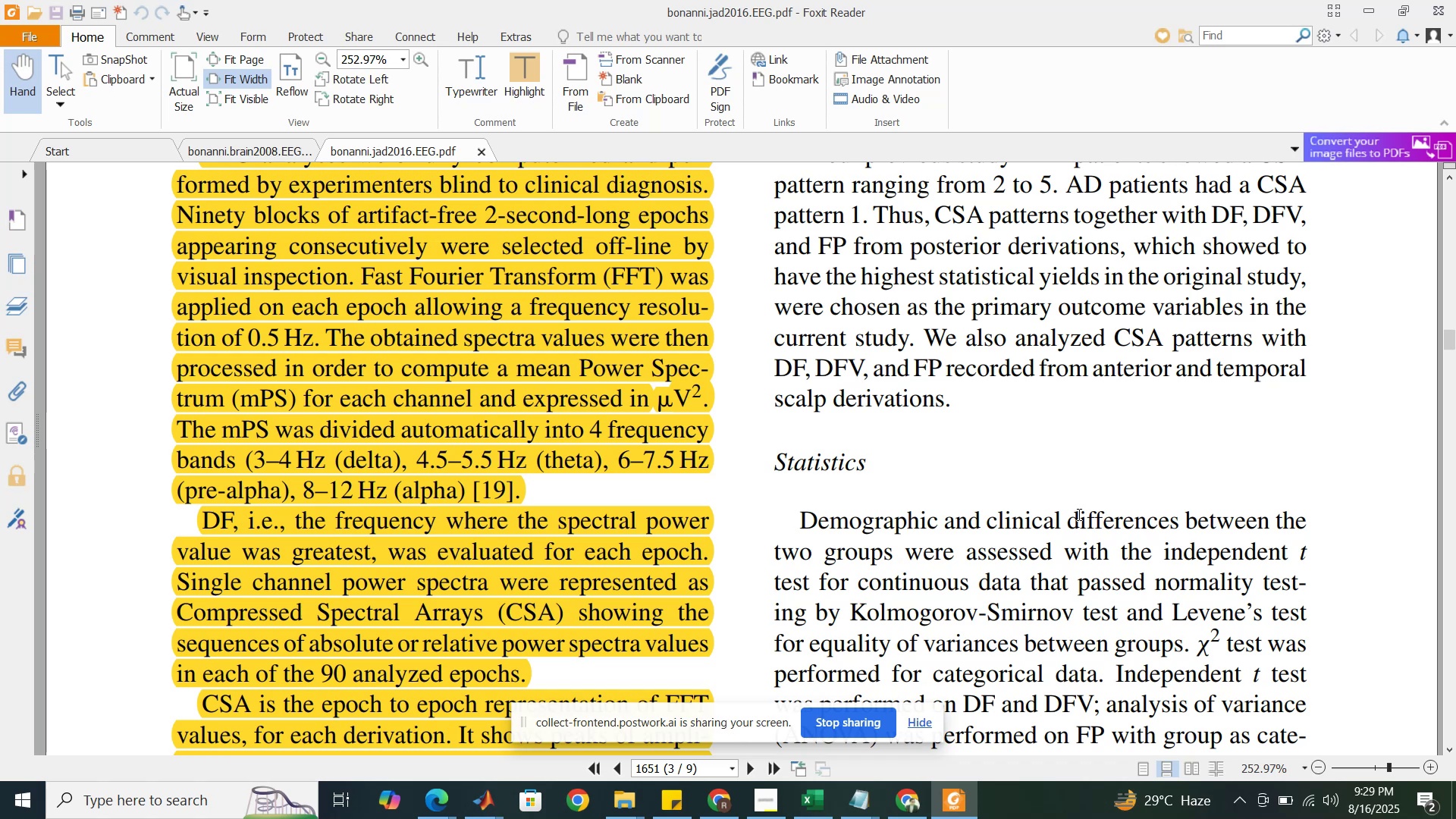 
scroll: coordinate [1078, 514], scroll_direction: down, amount: 11.0
 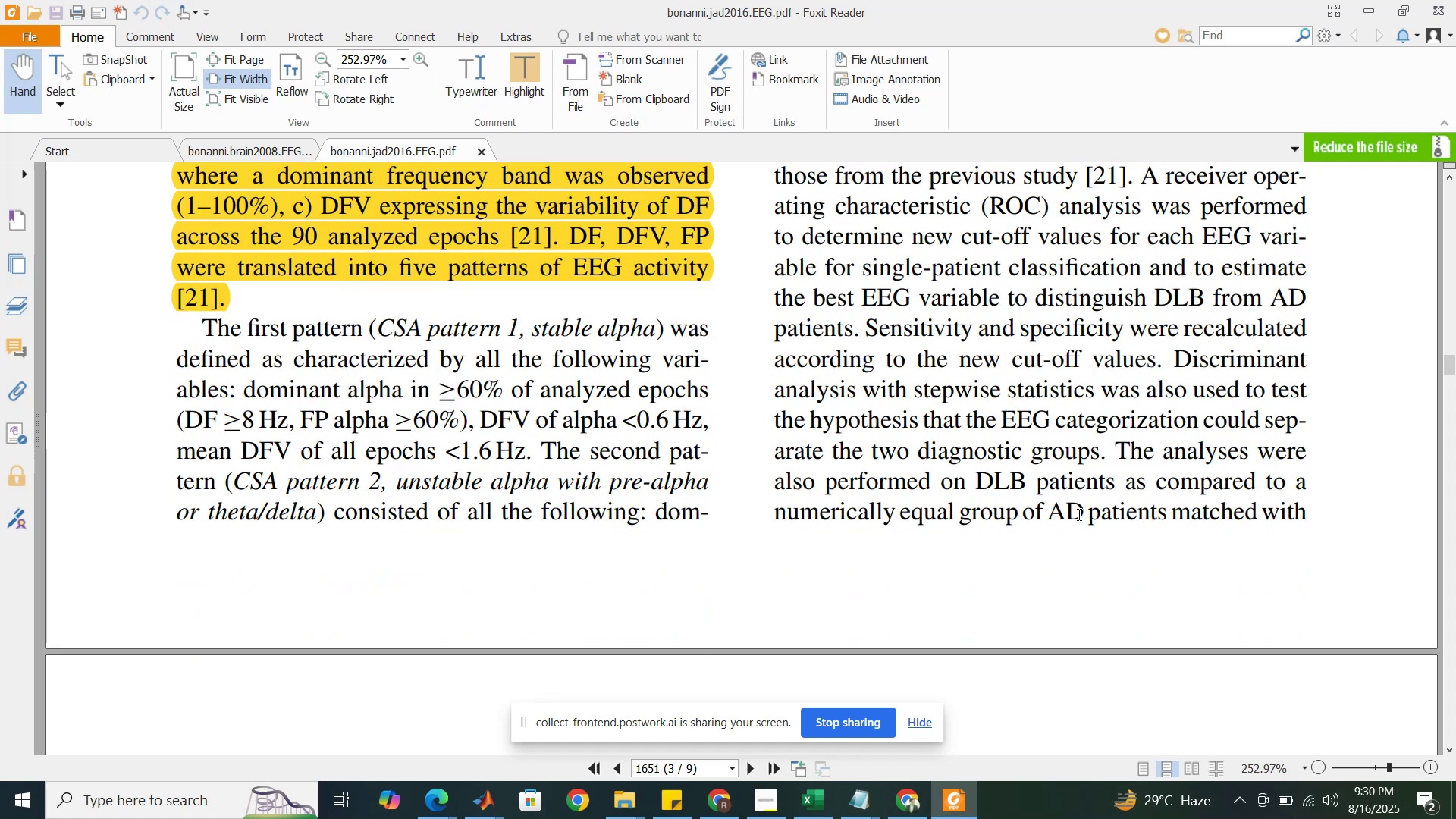 
scroll: coordinate [1078, 514], scroll_direction: down, amount: 4.0
 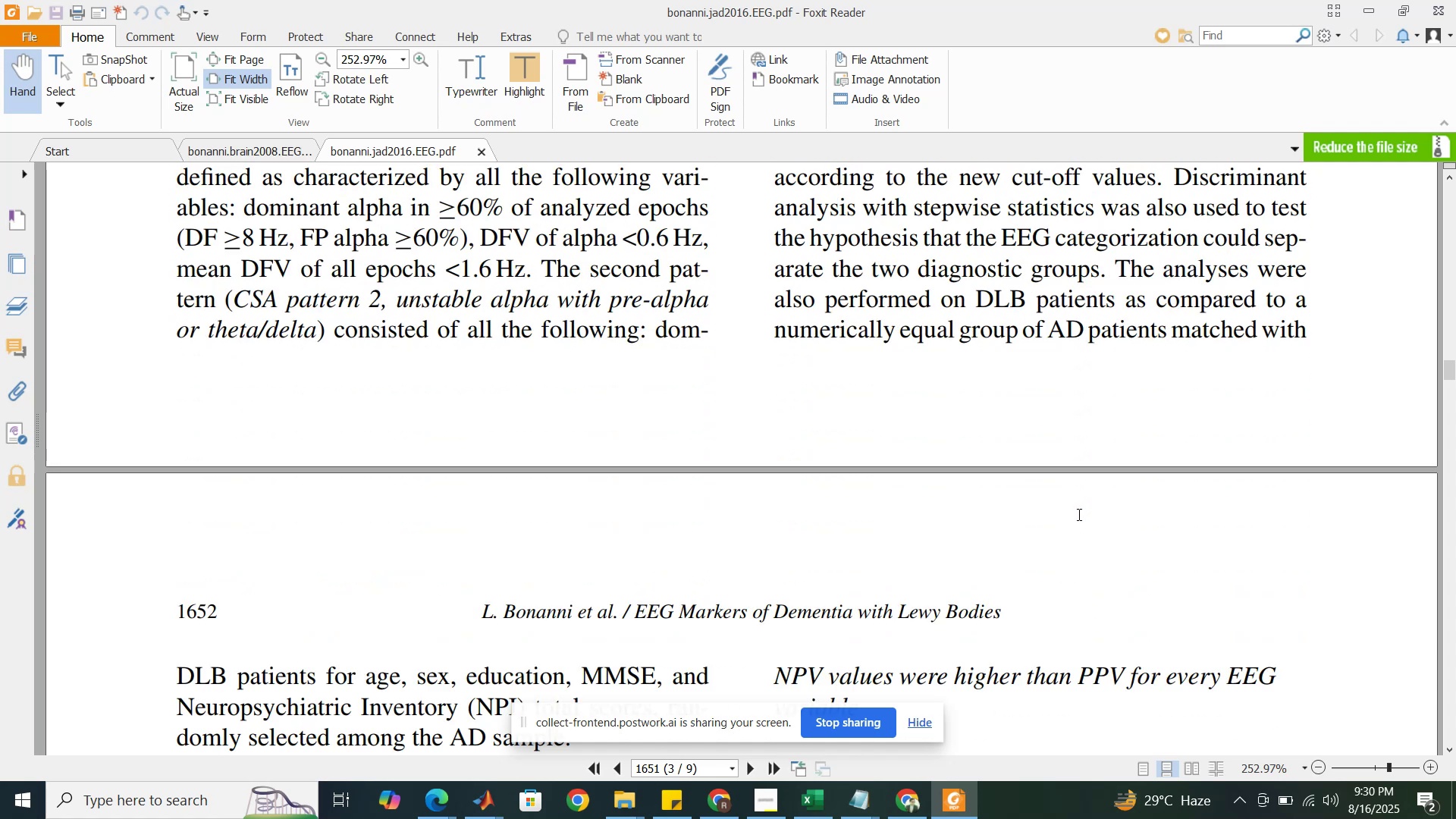 
scroll: coordinate [1078, 514], scroll_direction: up, amount: 10.0
 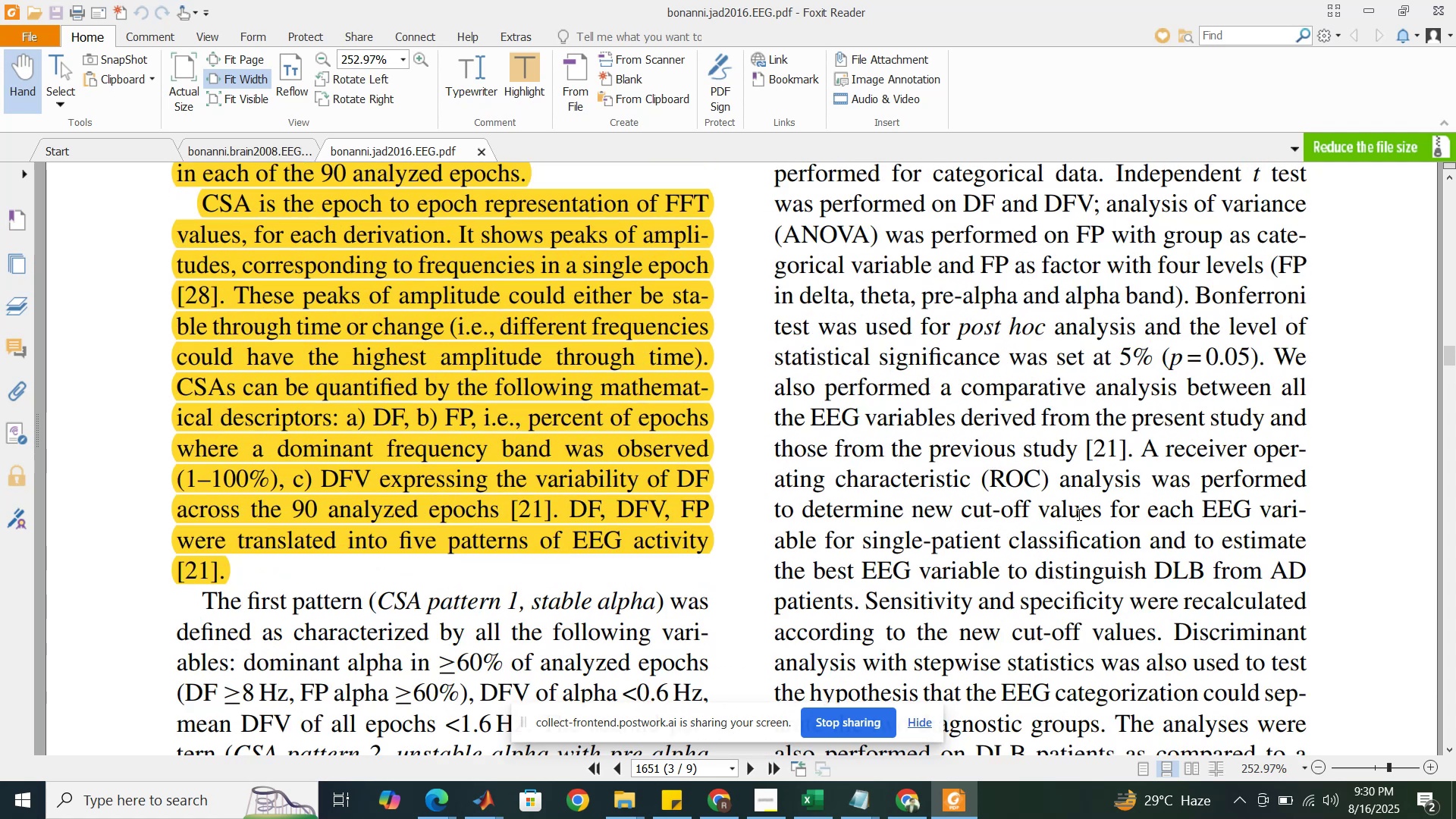 
scroll: coordinate [1077, 513], scroll_direction: down, amount: 12.0
 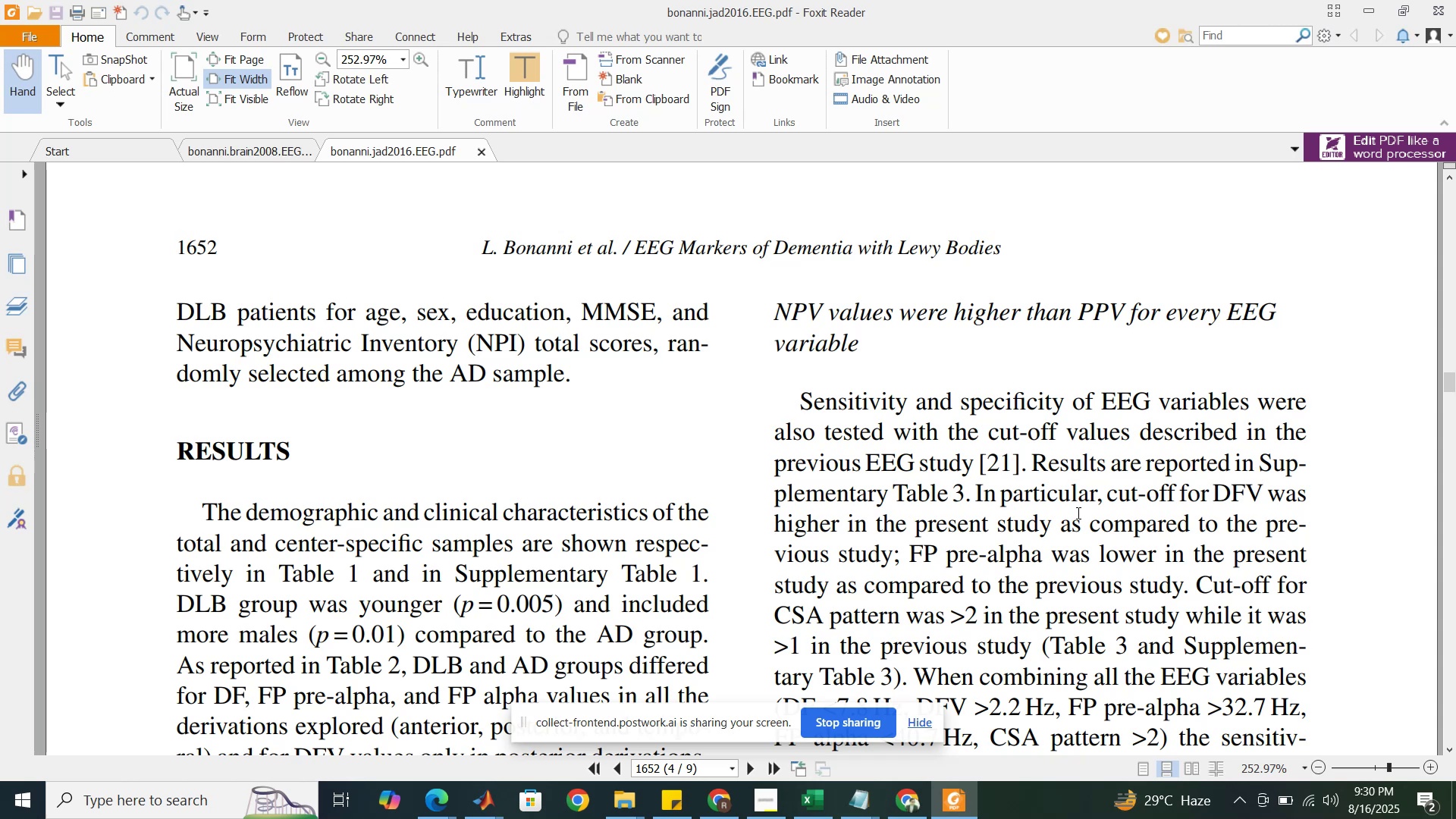 
wait(22.64)
 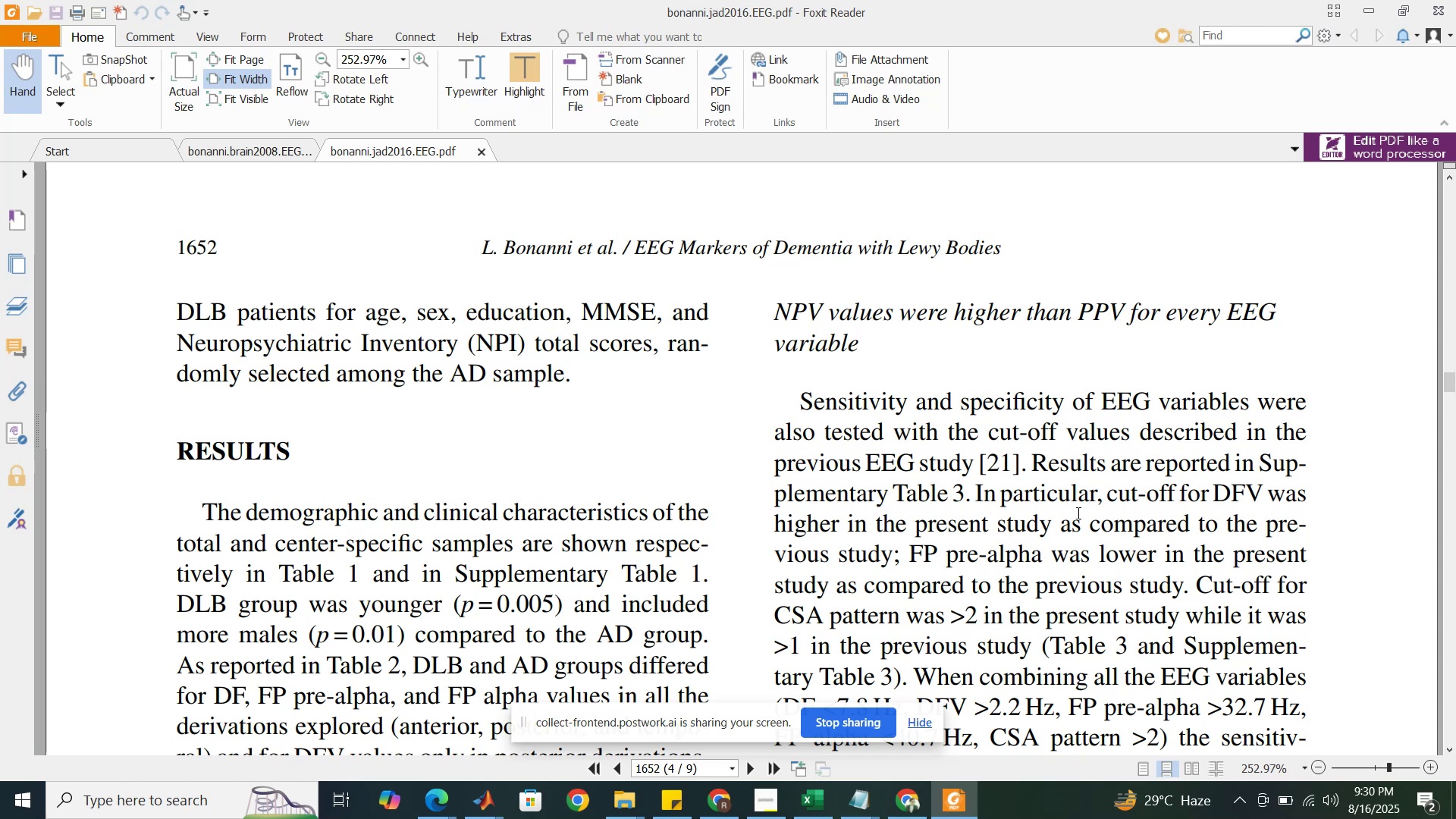 
scroll: coordinate [1287, 554], scroll_direction: down, amount: 25.0
 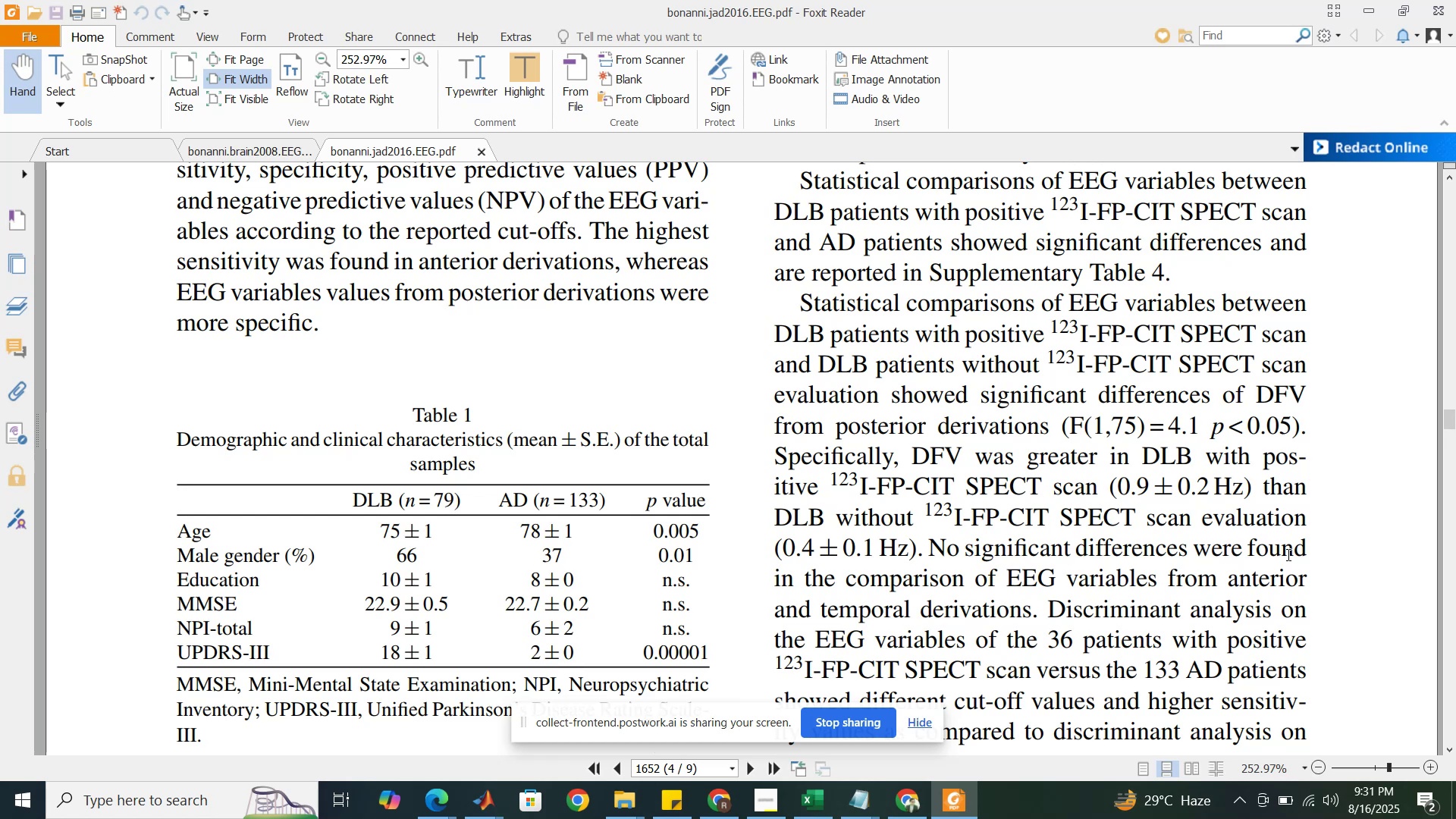 
wait(23.8)
 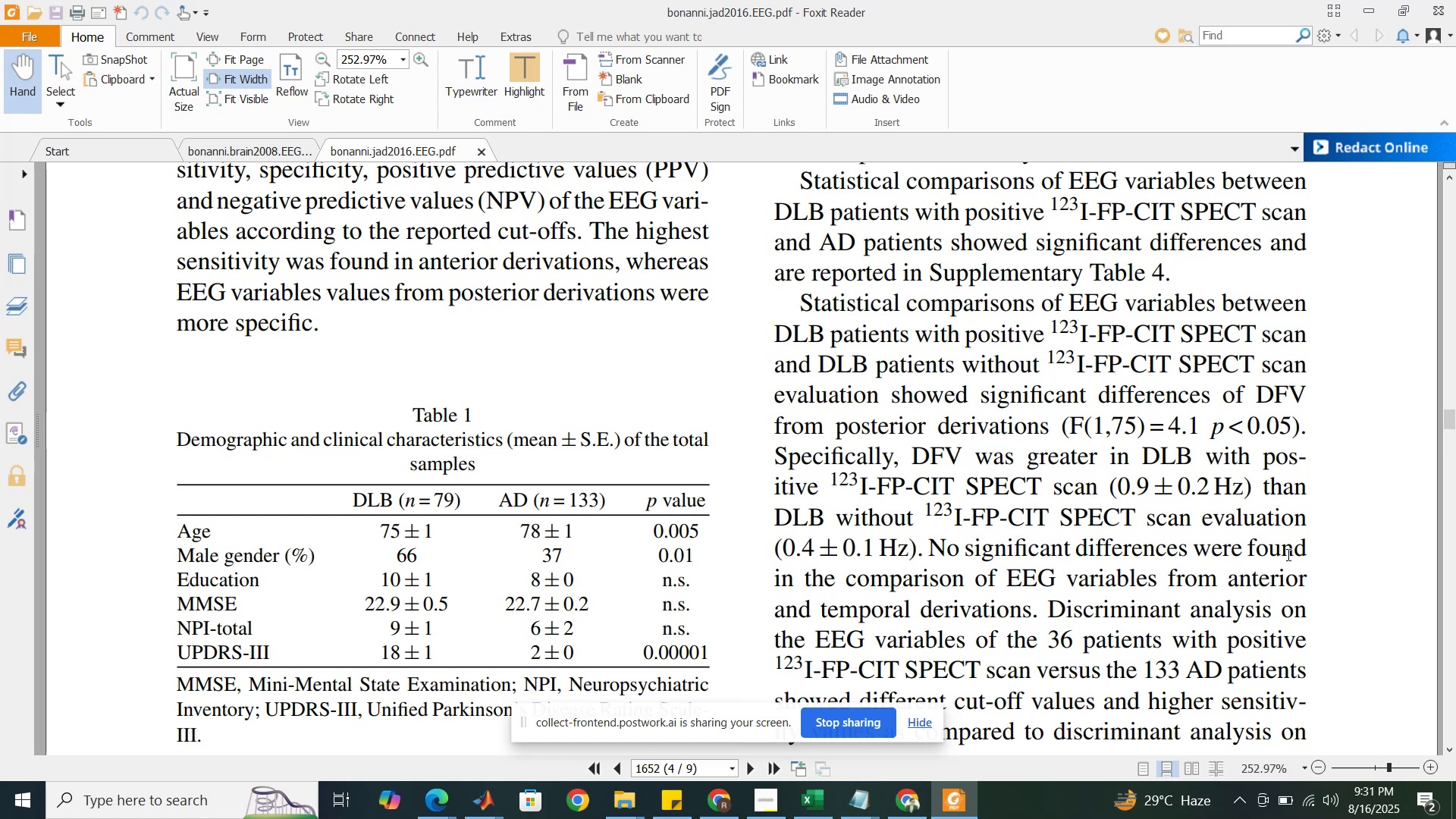 
scroll: coordinate [1285, 561], scroll_direction: down, amount: 19.0
 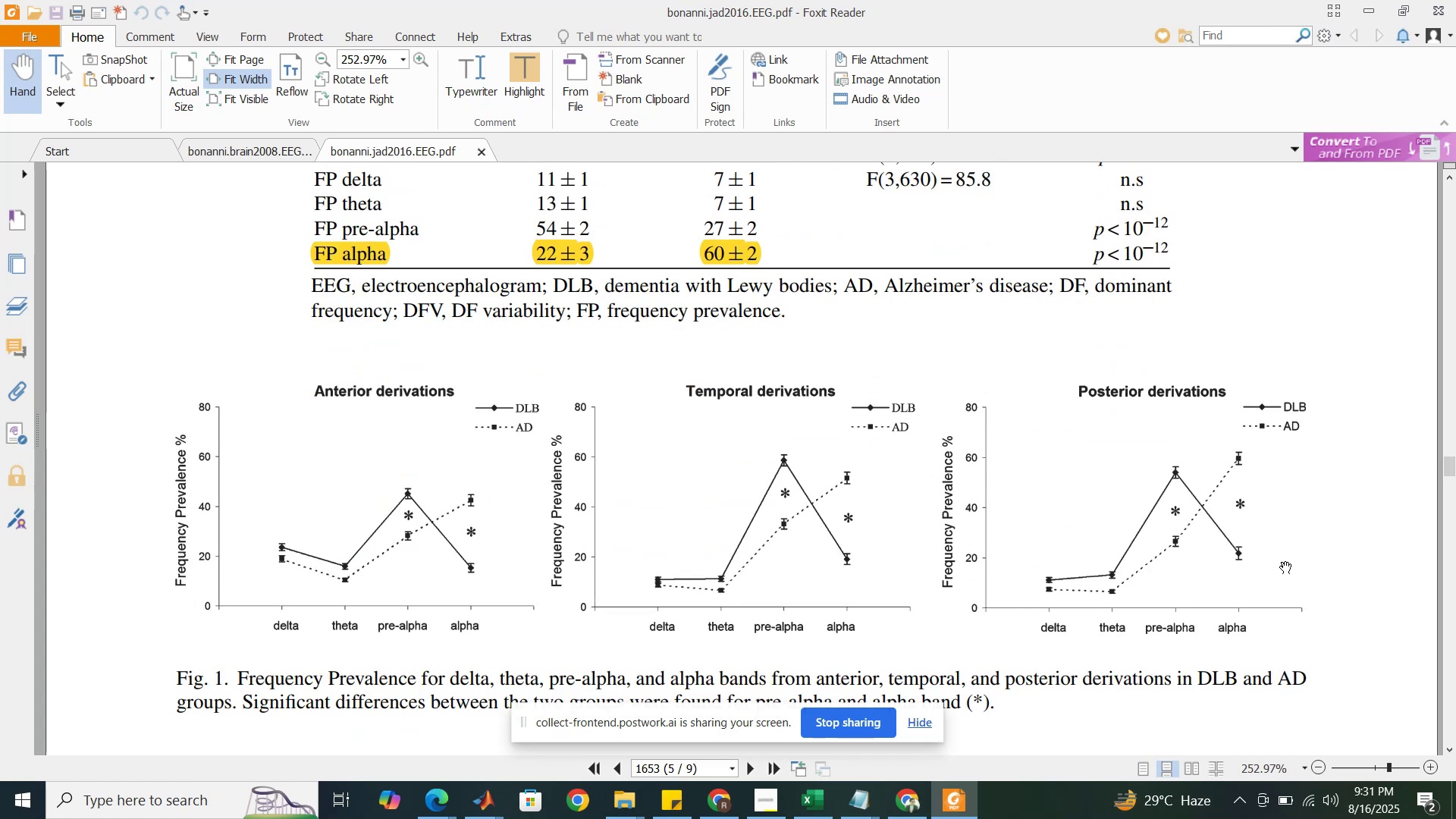 
scroll: coordinate [1285, 561], scroll_direction: up, amount: 16.0
 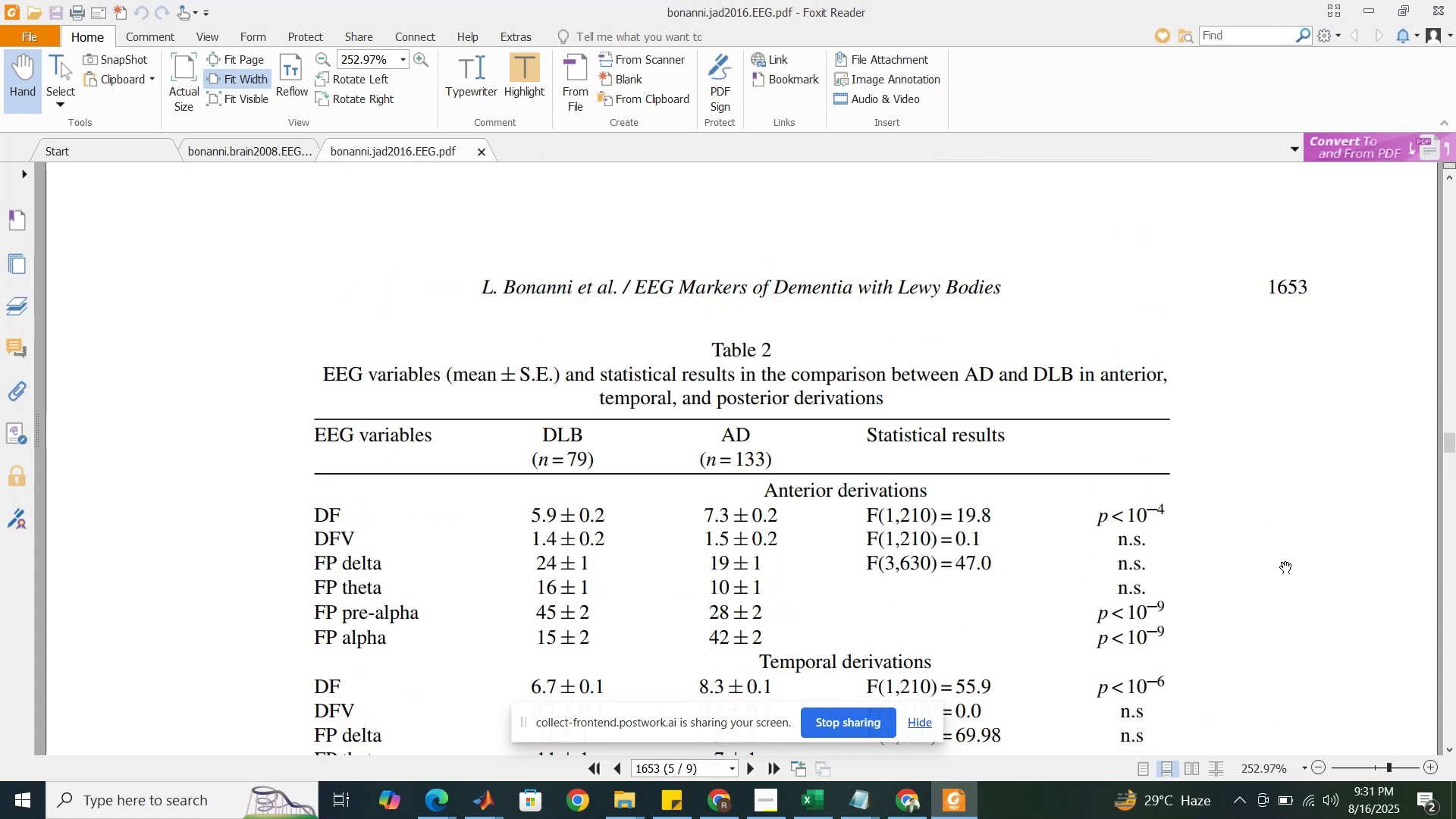 
wait(8.39)
 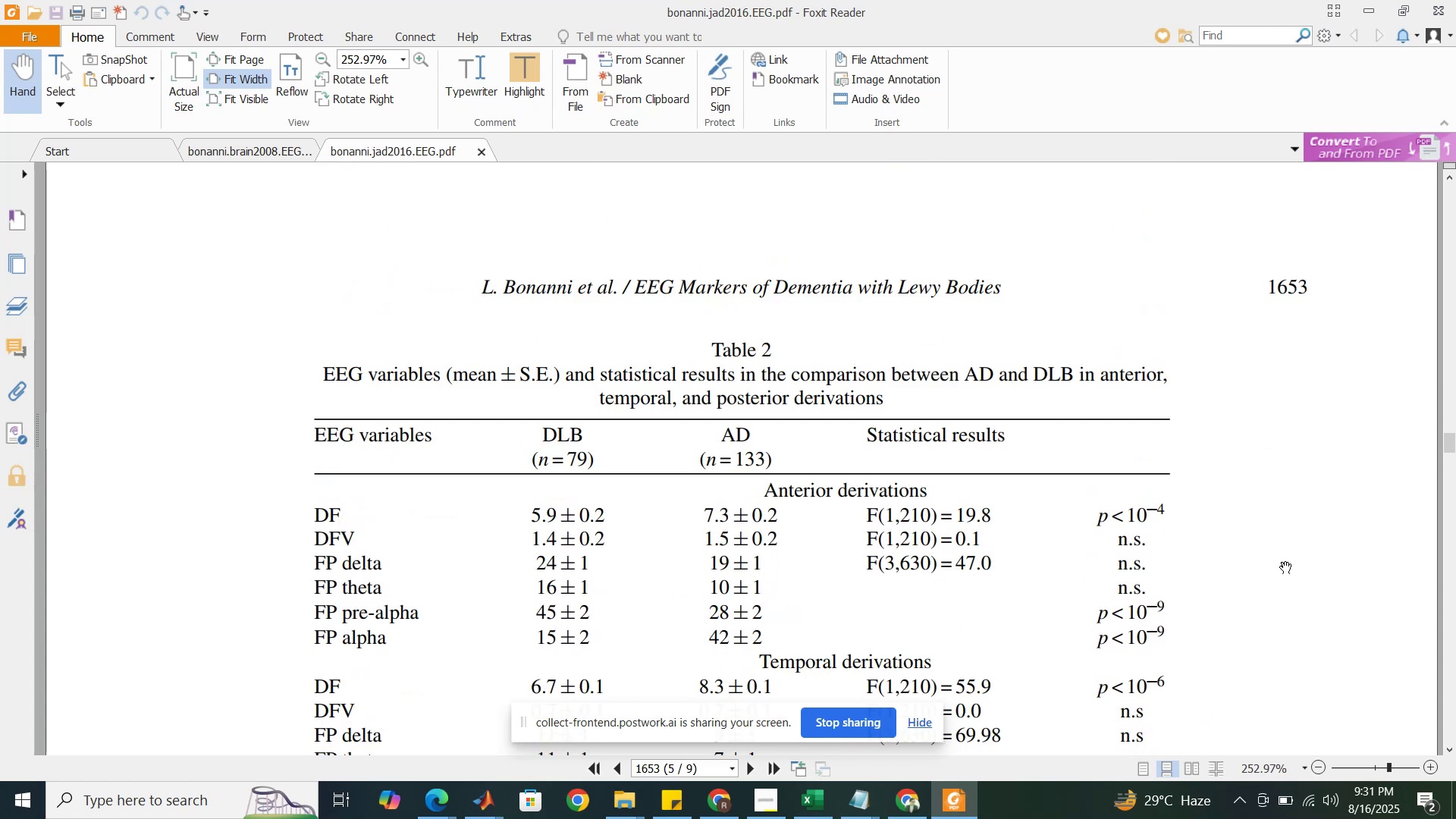 
scroll: coordinate [1285, 563], scroll_direction: down, amount: 42.0
 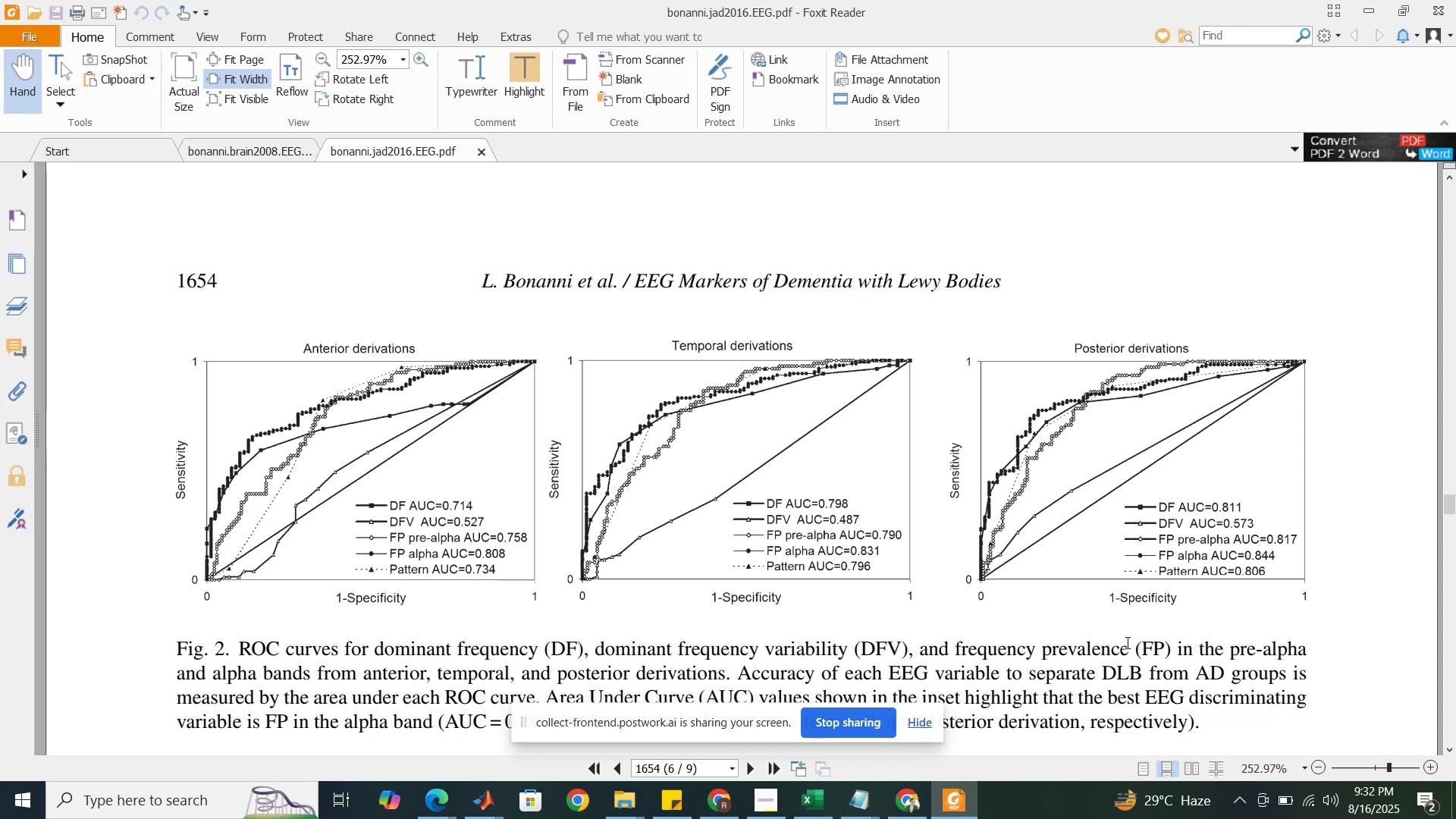 
wait(26.87)
 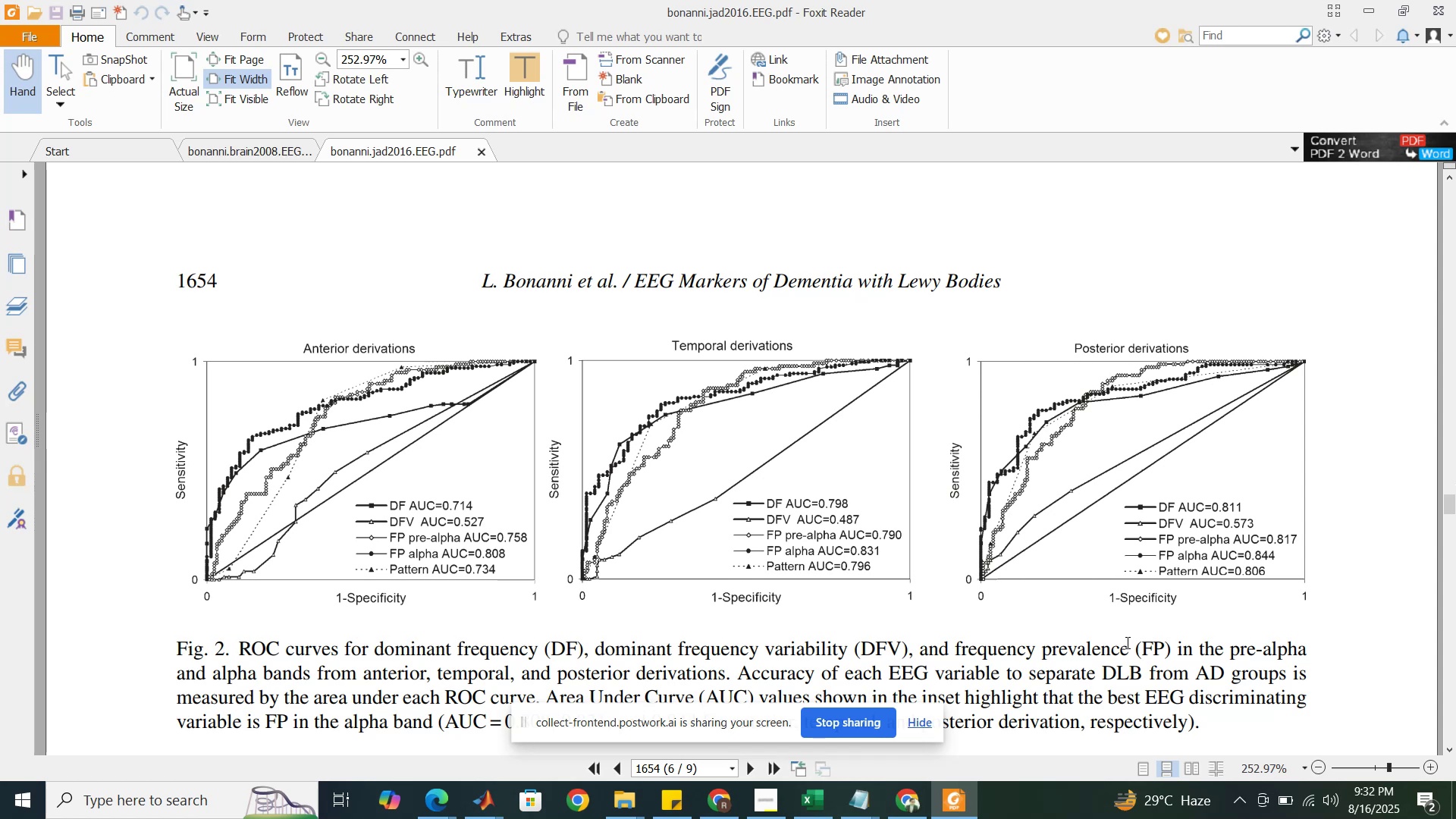 
scroll: coordinate [1117, 612], scroll_direction: down, amount: 1.0
 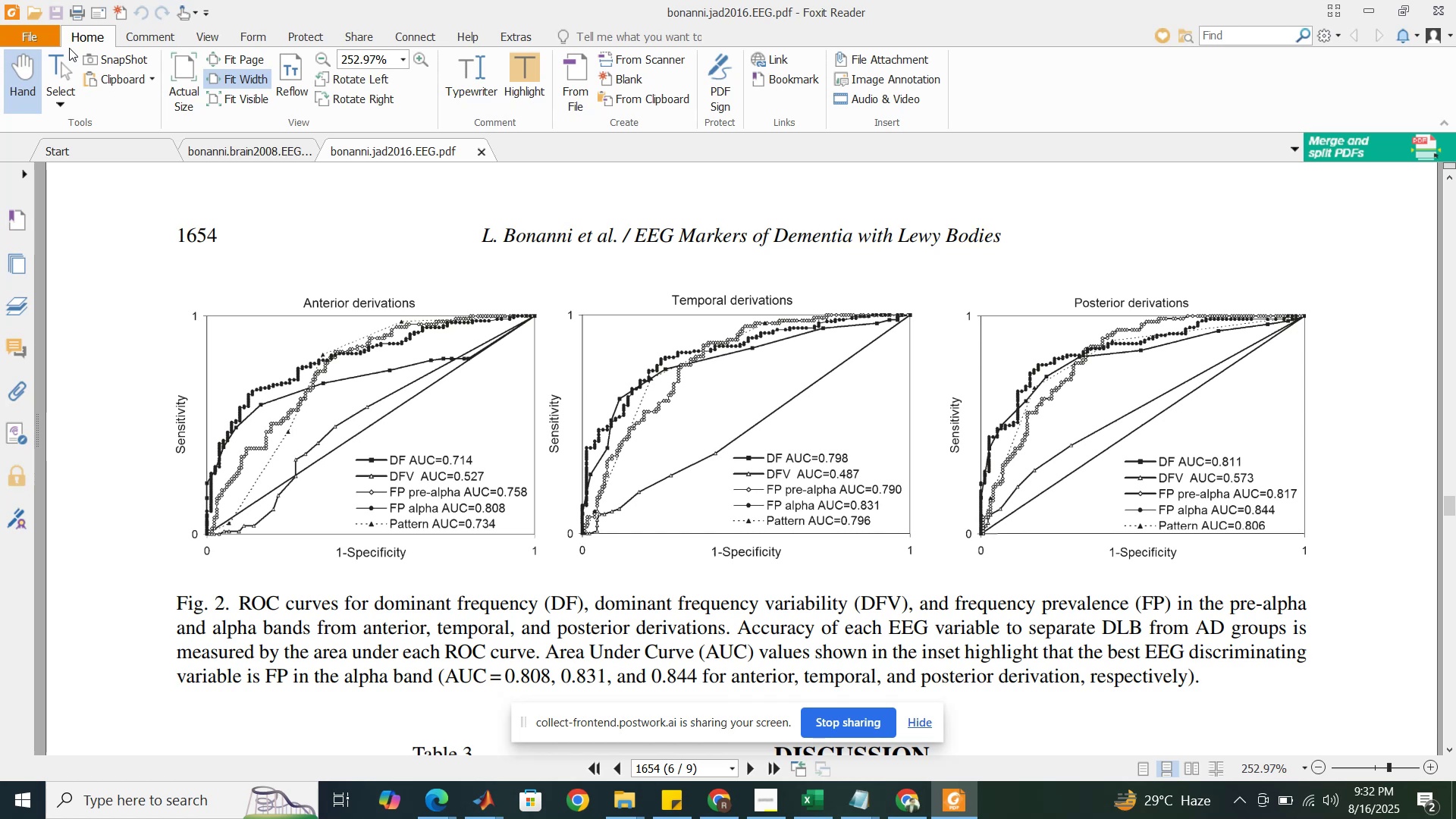 
wait(23.7)
 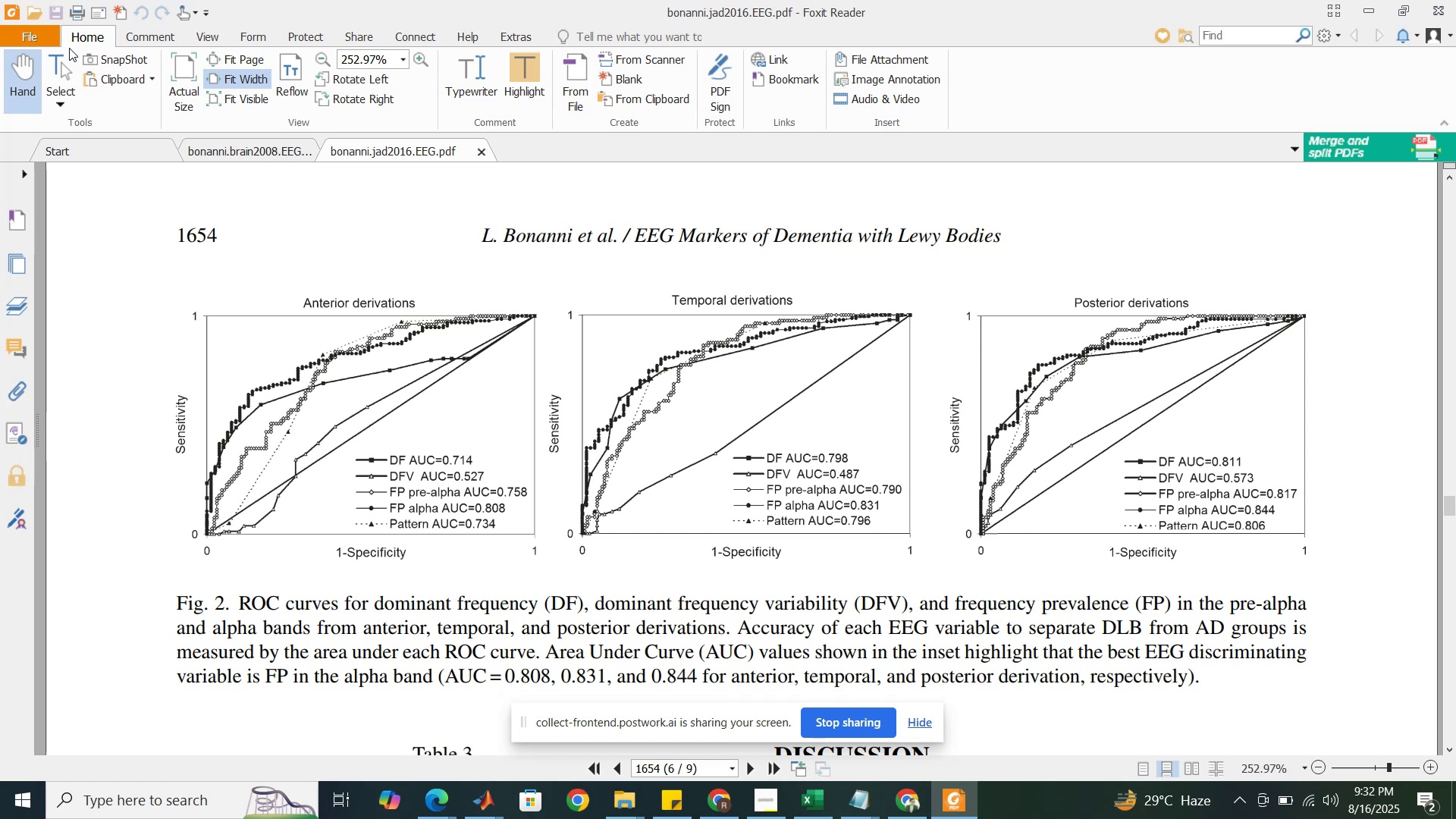 
scroll: coordinate [213, 64], scroll_direction: down, amount: 4.0
 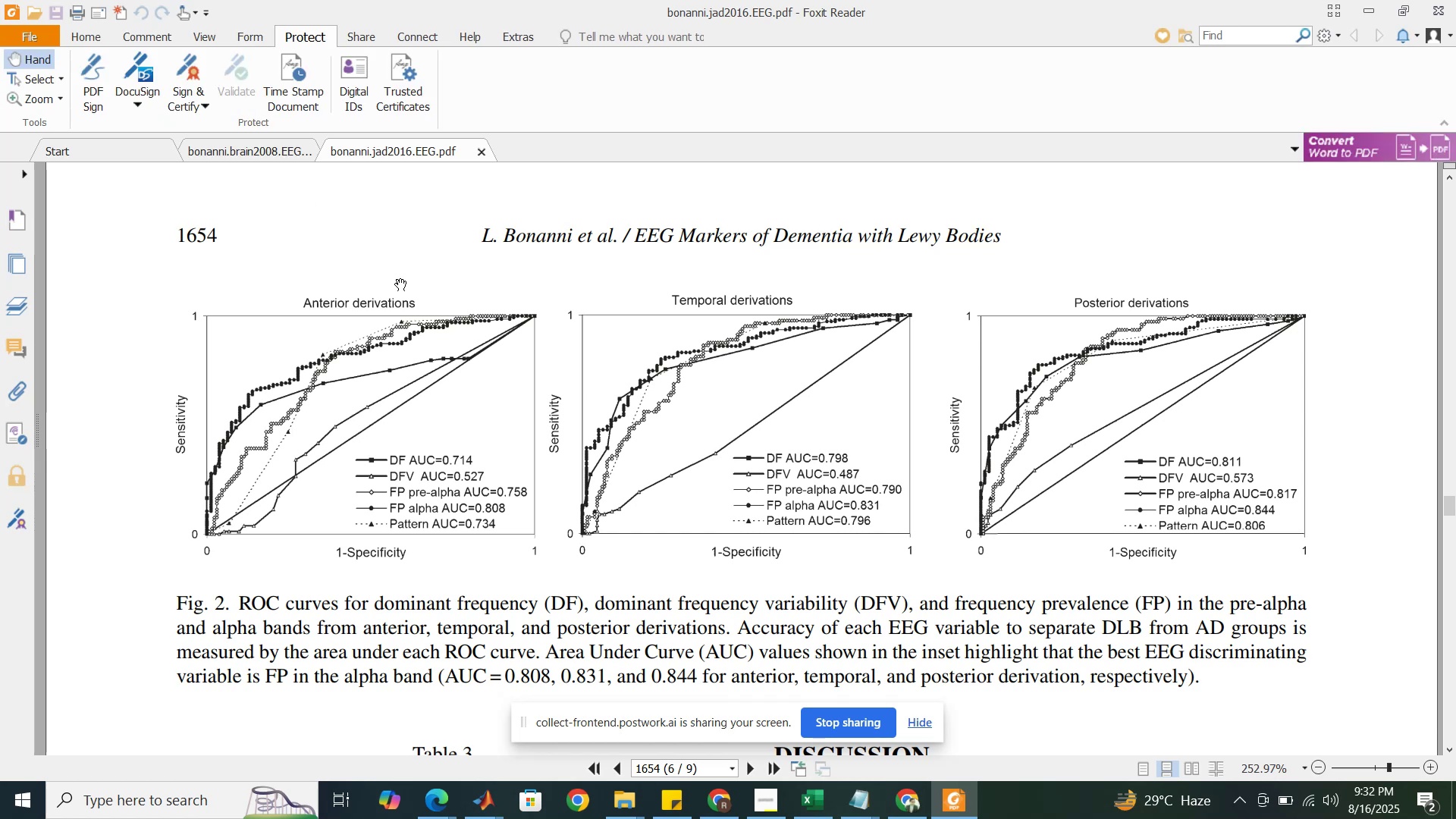 
scroll: coordinate [400, 278], scroll_direction: up, amount: 3.0
 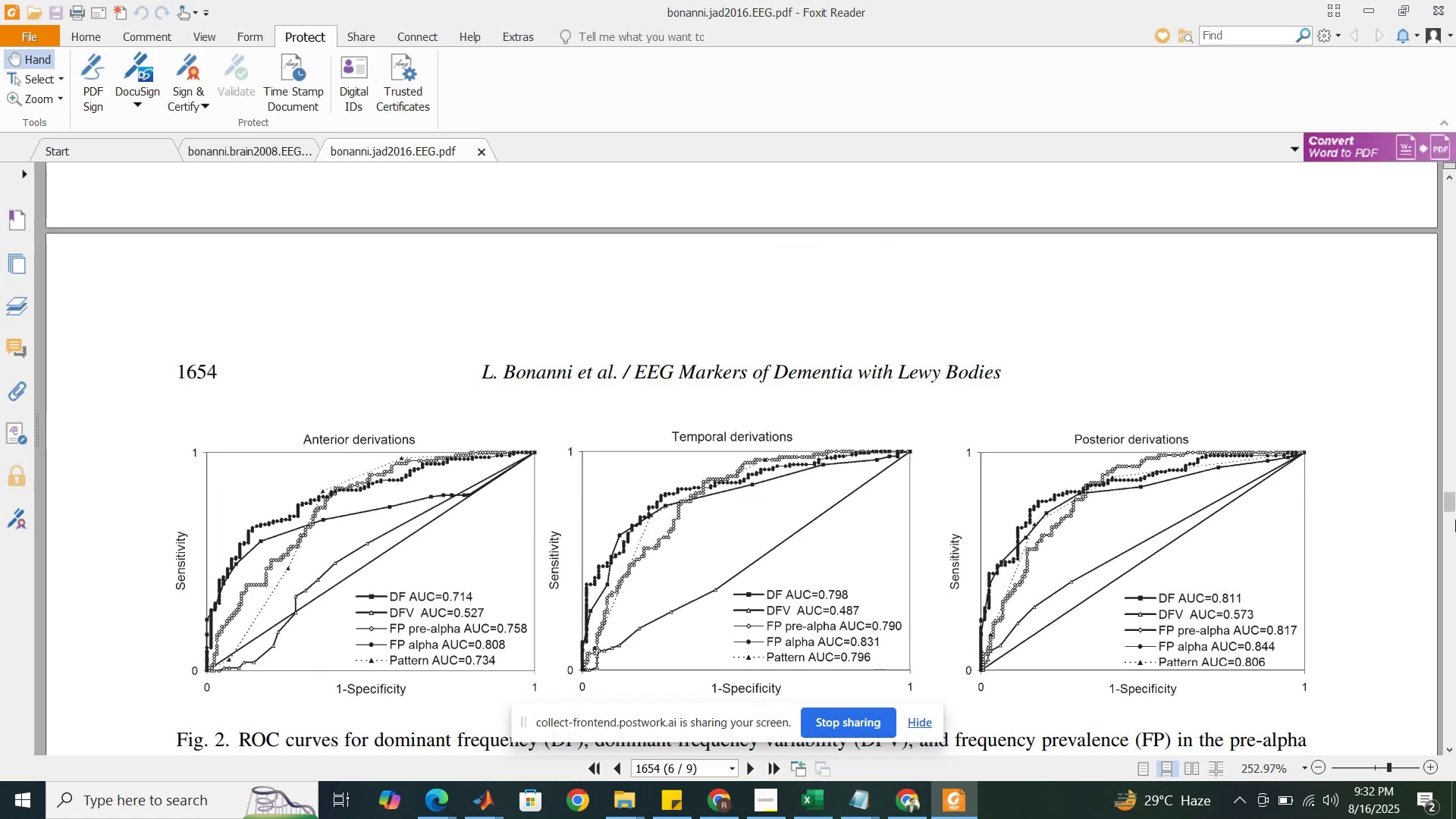 
left_click_drag(start_coordinate=[1450, 497], to_coordinate=[1429, 220])
 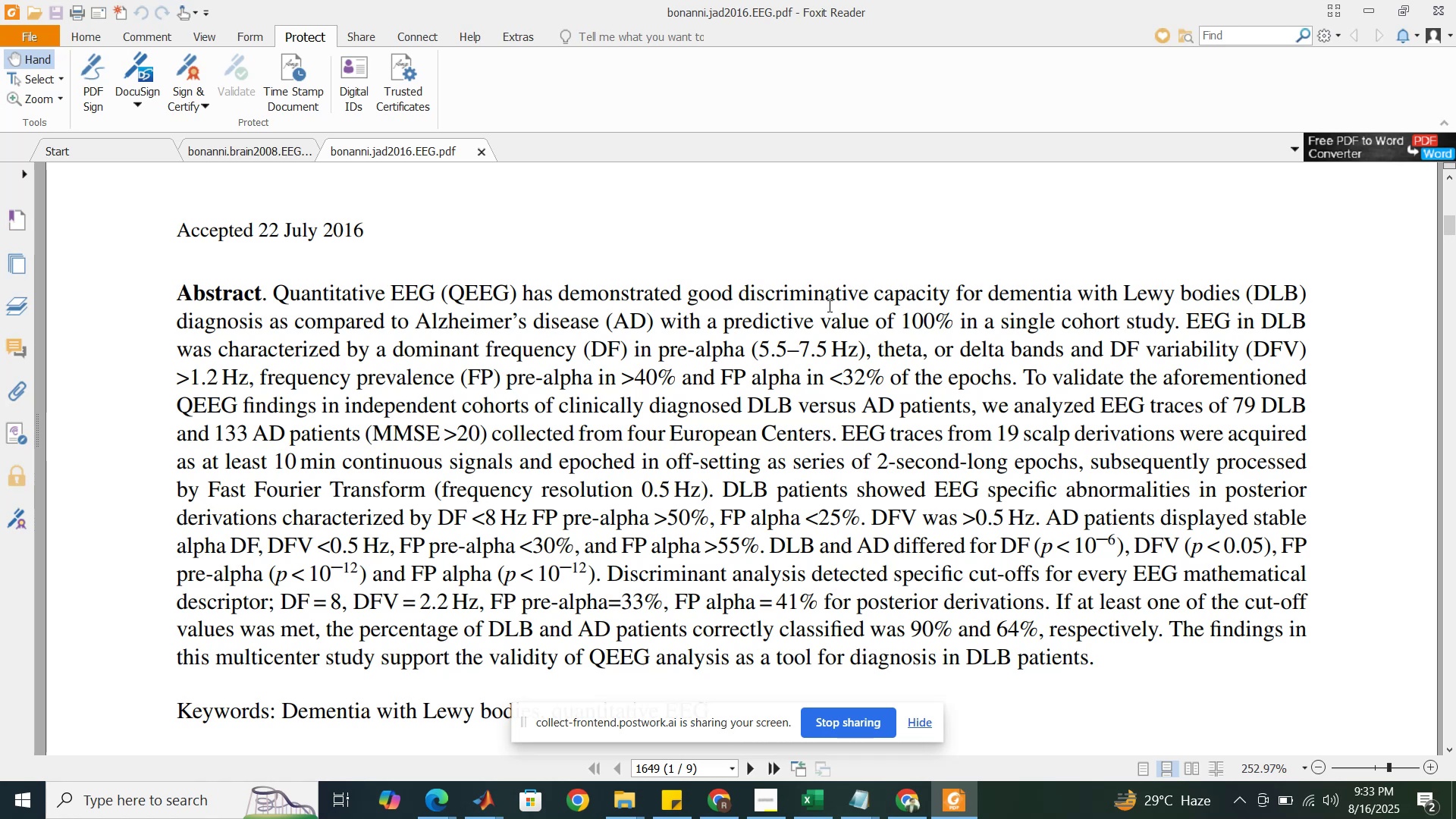 
wait(26.51)
 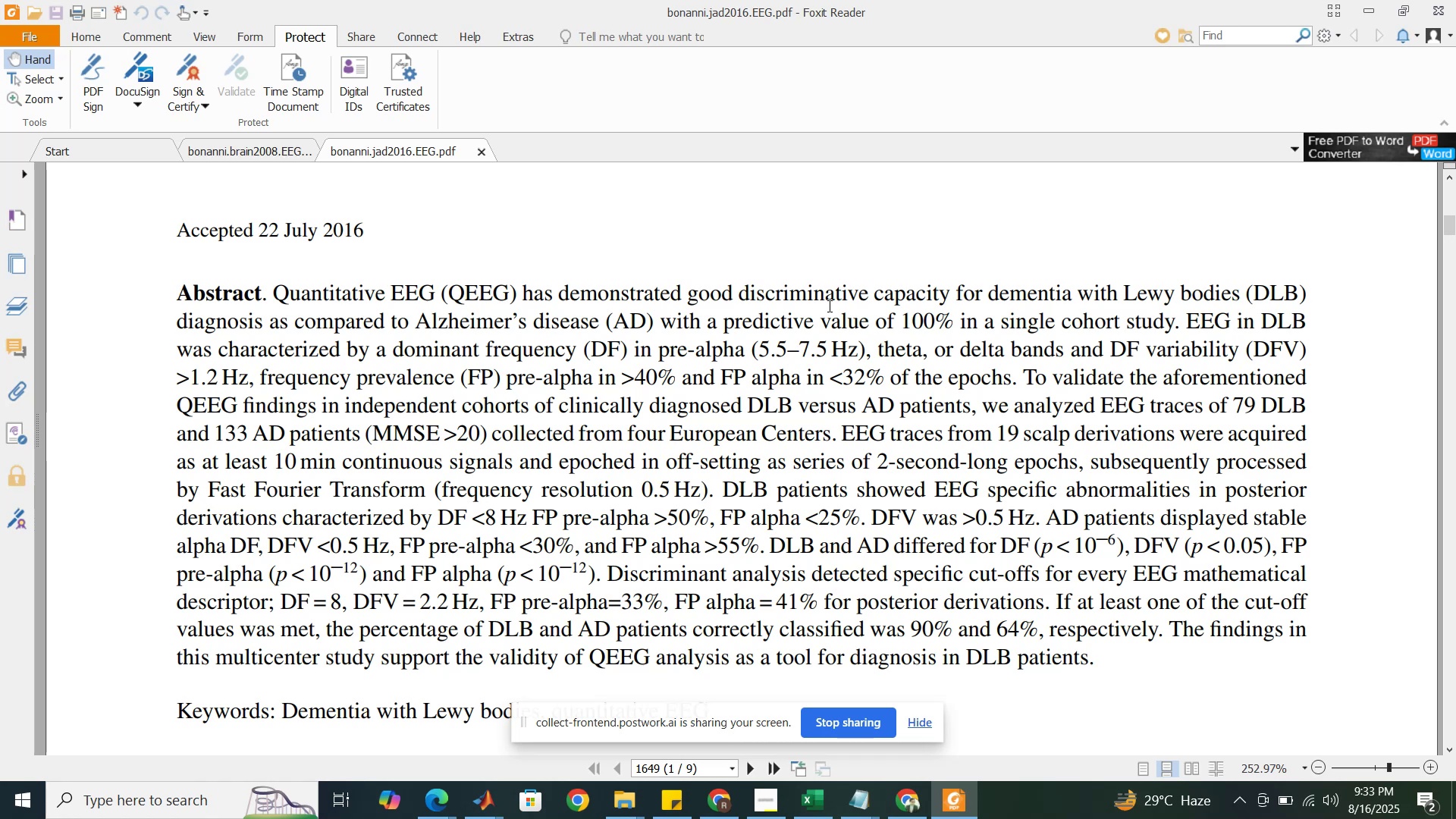 
scroll: coordinate [829, 306], scroll_direction: down, amount: 7.0
 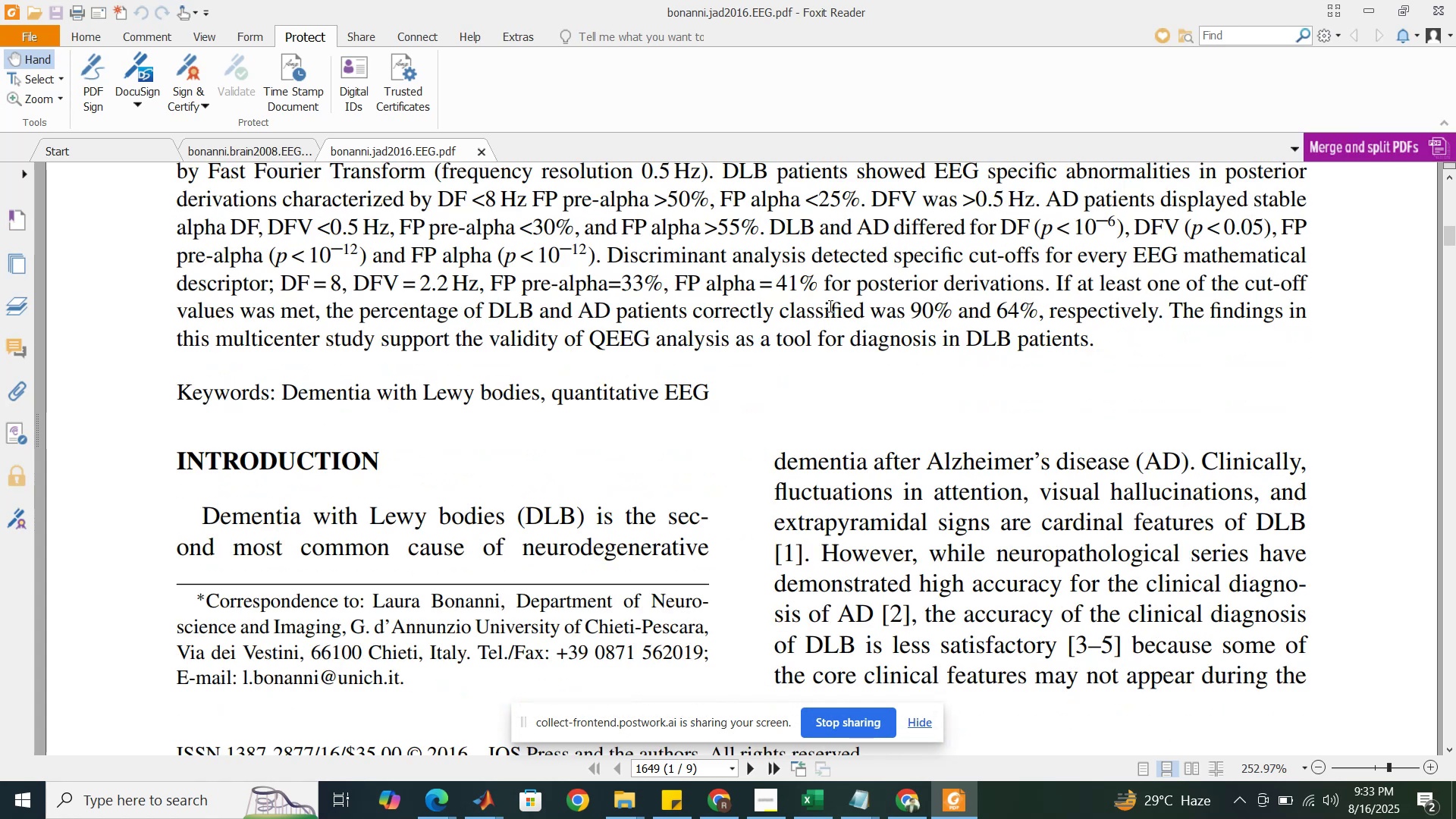 
wait(8.21)
 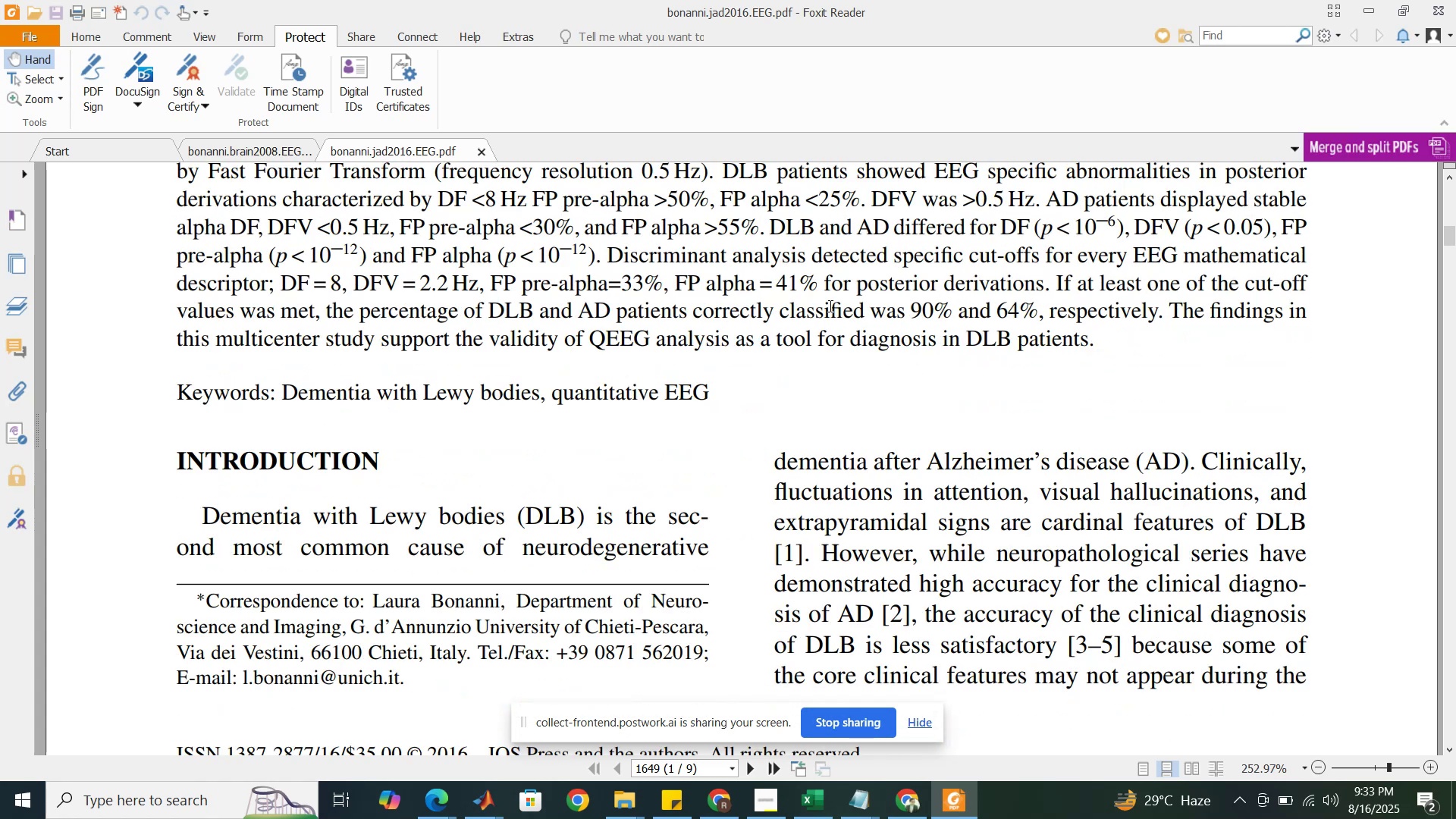 
scroll: coordinate [829, 306], scroll_direction: down, amount: 17.0
 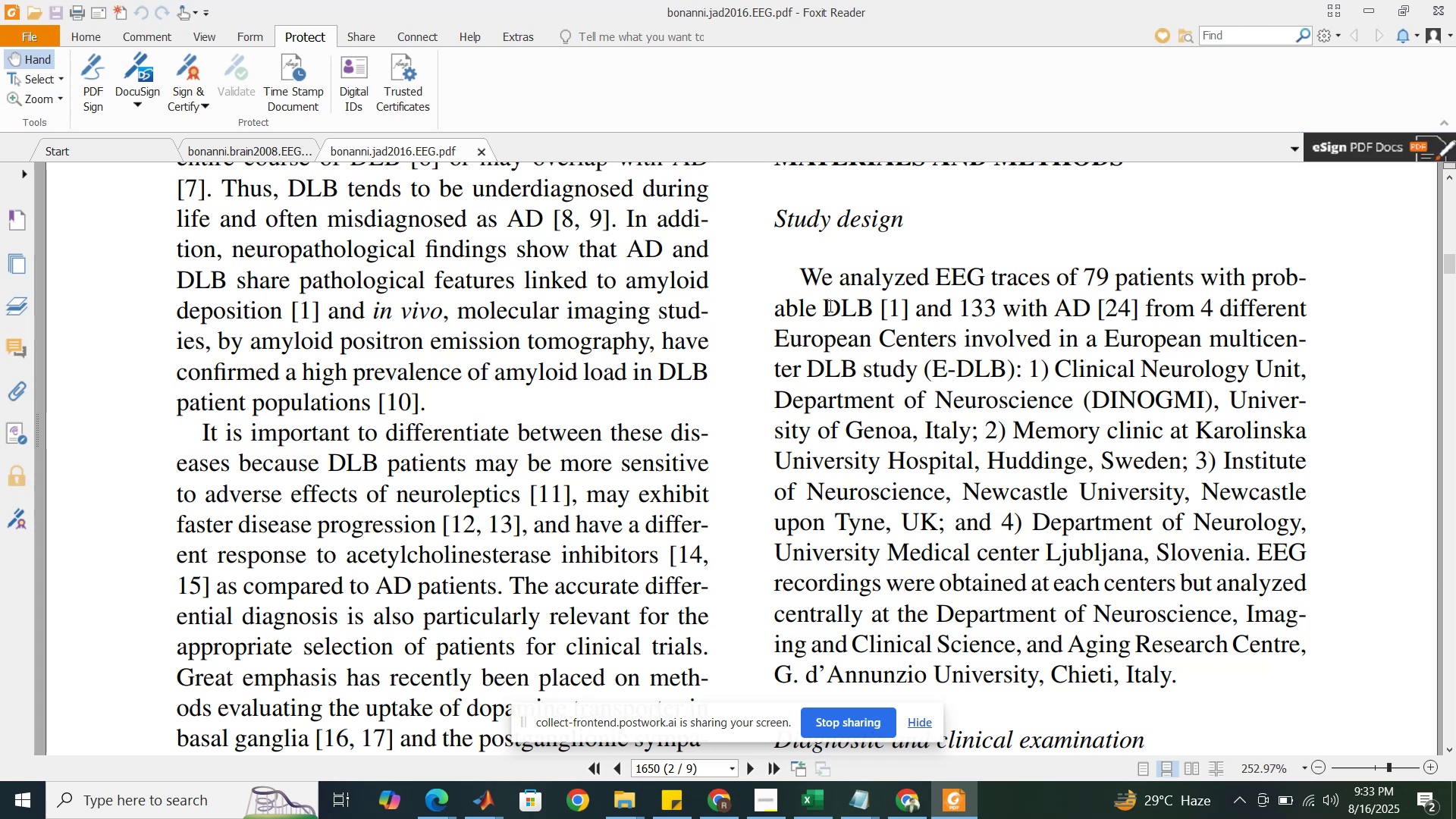 
wait(11.76)
 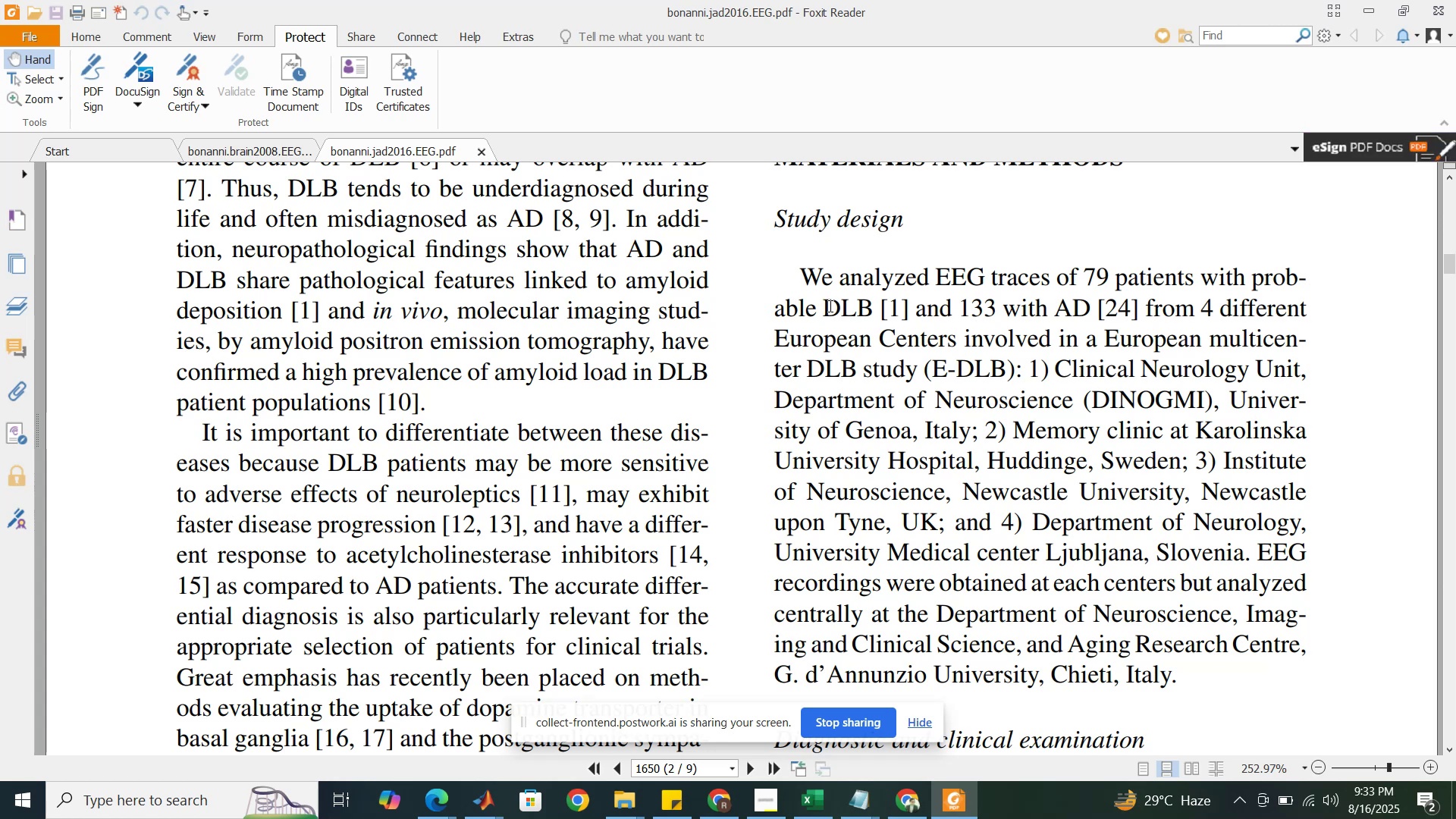 
scroll: coordinate [829, 306], scroll_direction: down, amount: 12.0
 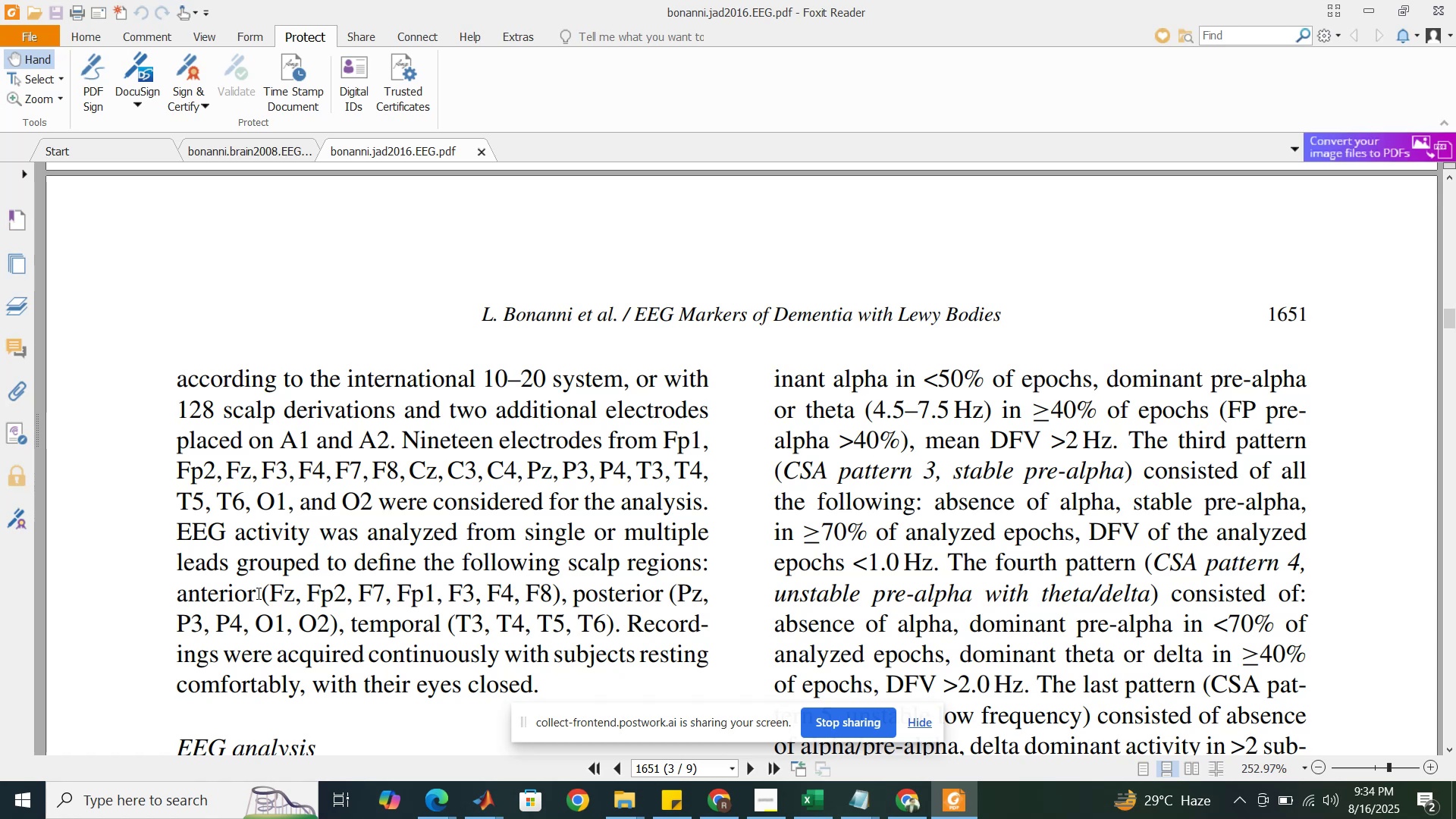 
wait(23.7)
 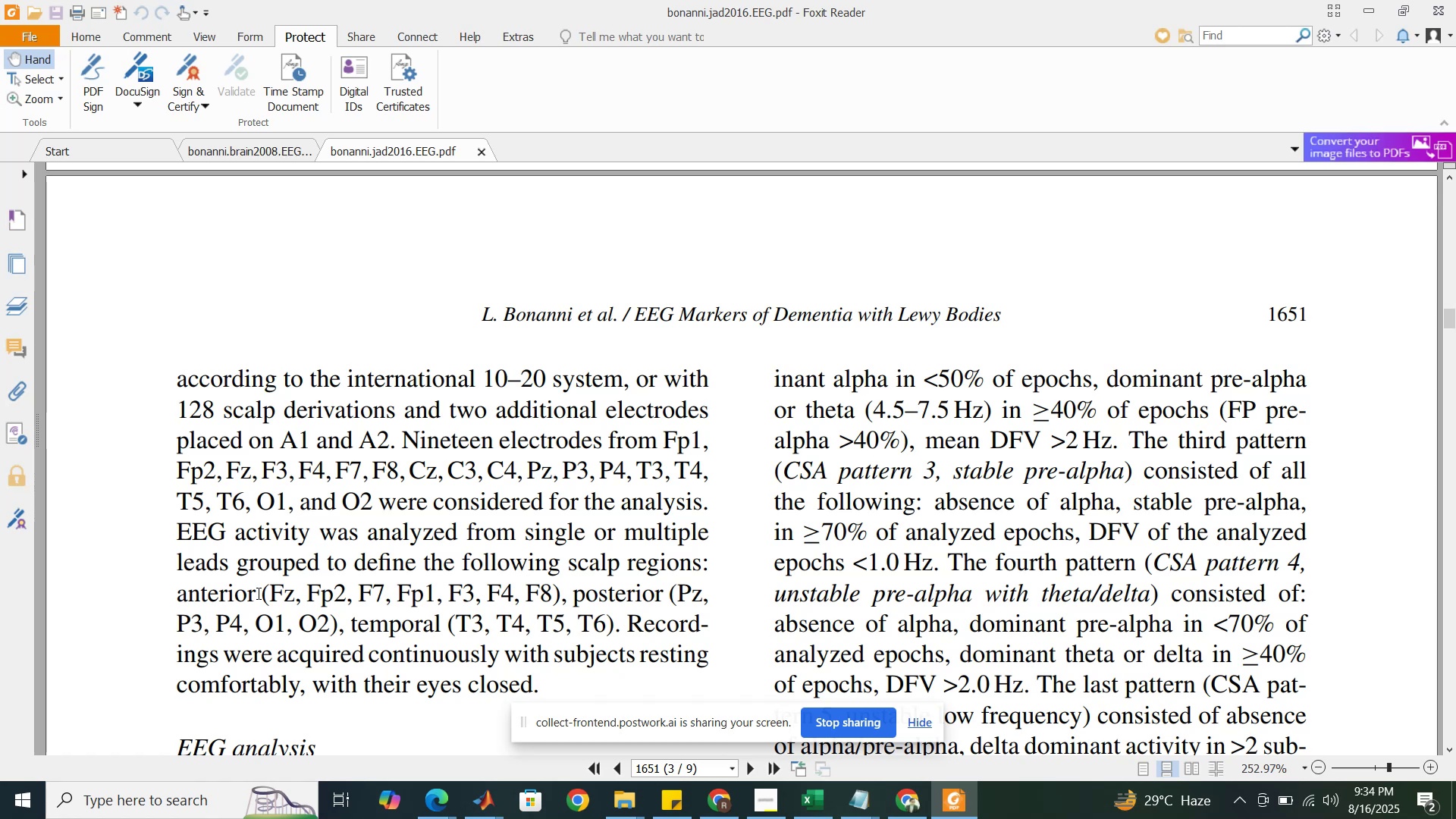 
scroll: coordinate [257, 592], scroll_direction: down, amount: 2.0
 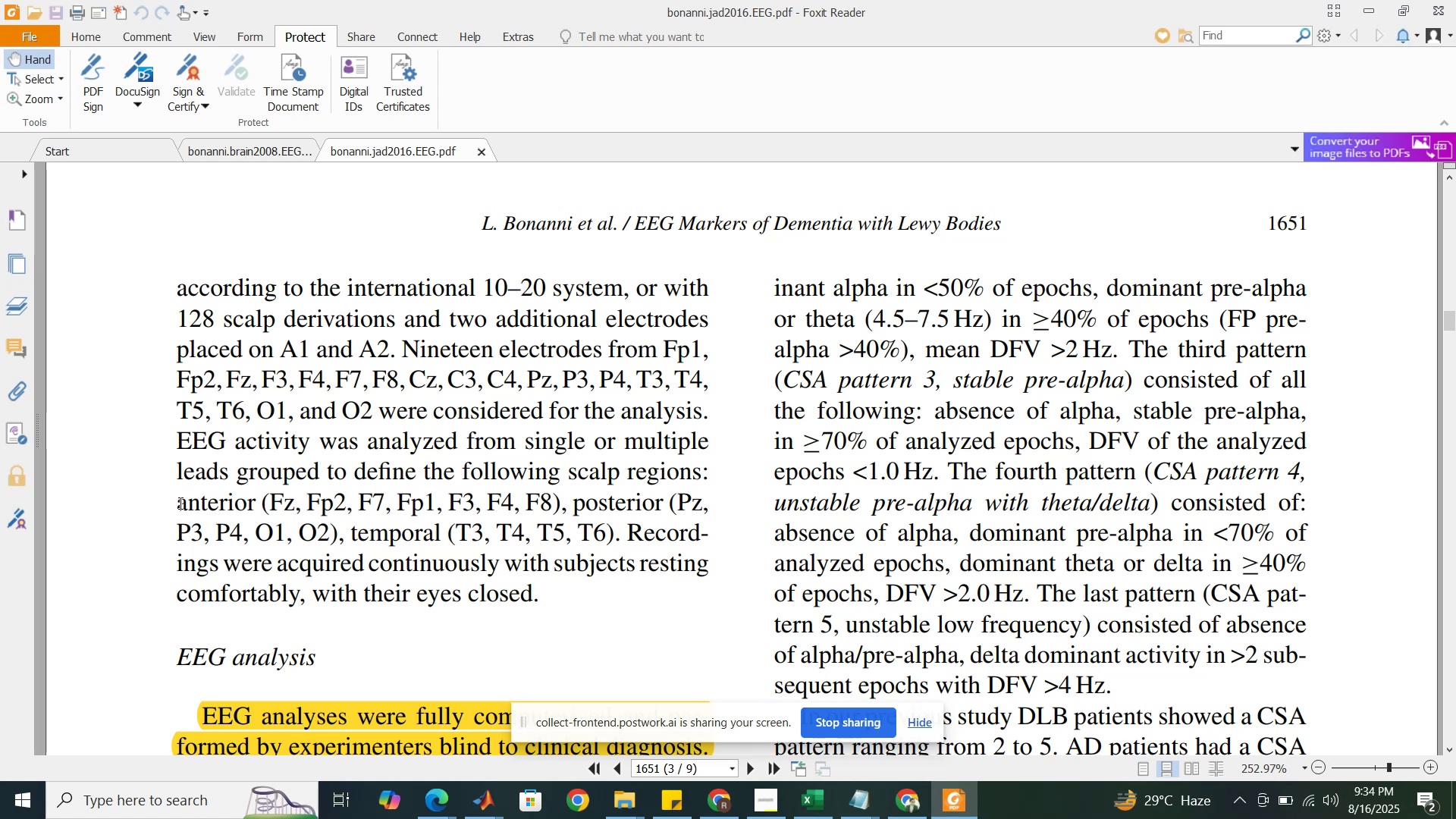 
left_click_drag(start_coordinate=[179, 503], to_coordinate=[628, 535])
 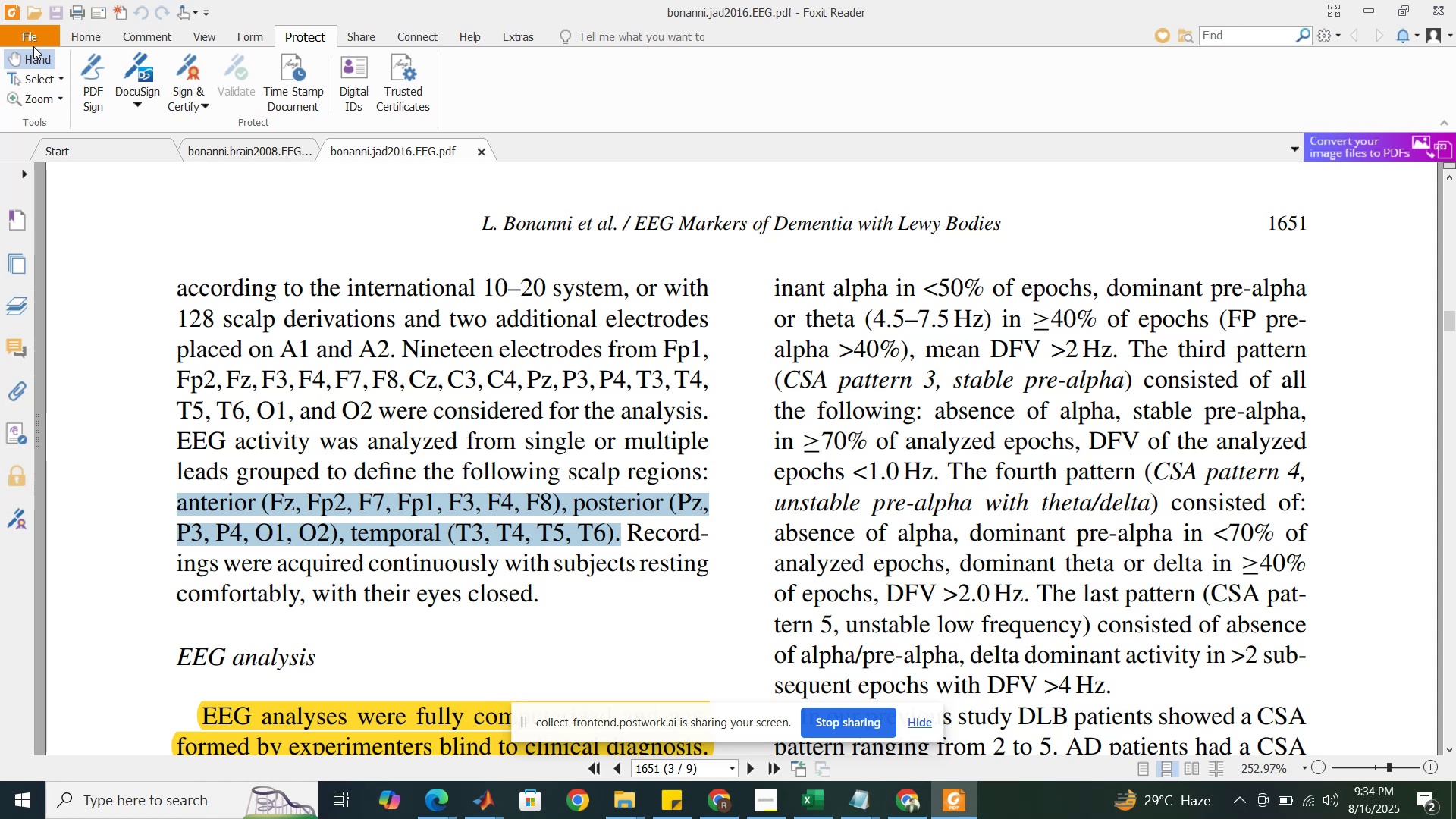 
wait(5.13)
 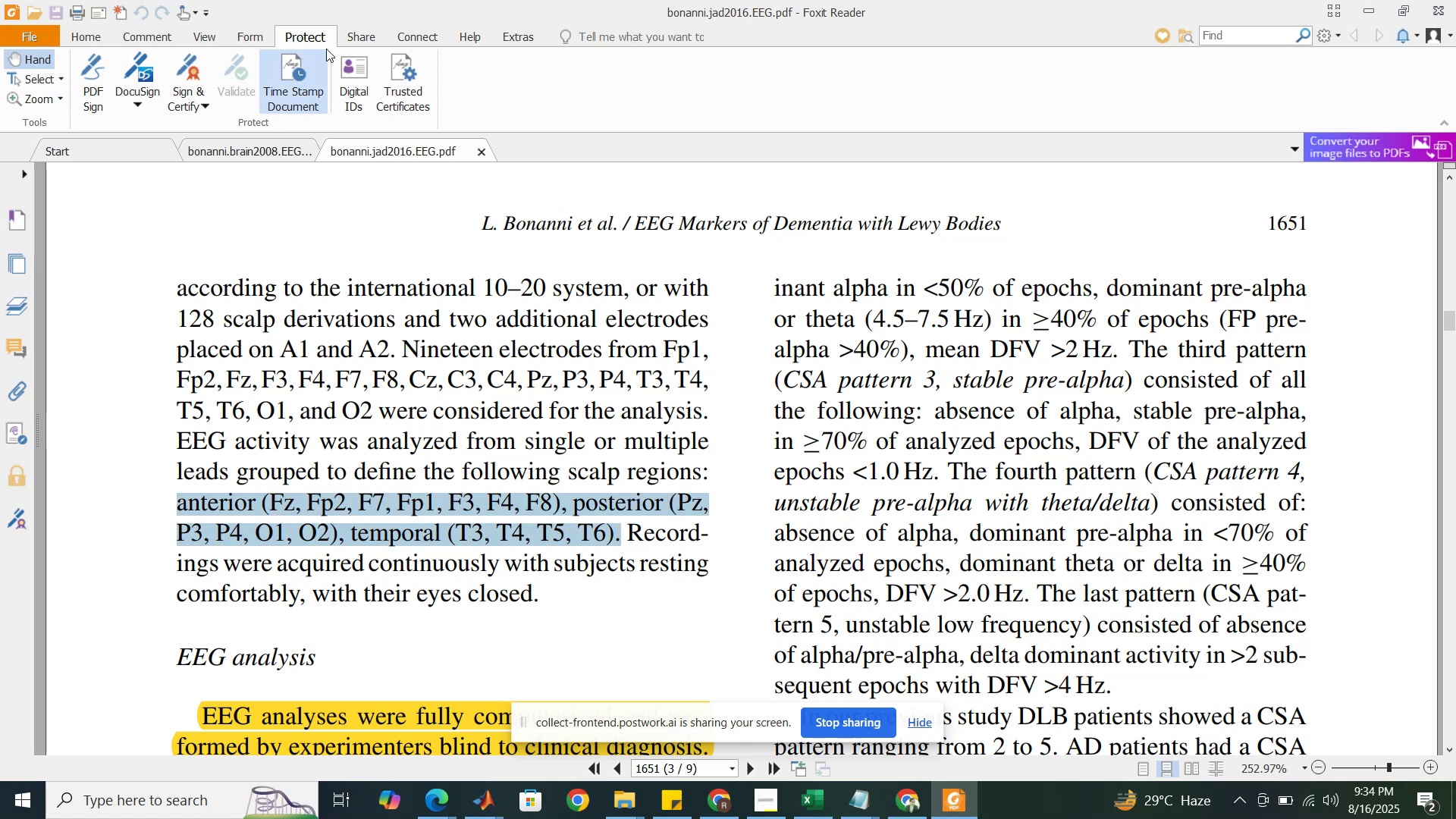 
left_click([29, 39])
 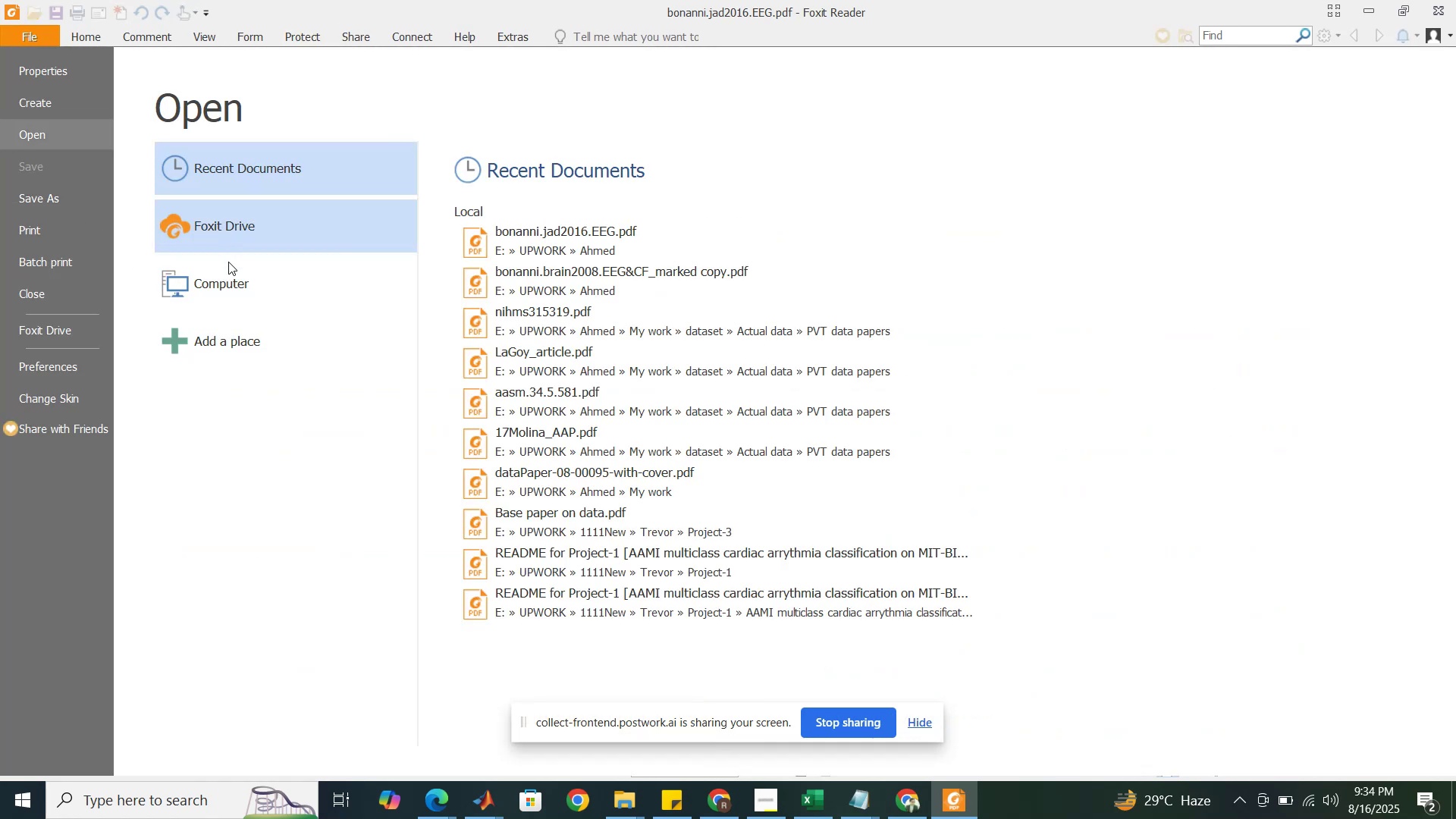 
wait(5.94)
 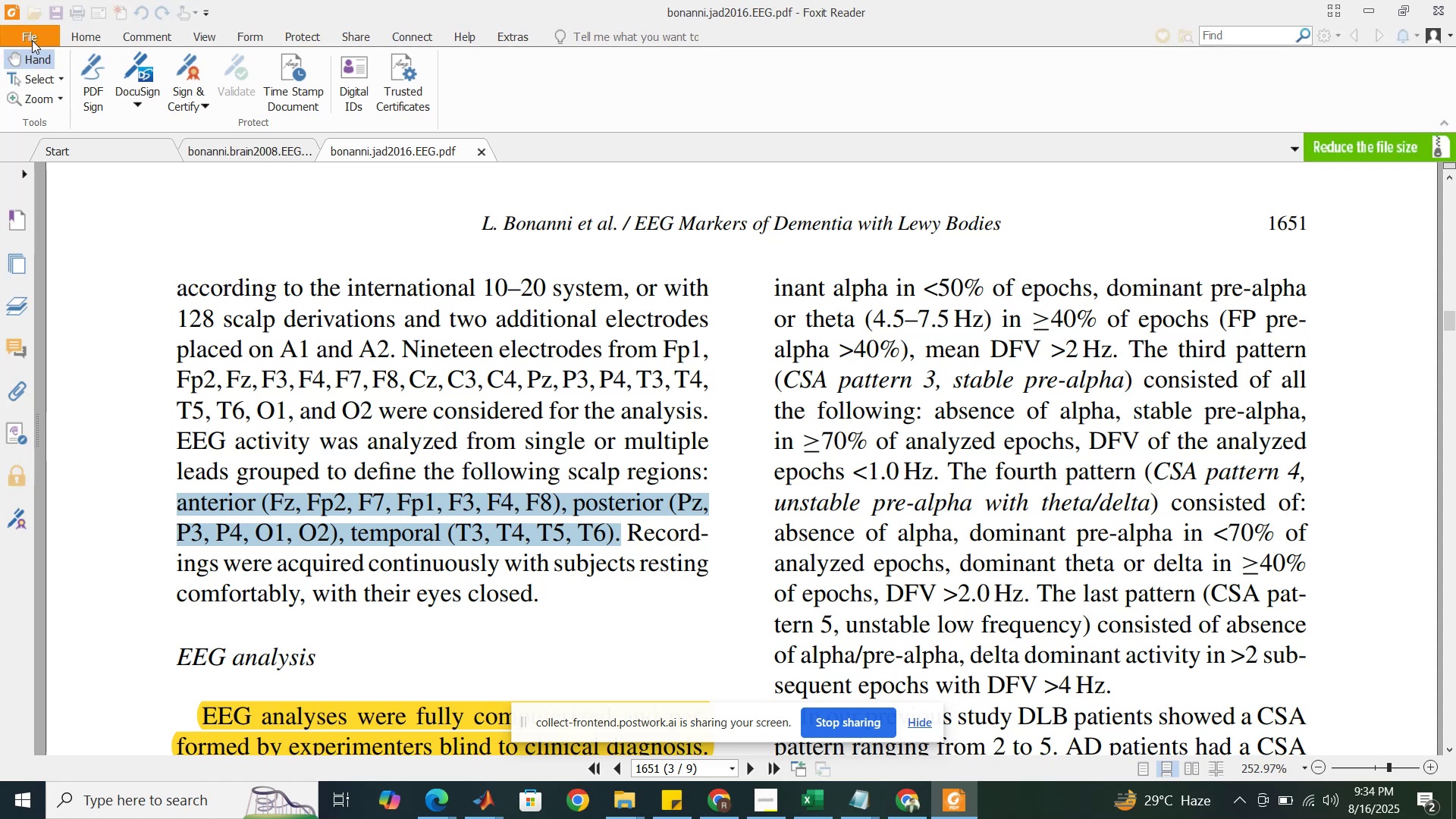 
left_click([238, 296])
 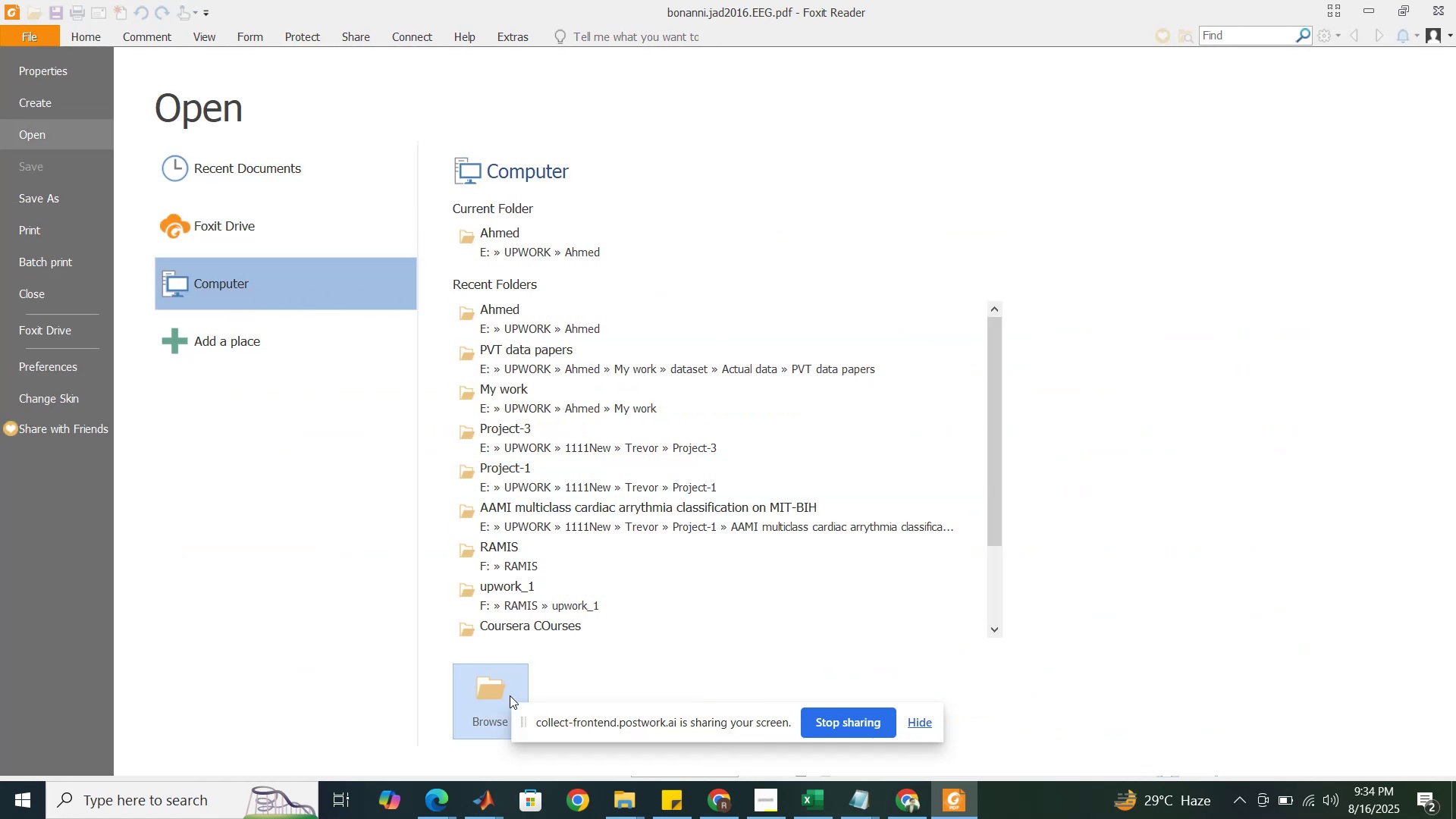 
left_click([510, 695])
 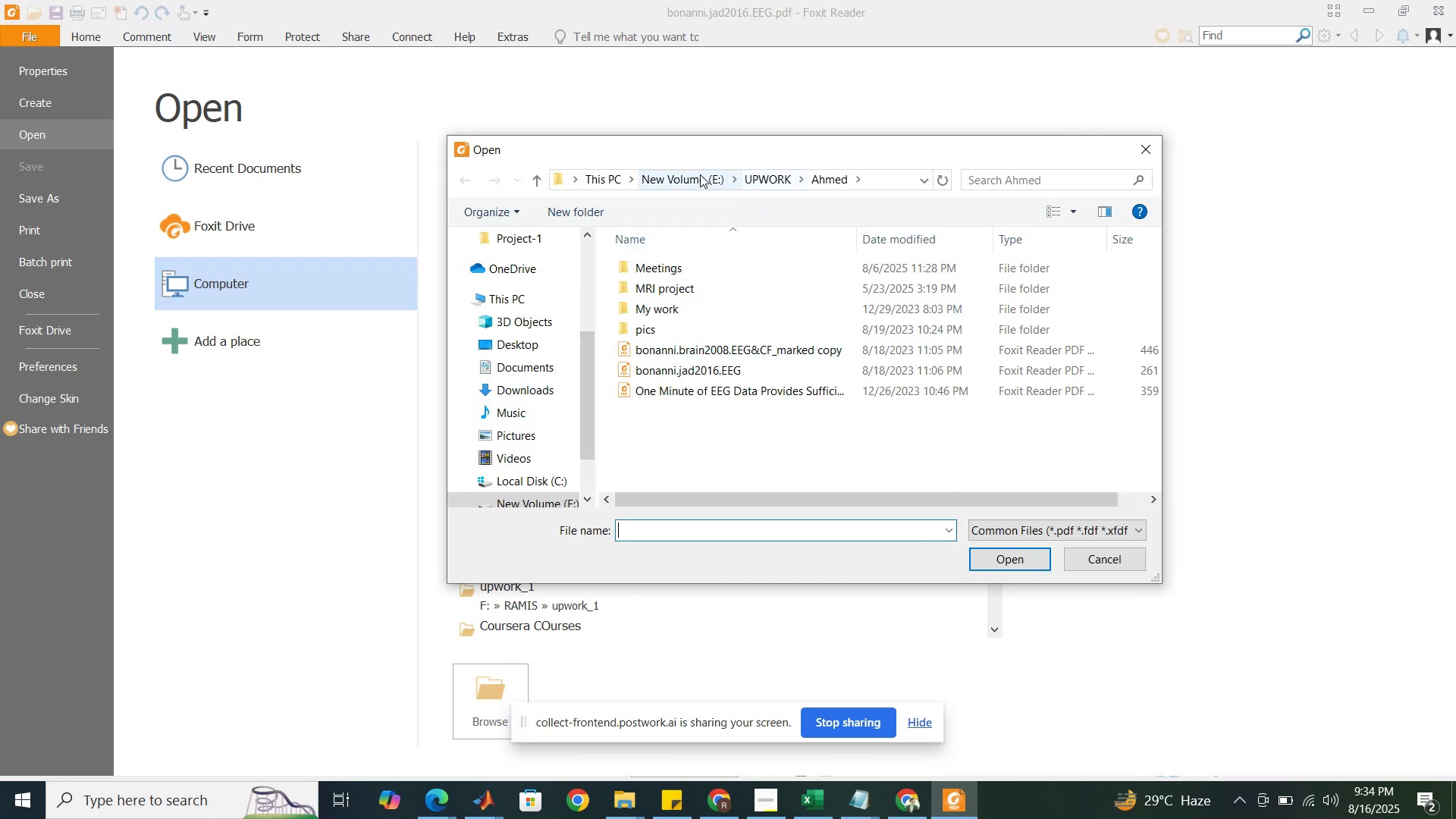 
left_click([757, 174])
 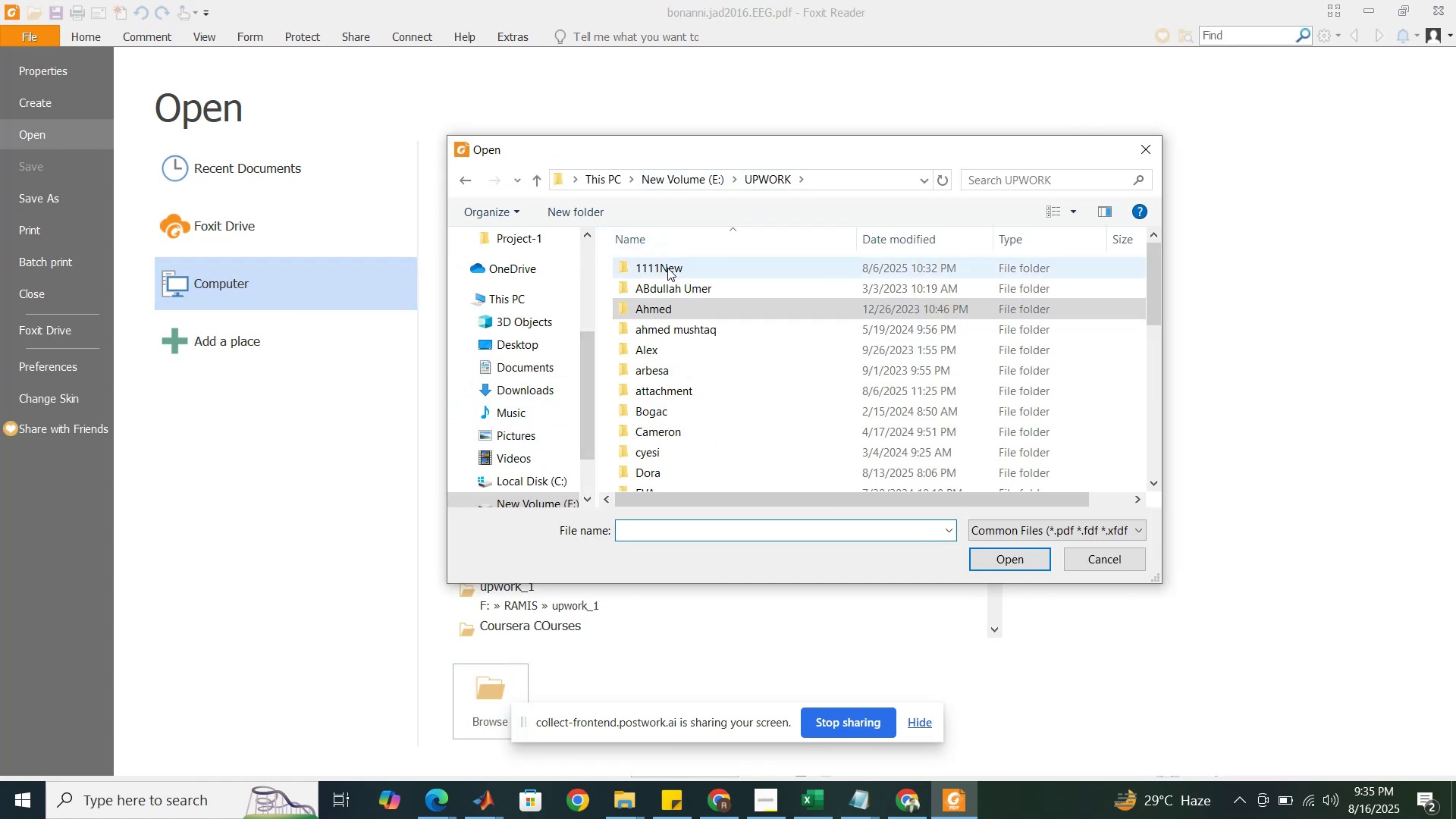 
double_click([667, 268])
 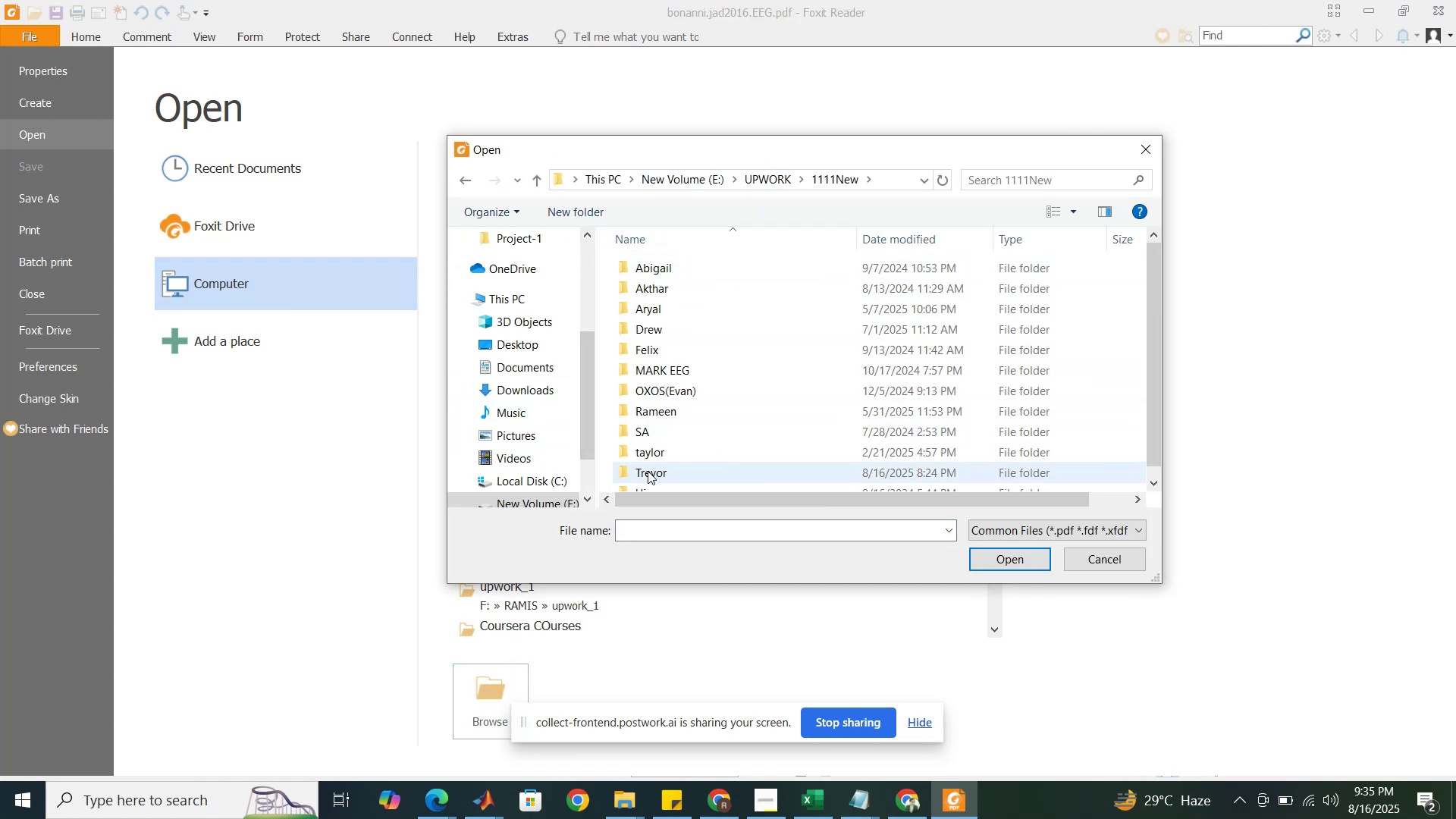 
double_click([648, 472])
 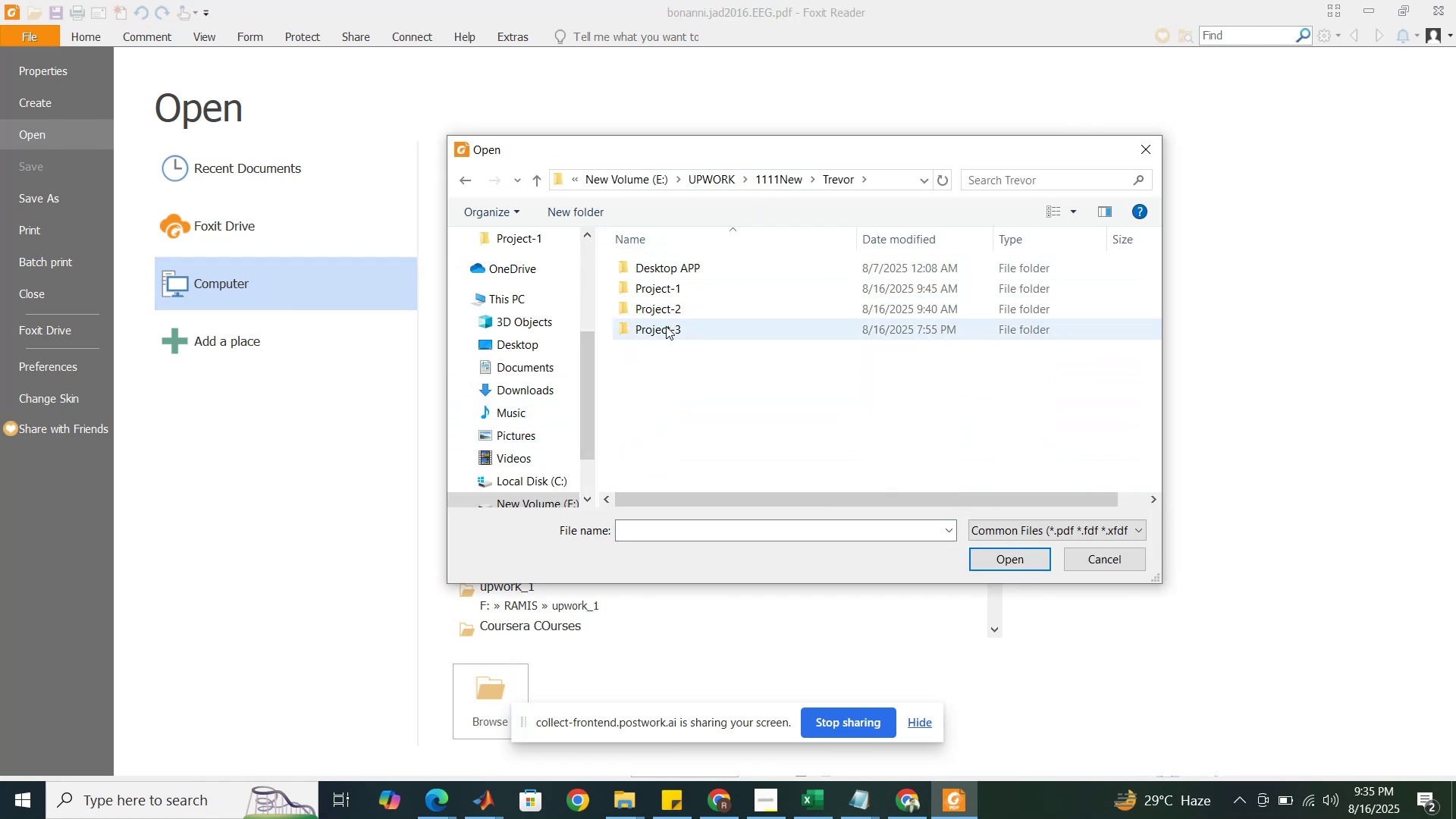 
double_click([666, 326])
 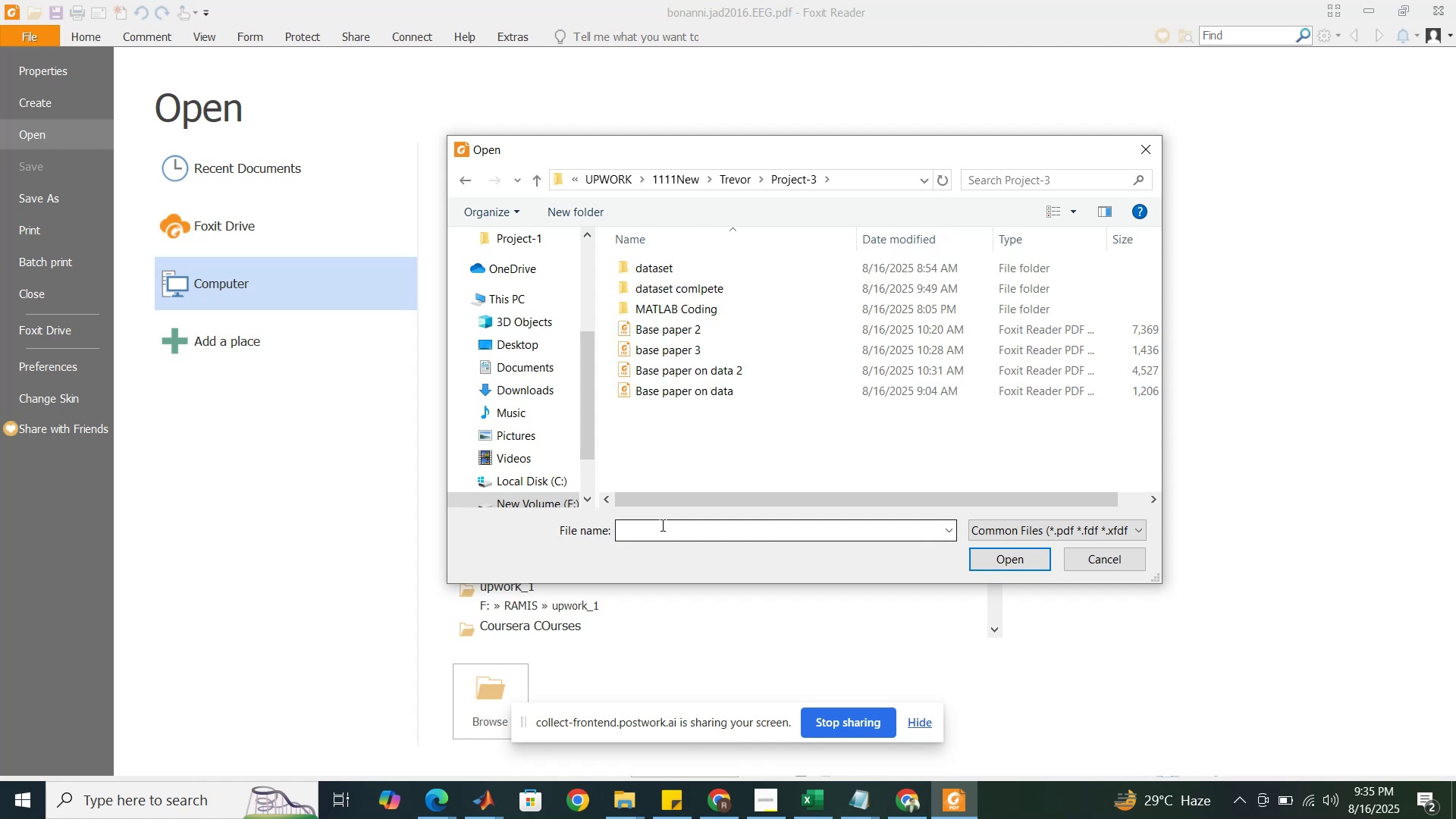 
left_click([661, 523])
 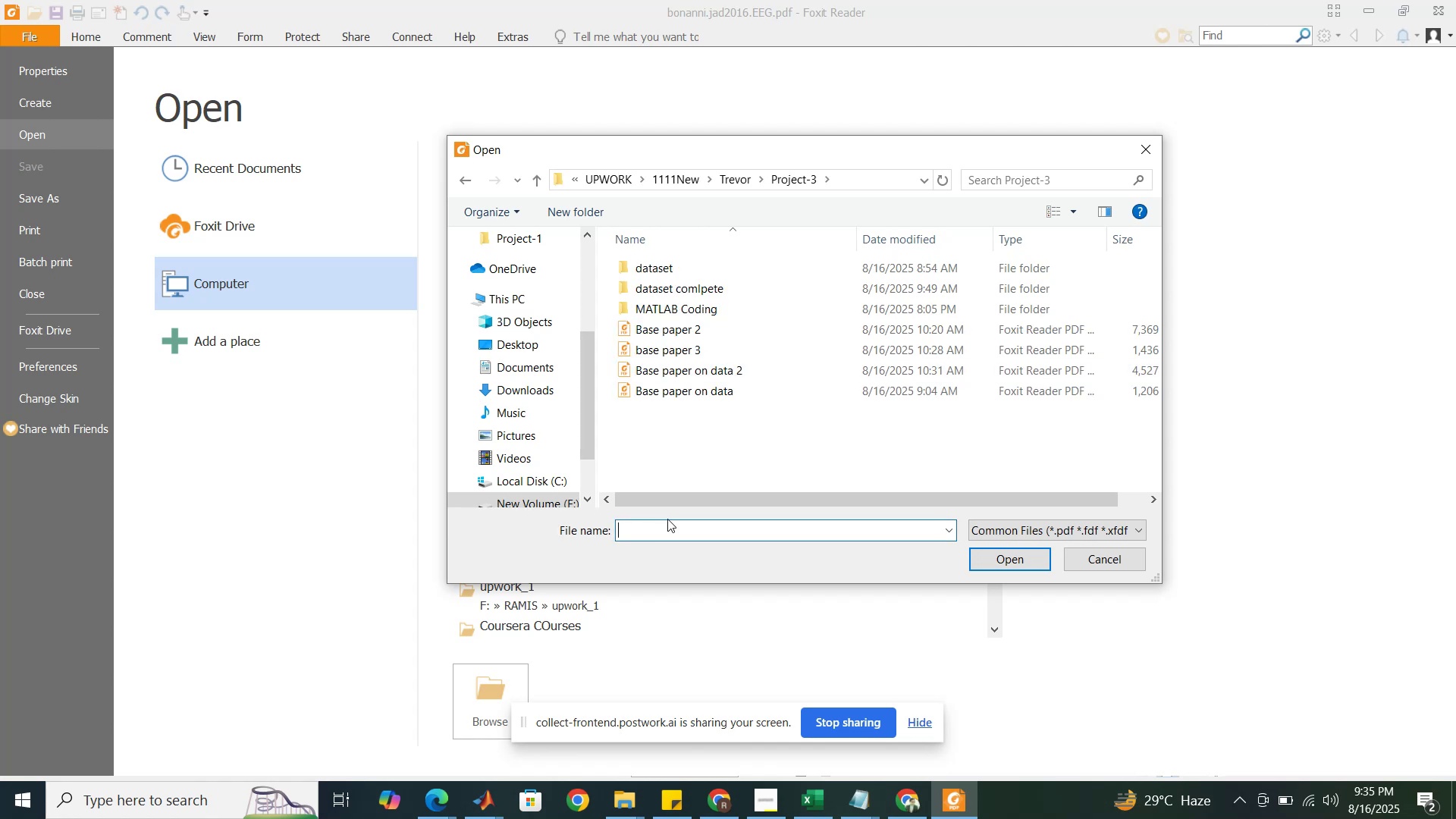 
type(base paper)
 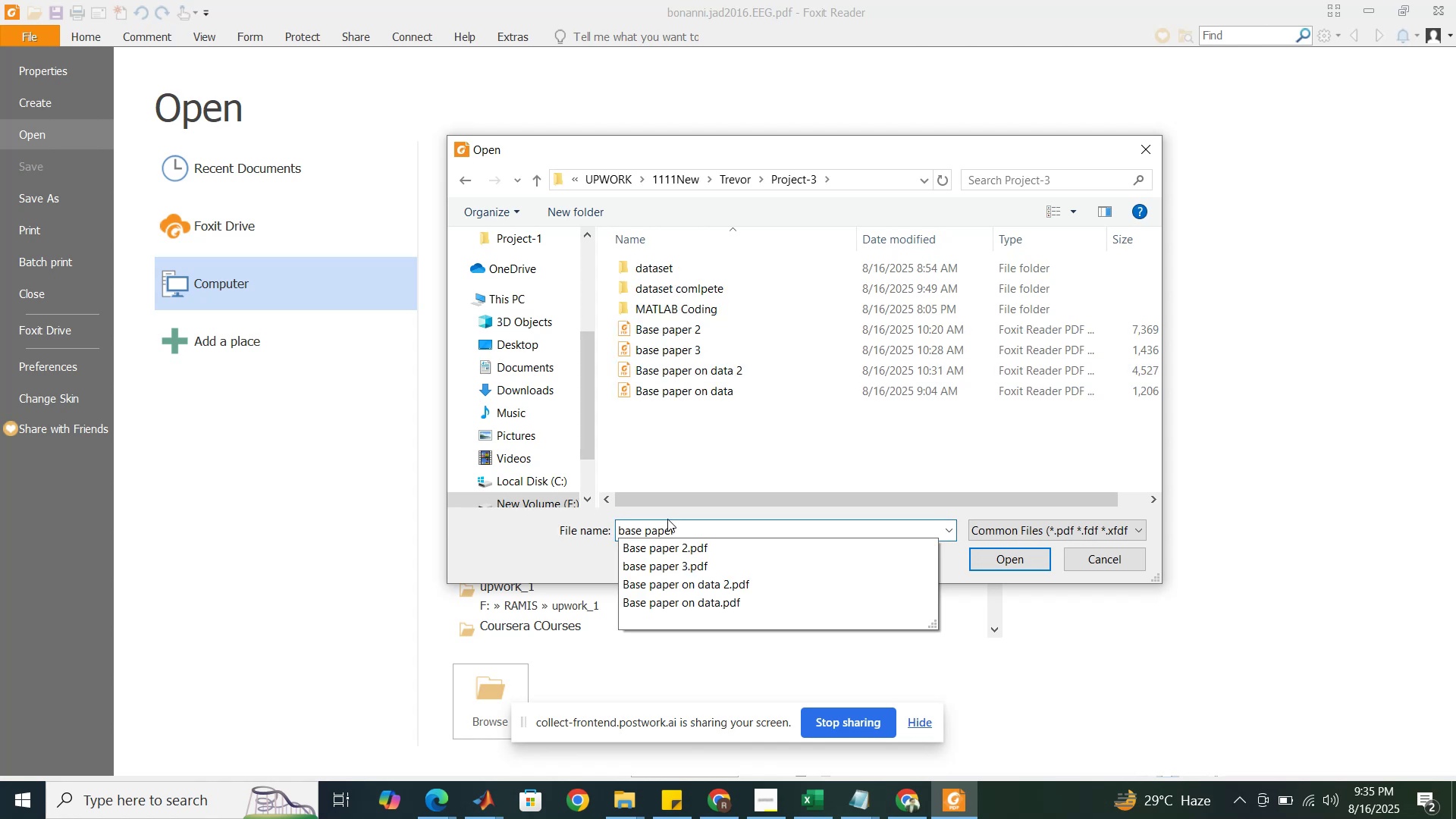 
key(Enter)
 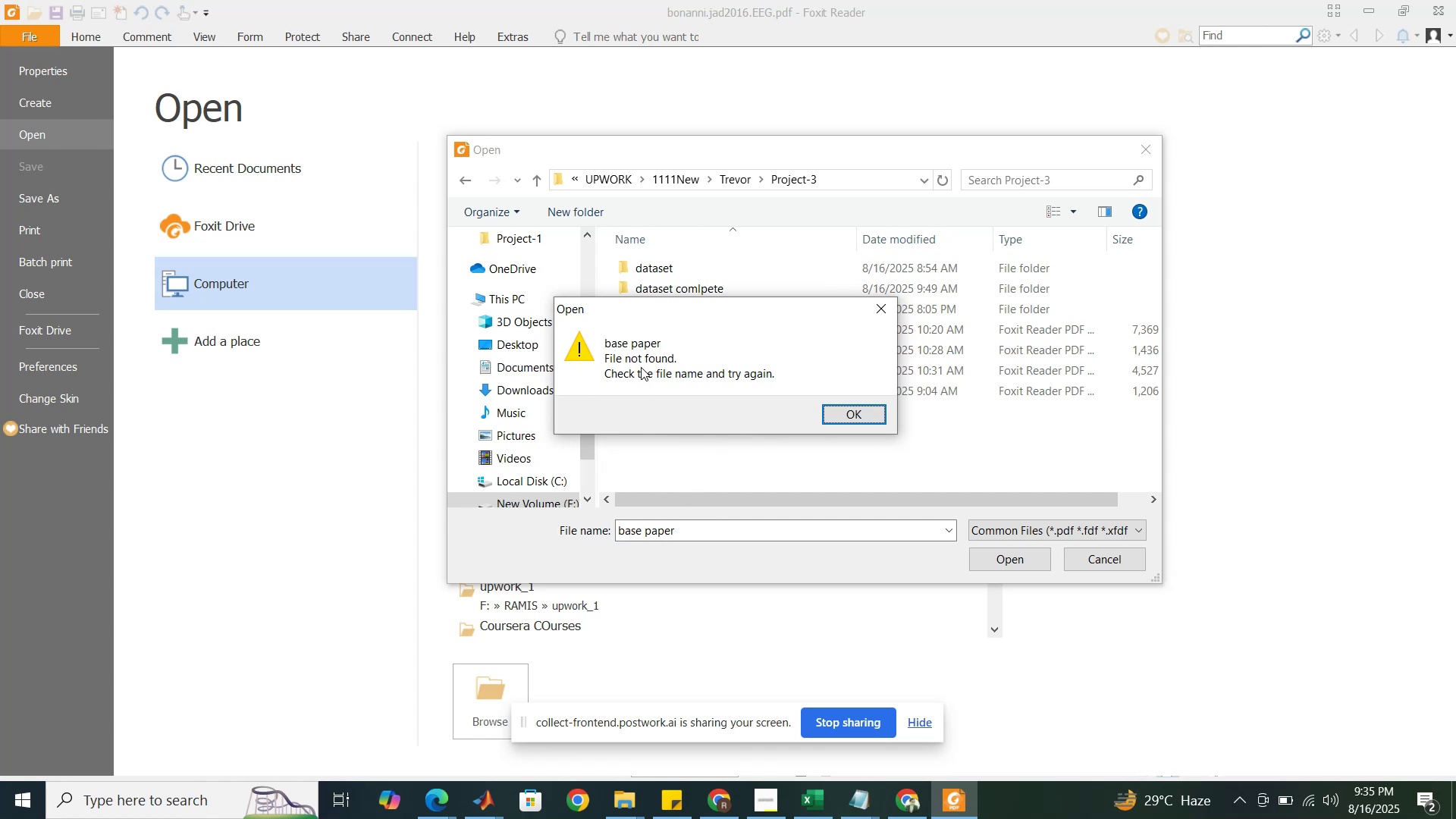 
wait(7.96)
 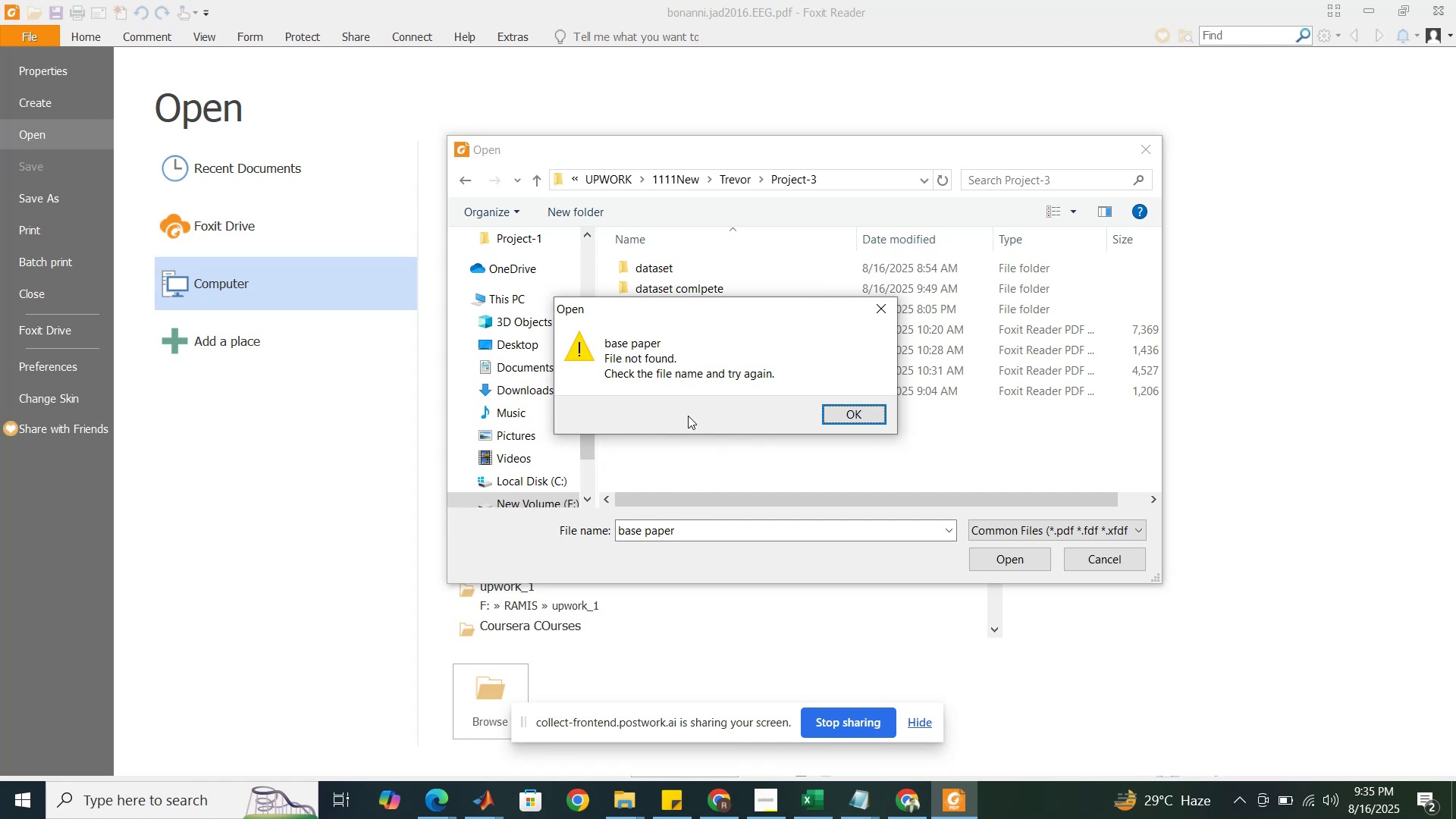 
left_click([869, 417])
 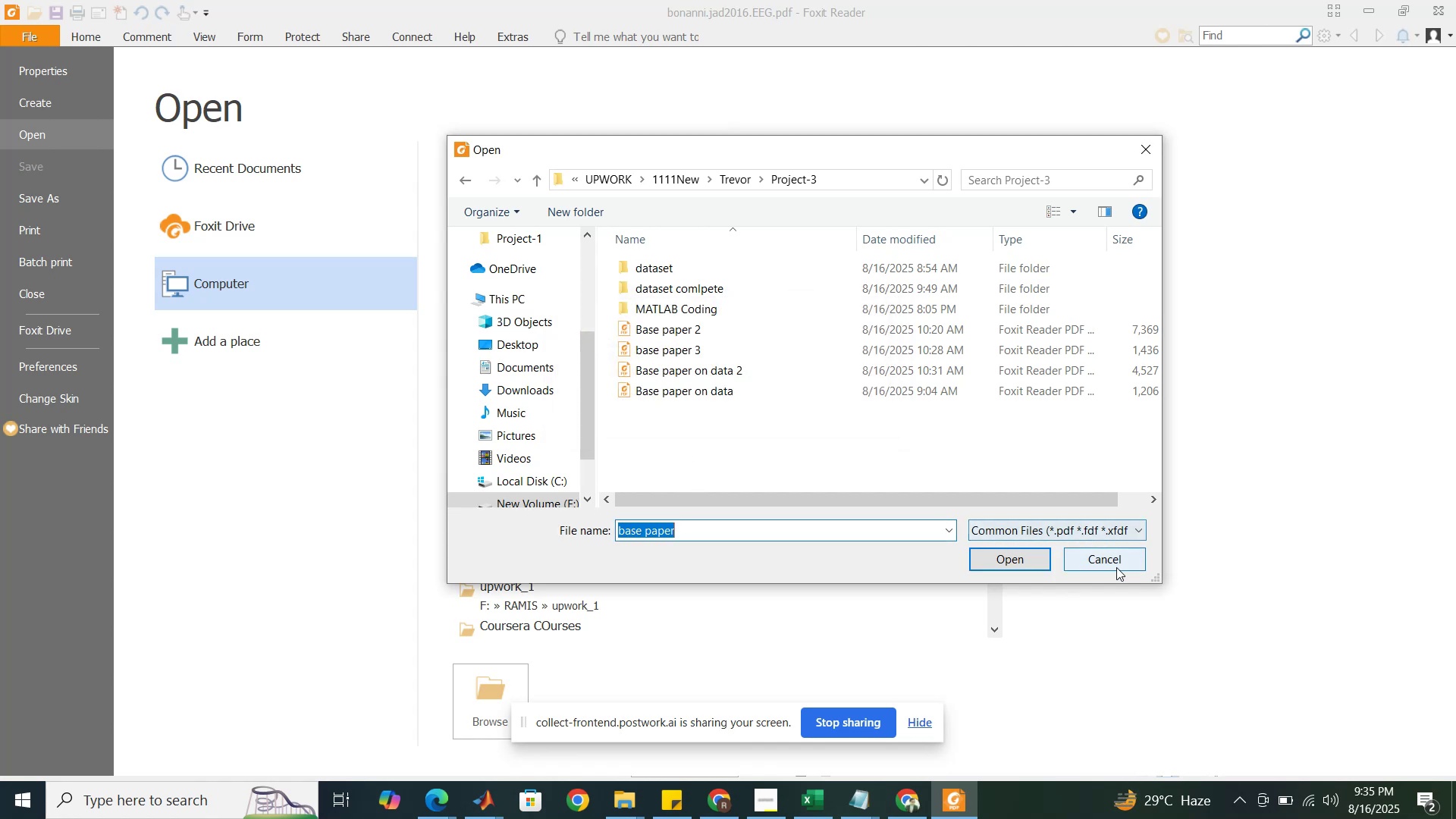 
left_click([1117, 566])
 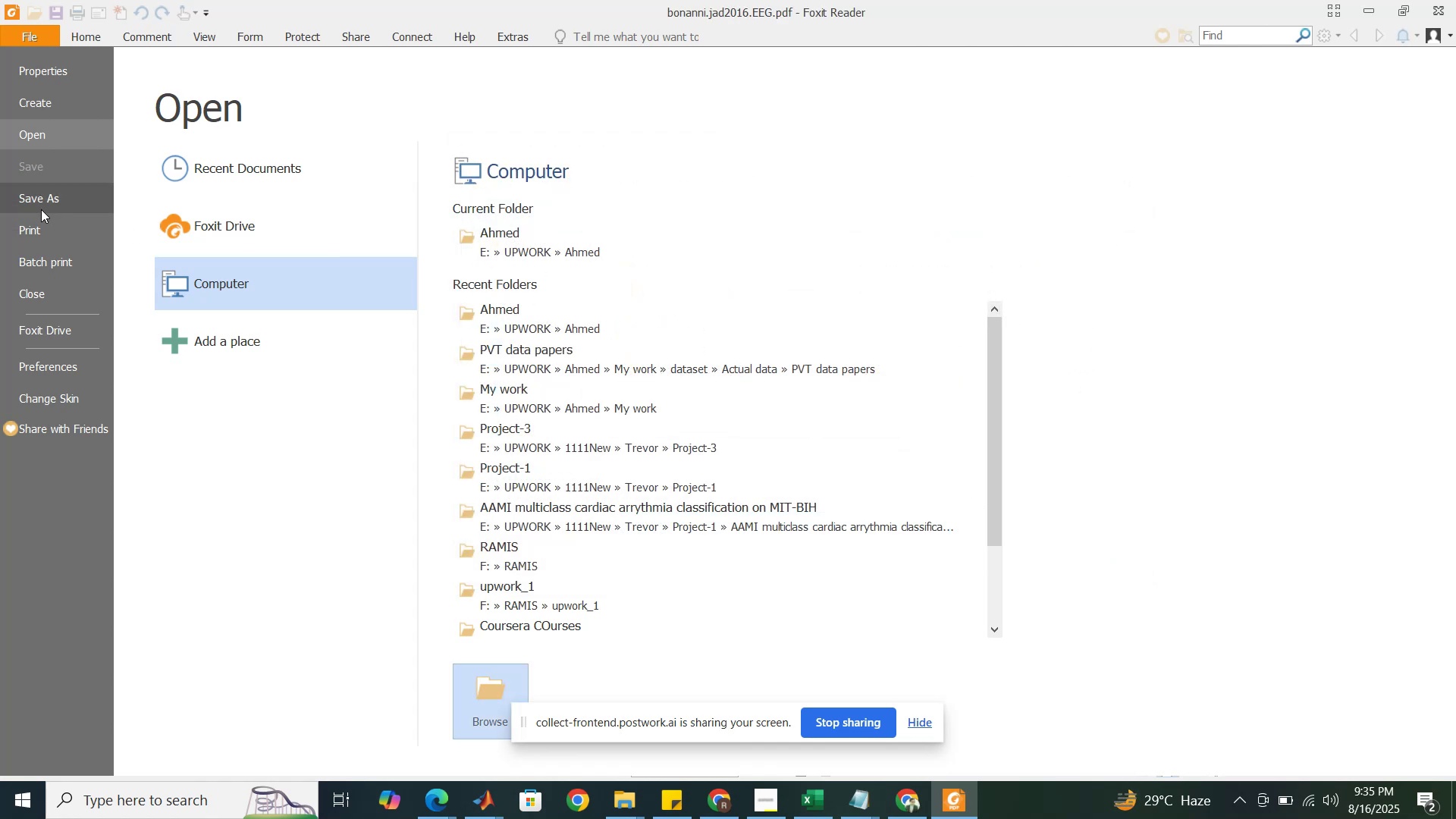 
left_click([48, 199])
 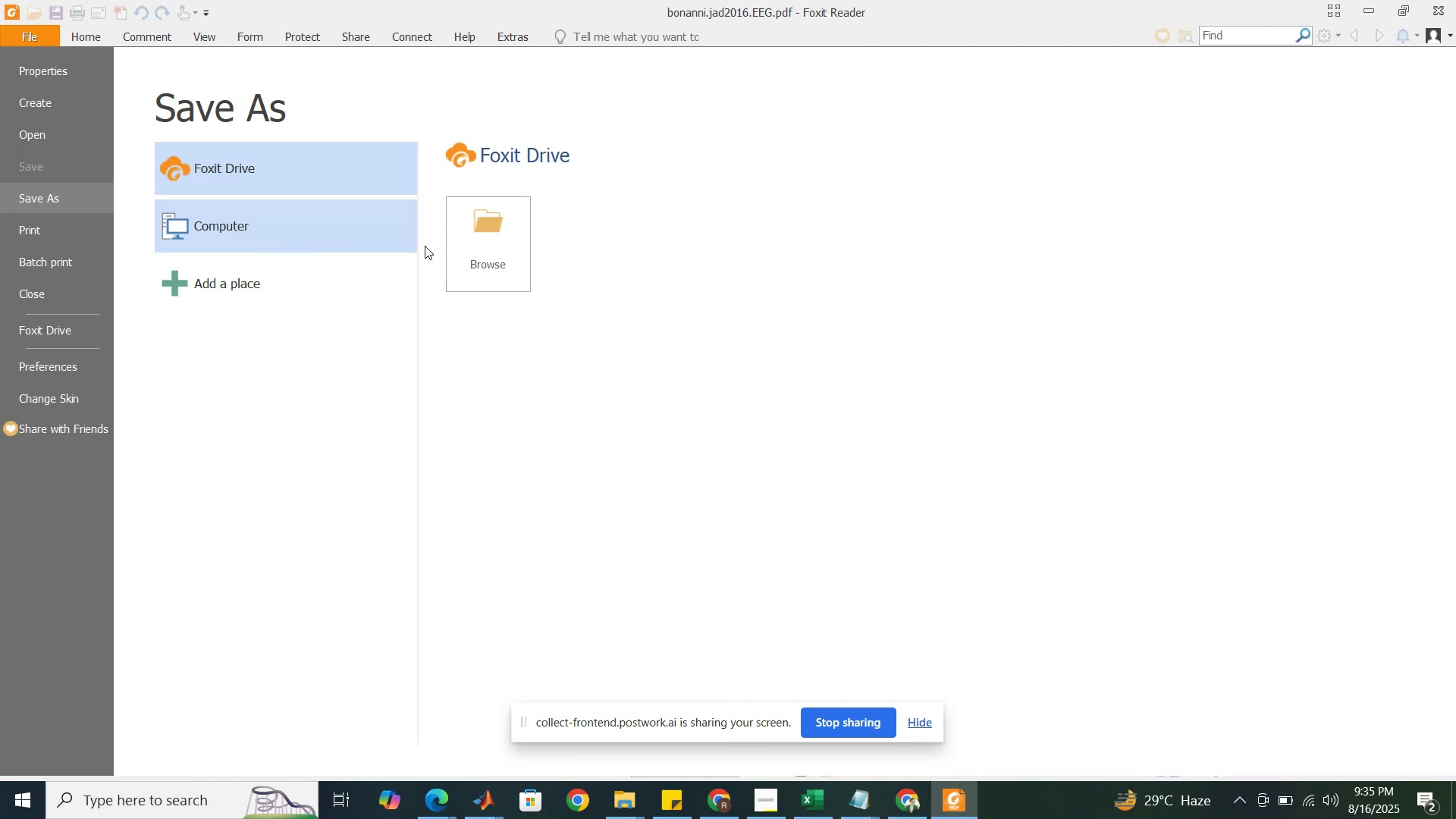 
left_click([477, 238])
 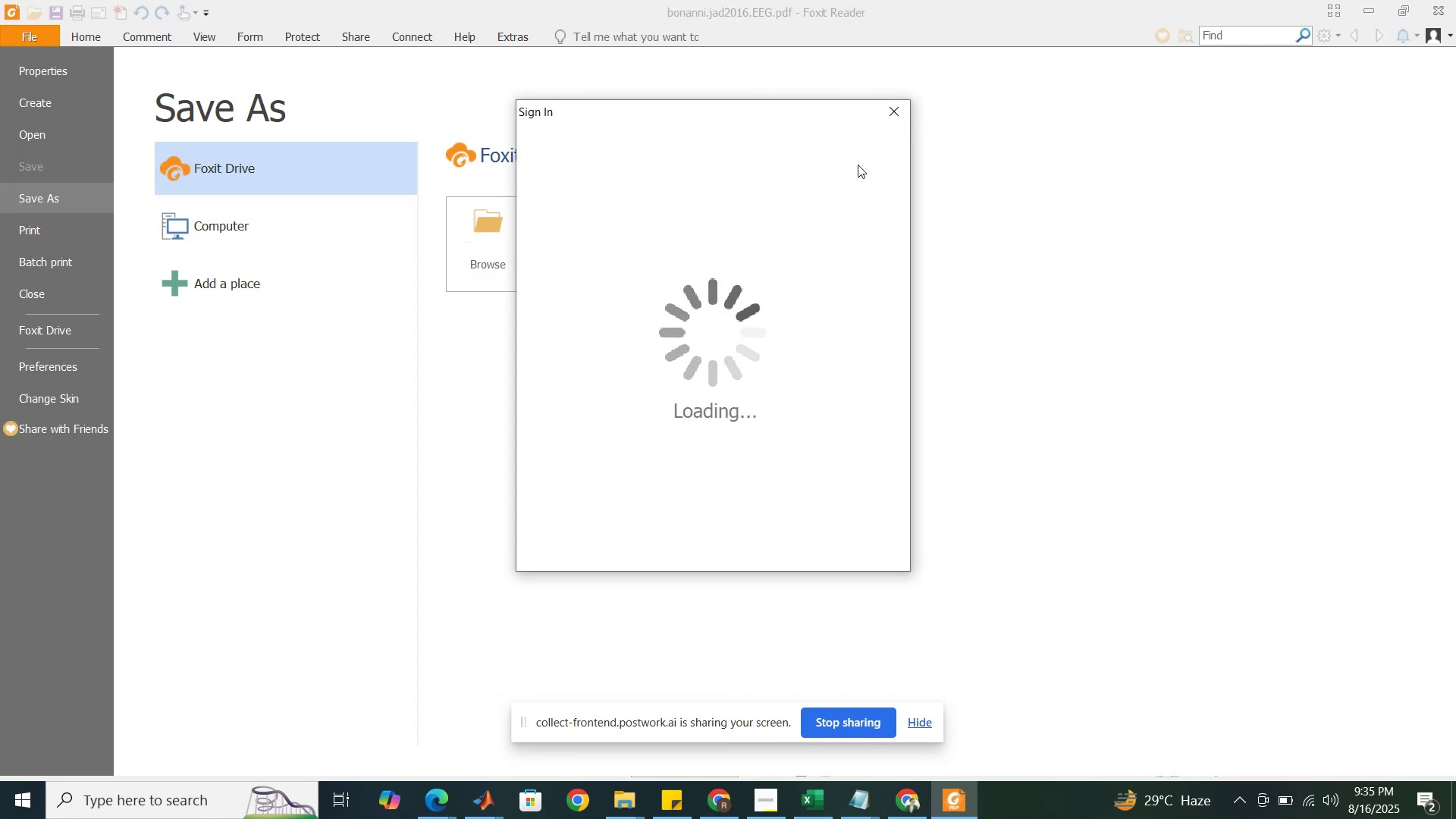 
left_click([892, 105])
 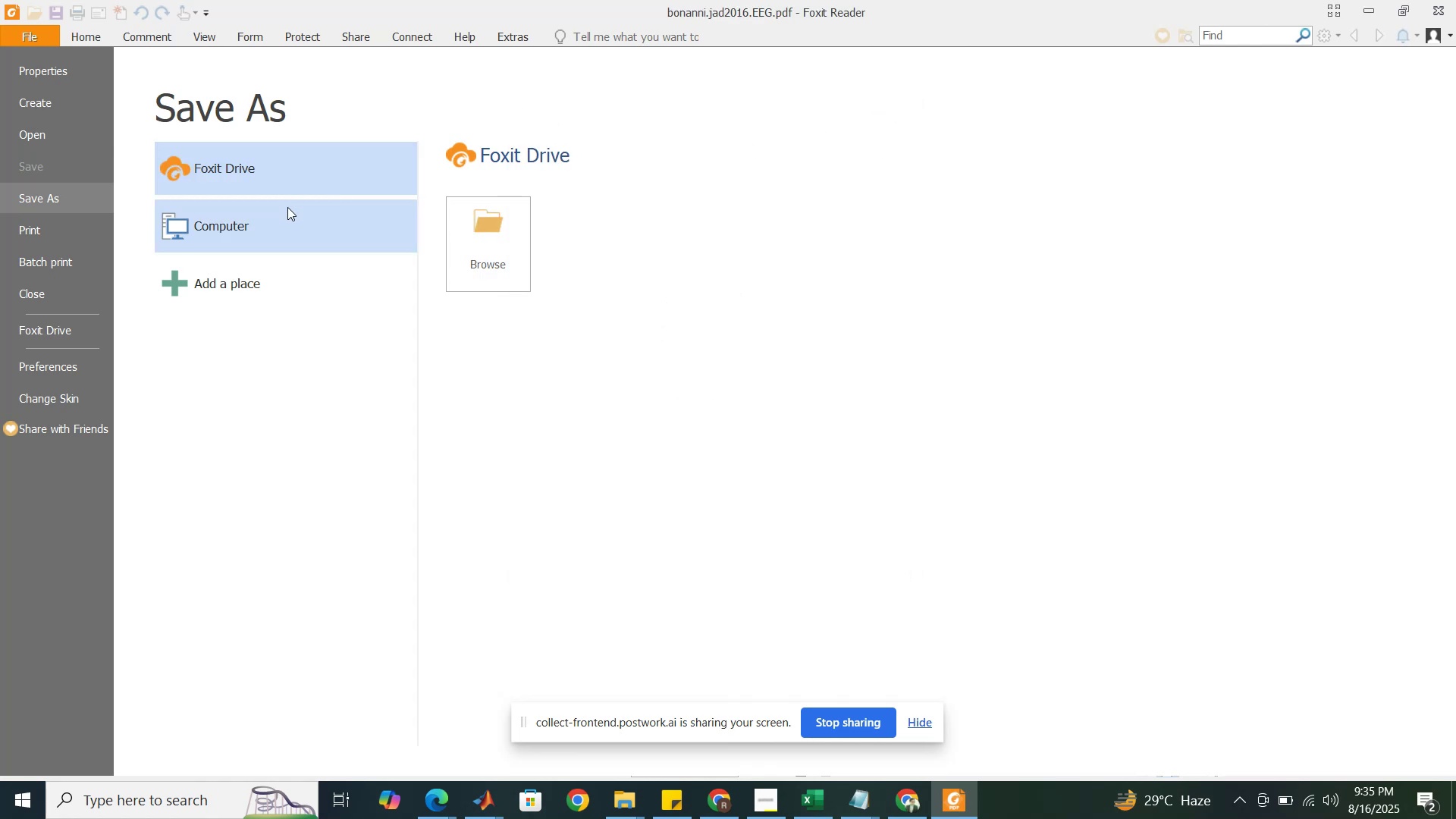 
left_click([267, 216])
 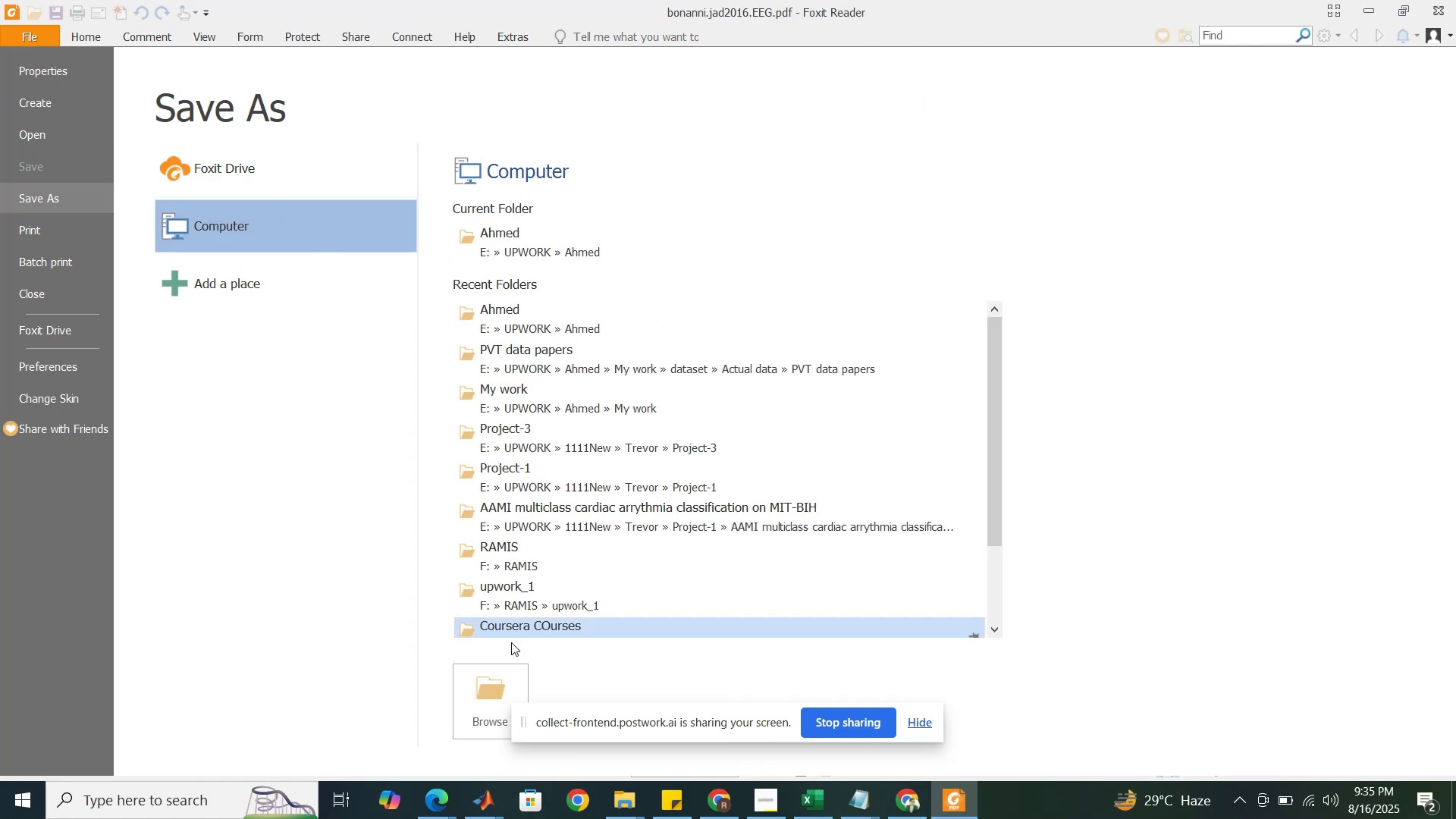 
left_click([500, 703])
 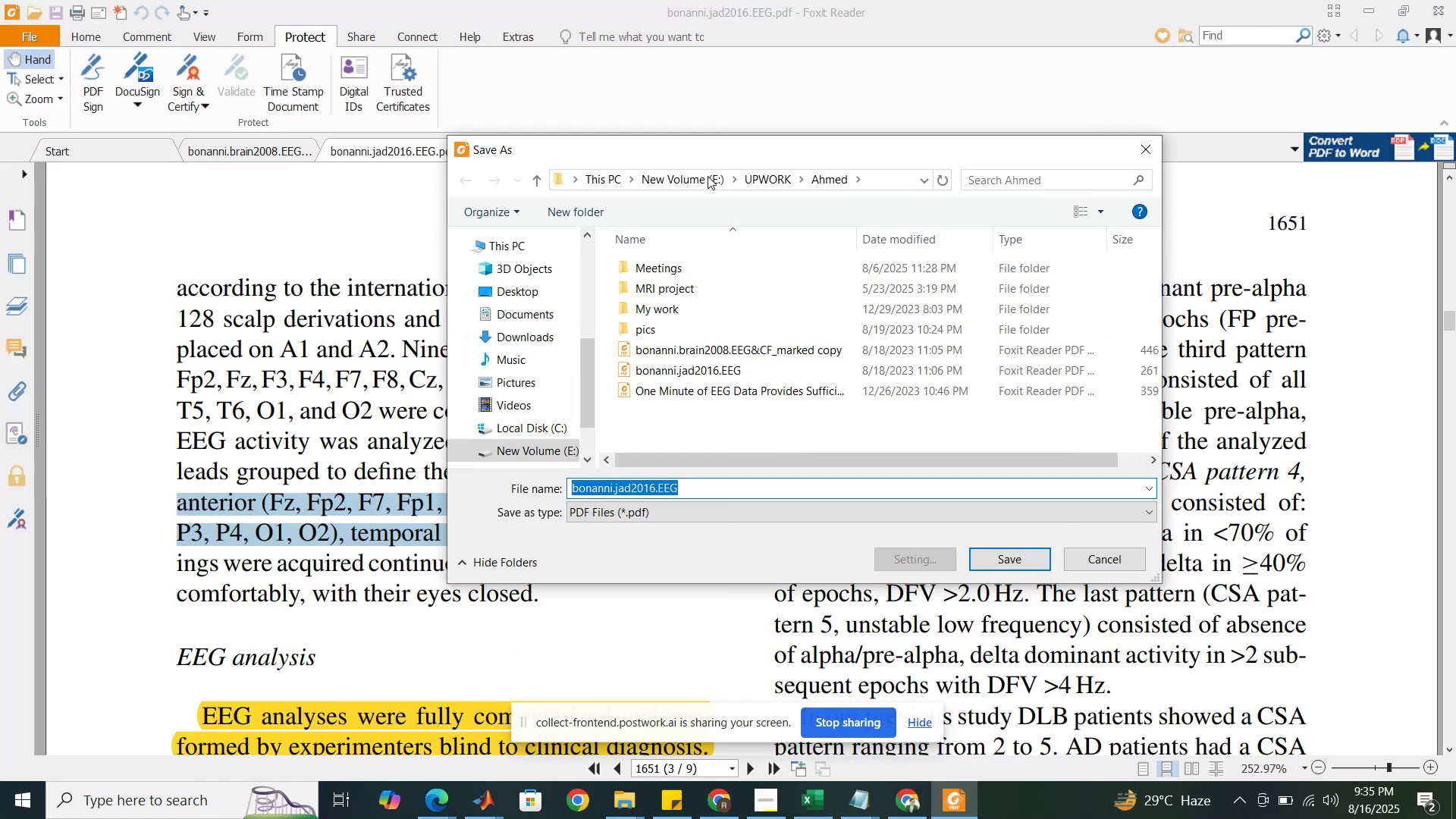 
wait(5.5)
 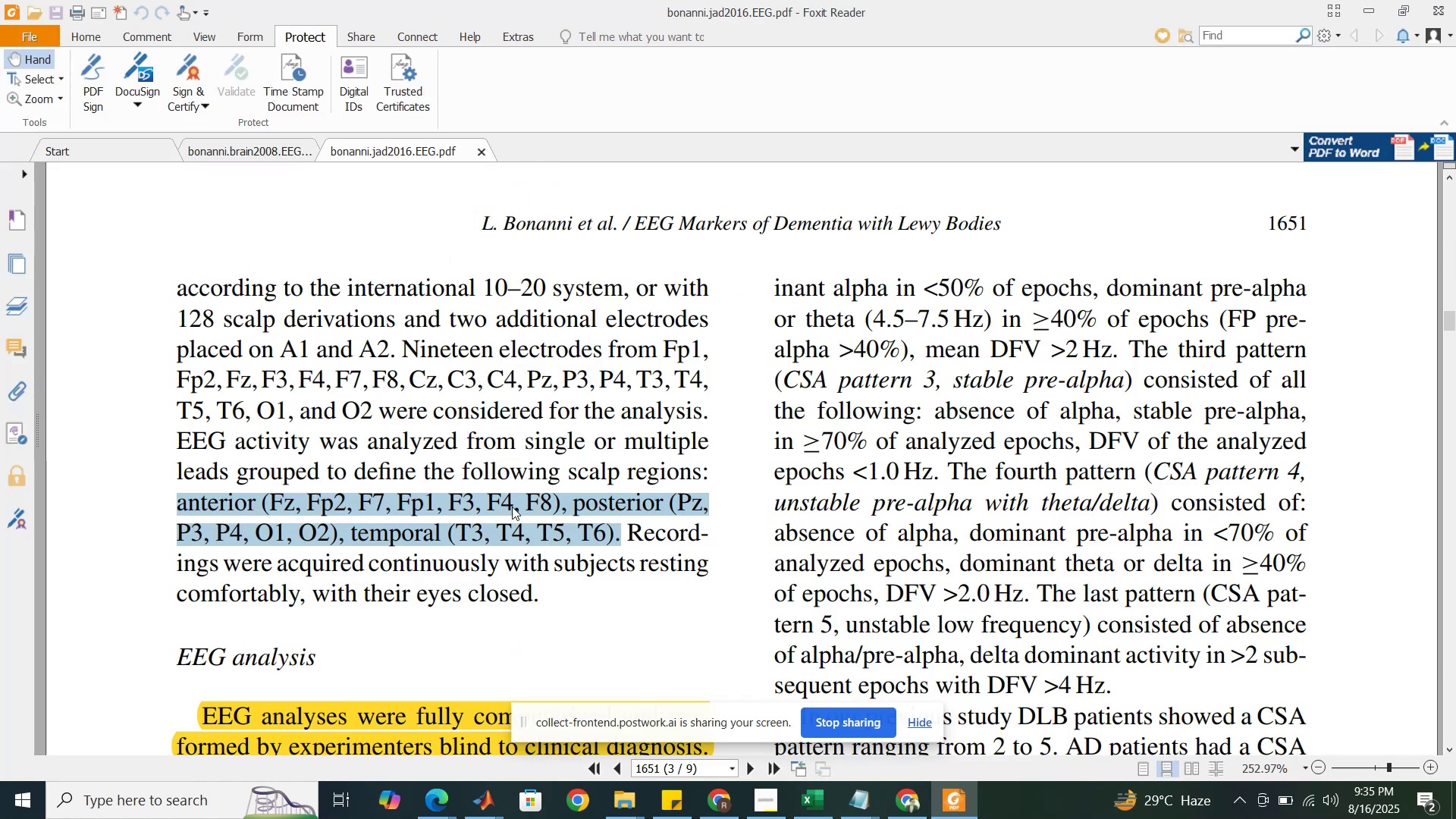 
left_click([783, 174])
 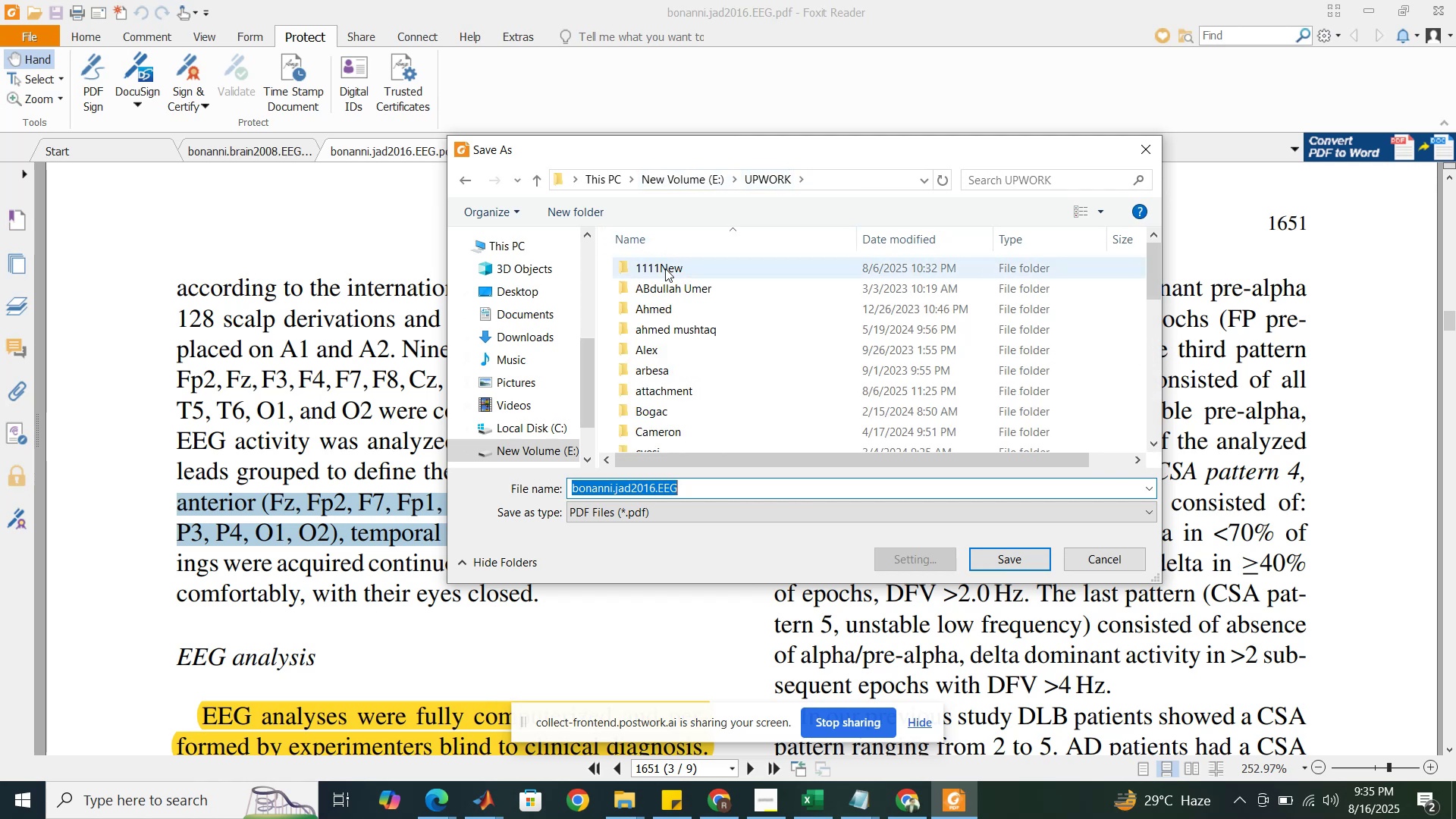 
double_click([665, 268])
 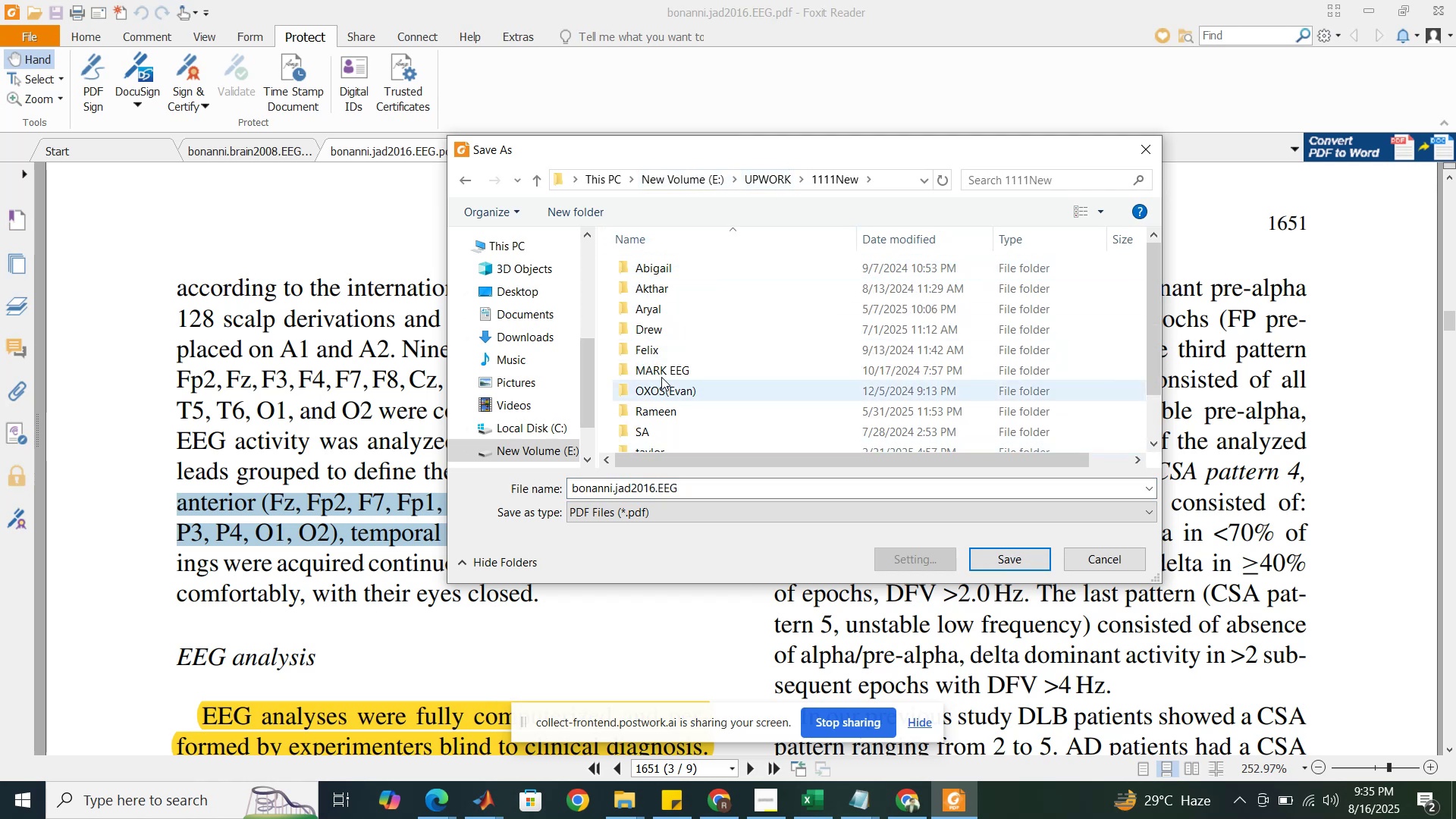 
scroll: coordinate [670, 292], scroll_direction: down, amount: 1.0
 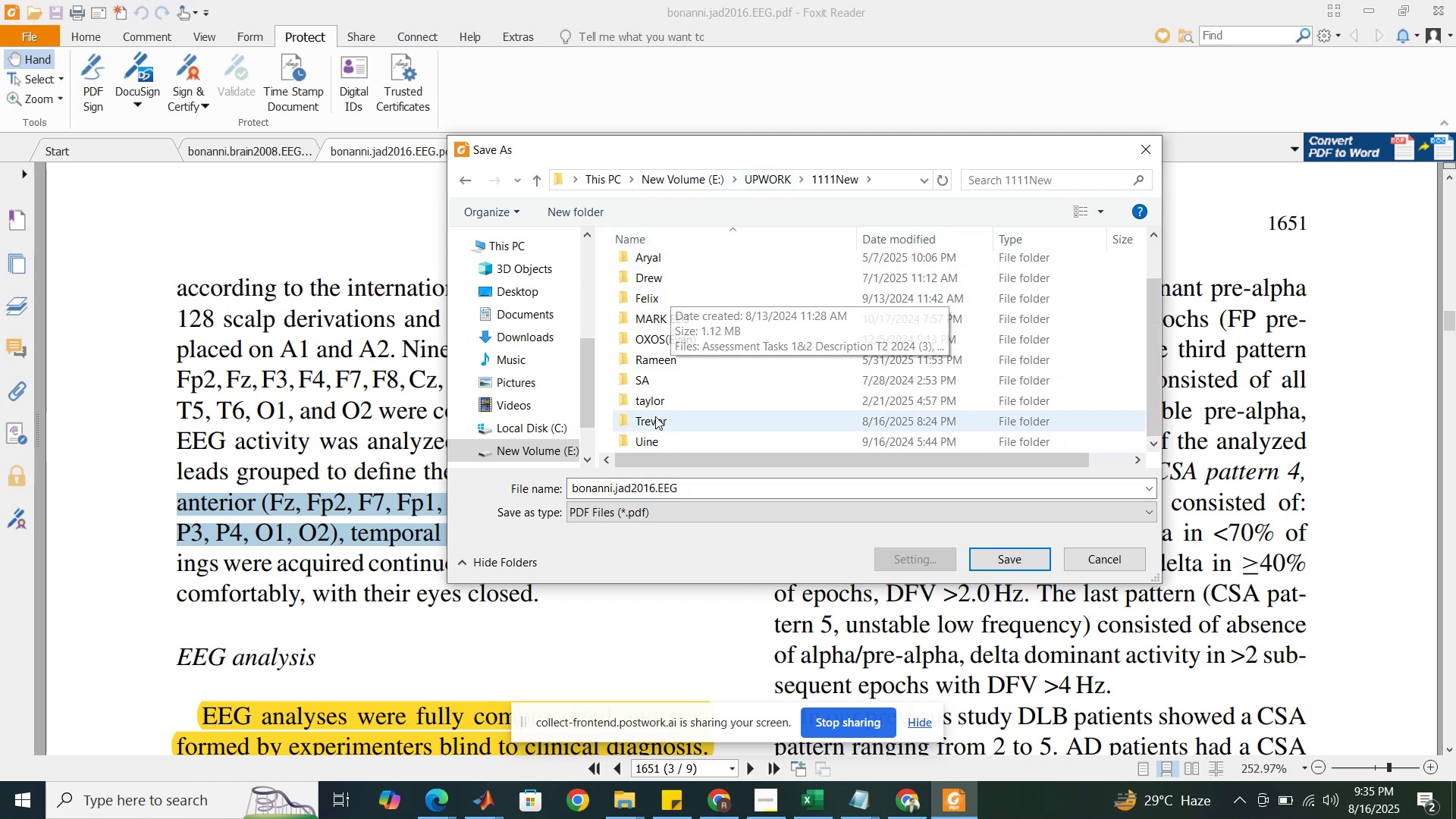 
double_click([655, 416])
 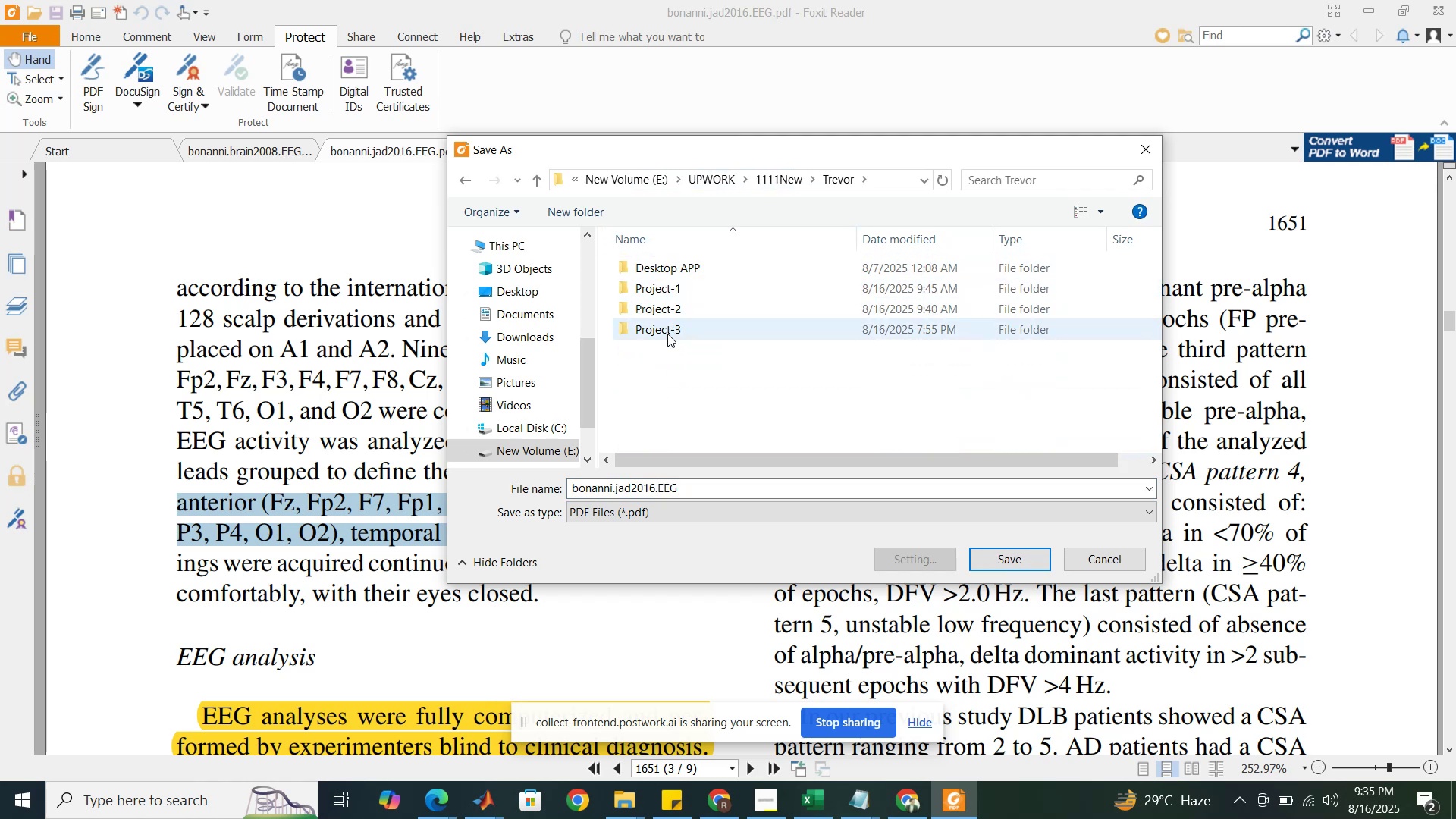 
double_click([667, 334])
 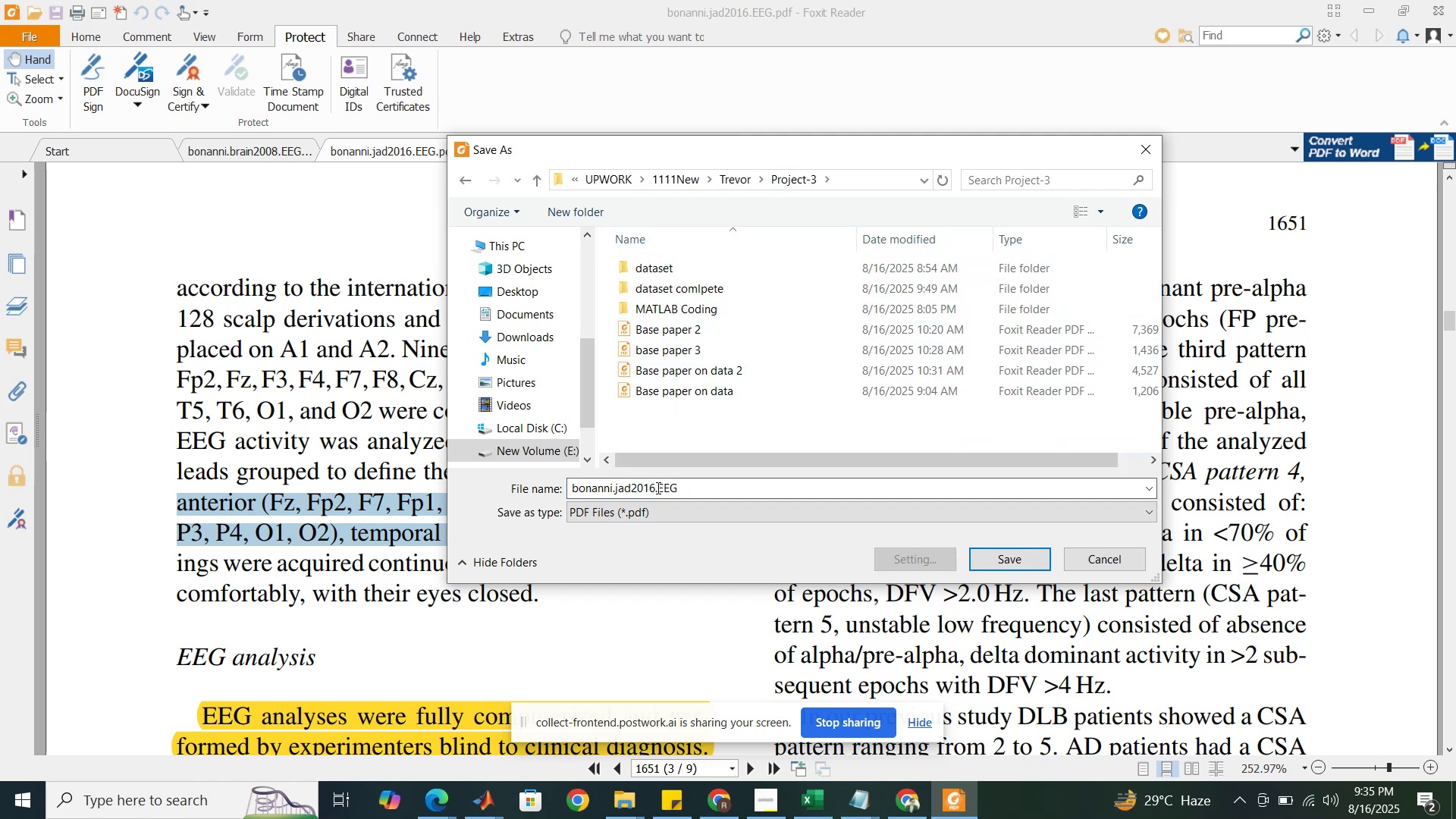 
left_click([654, 485])
 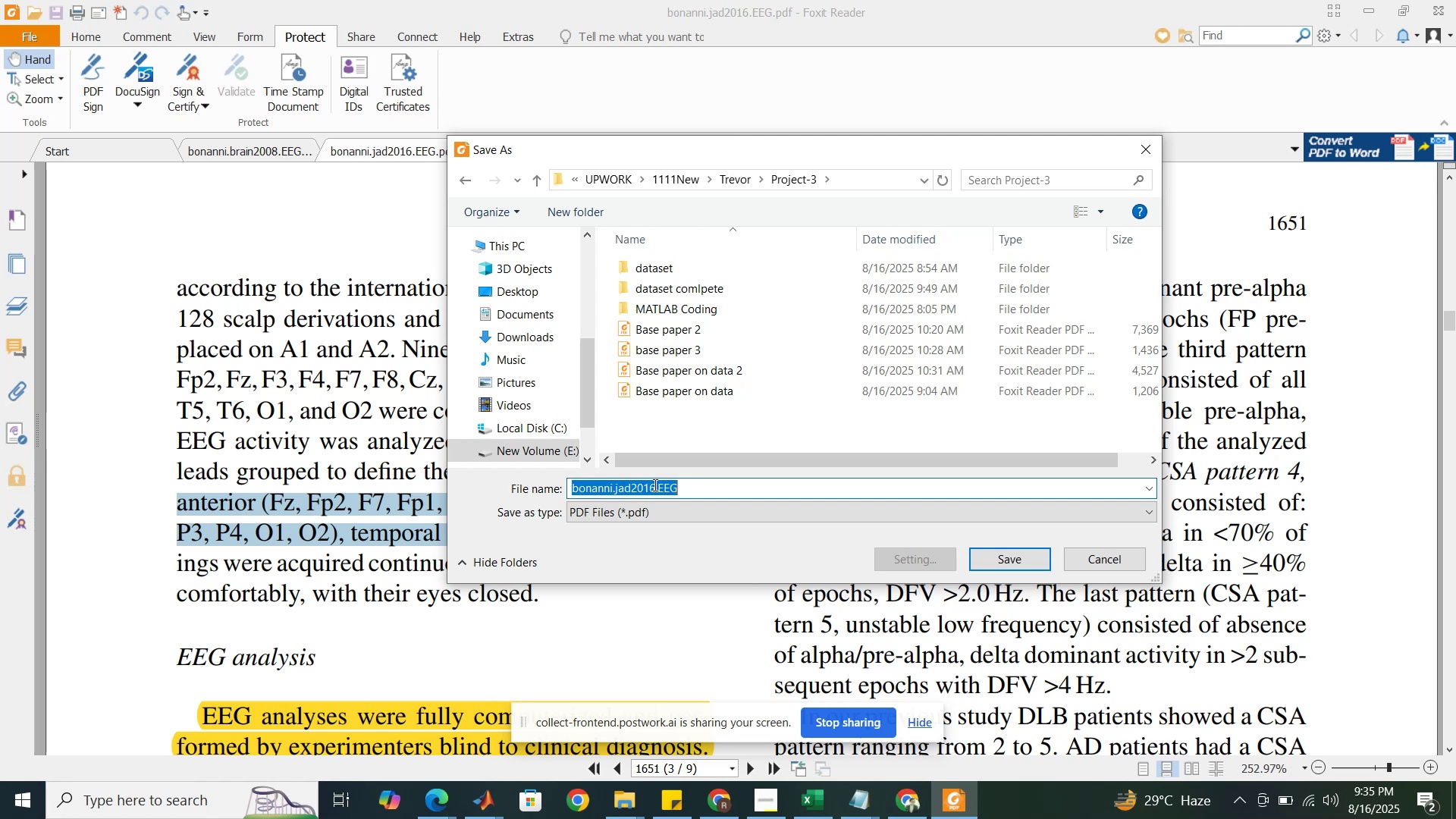 
type(base paper)
 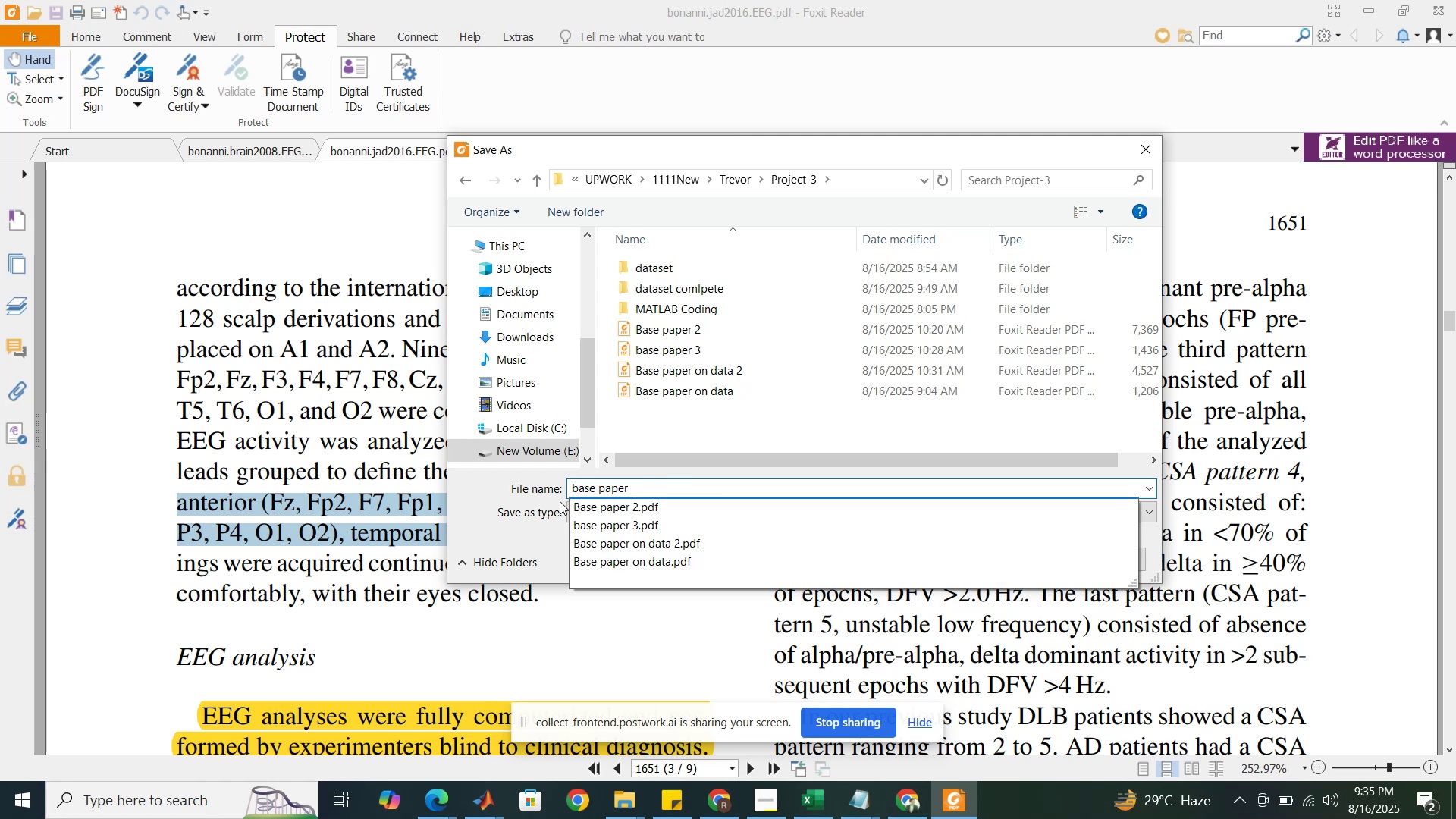 
left_click([518, 537])
 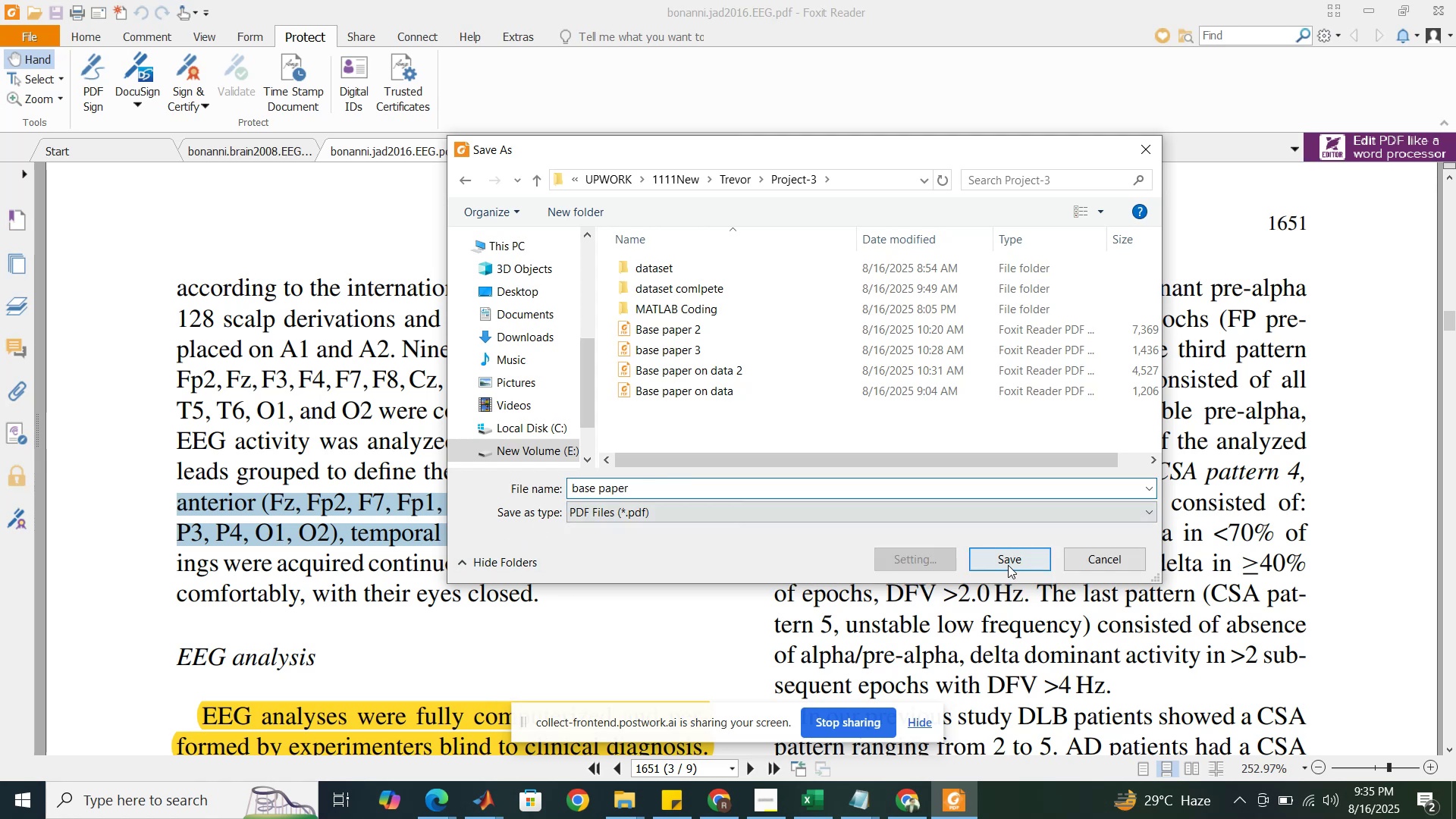 
left_click([1012, 560])
 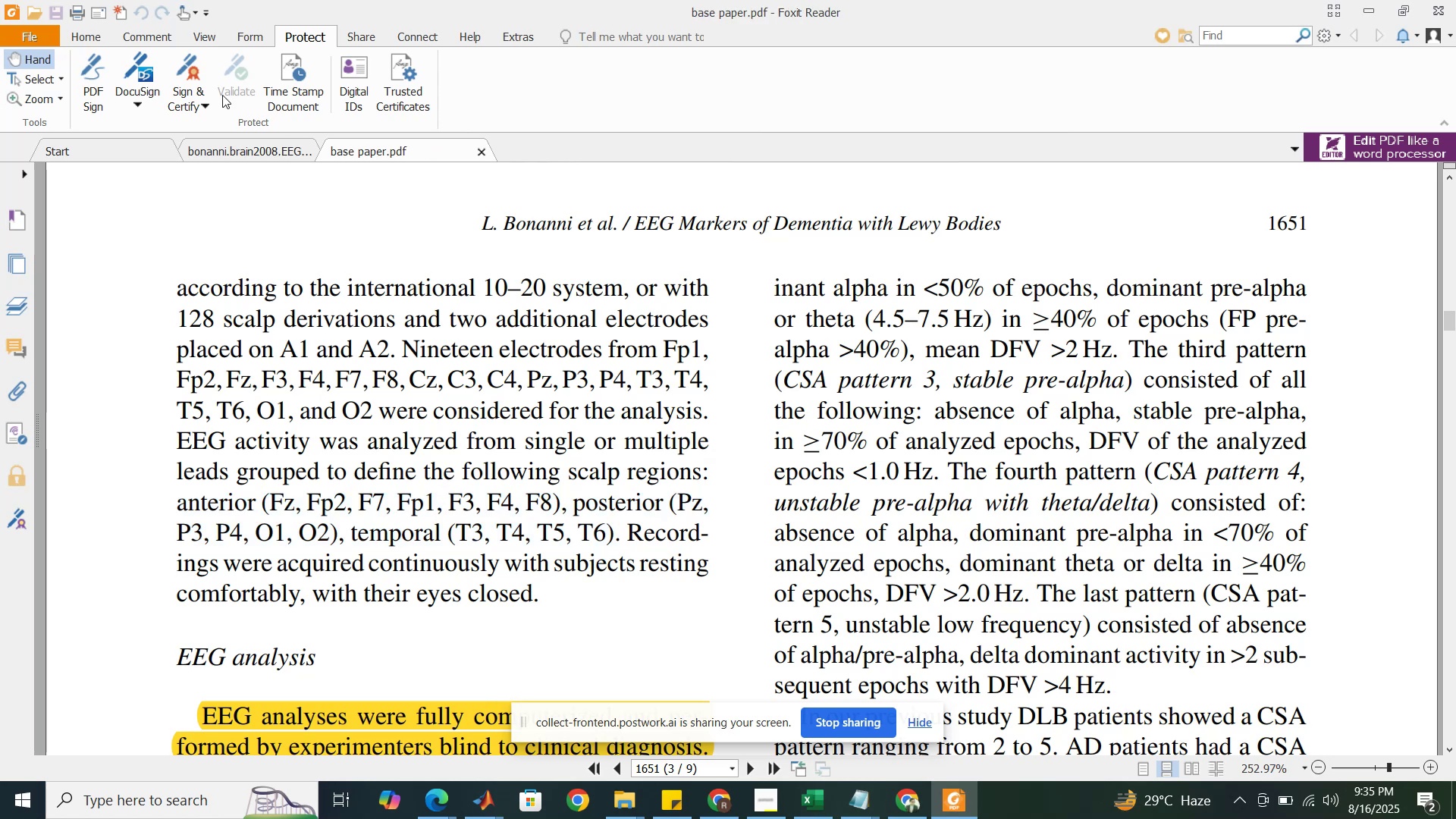 
left_click([96, 34])
 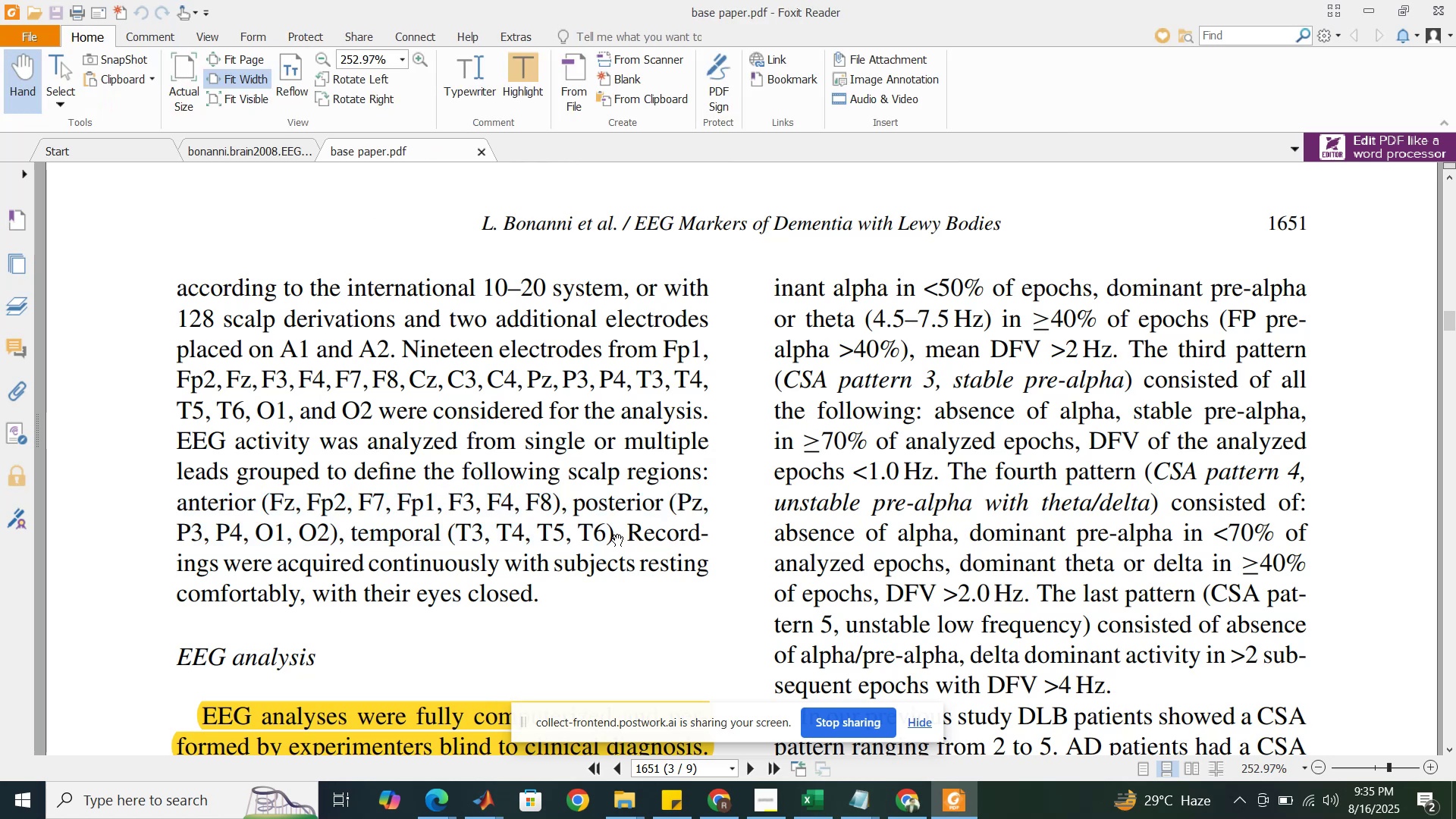 
double_click([617, 534])
 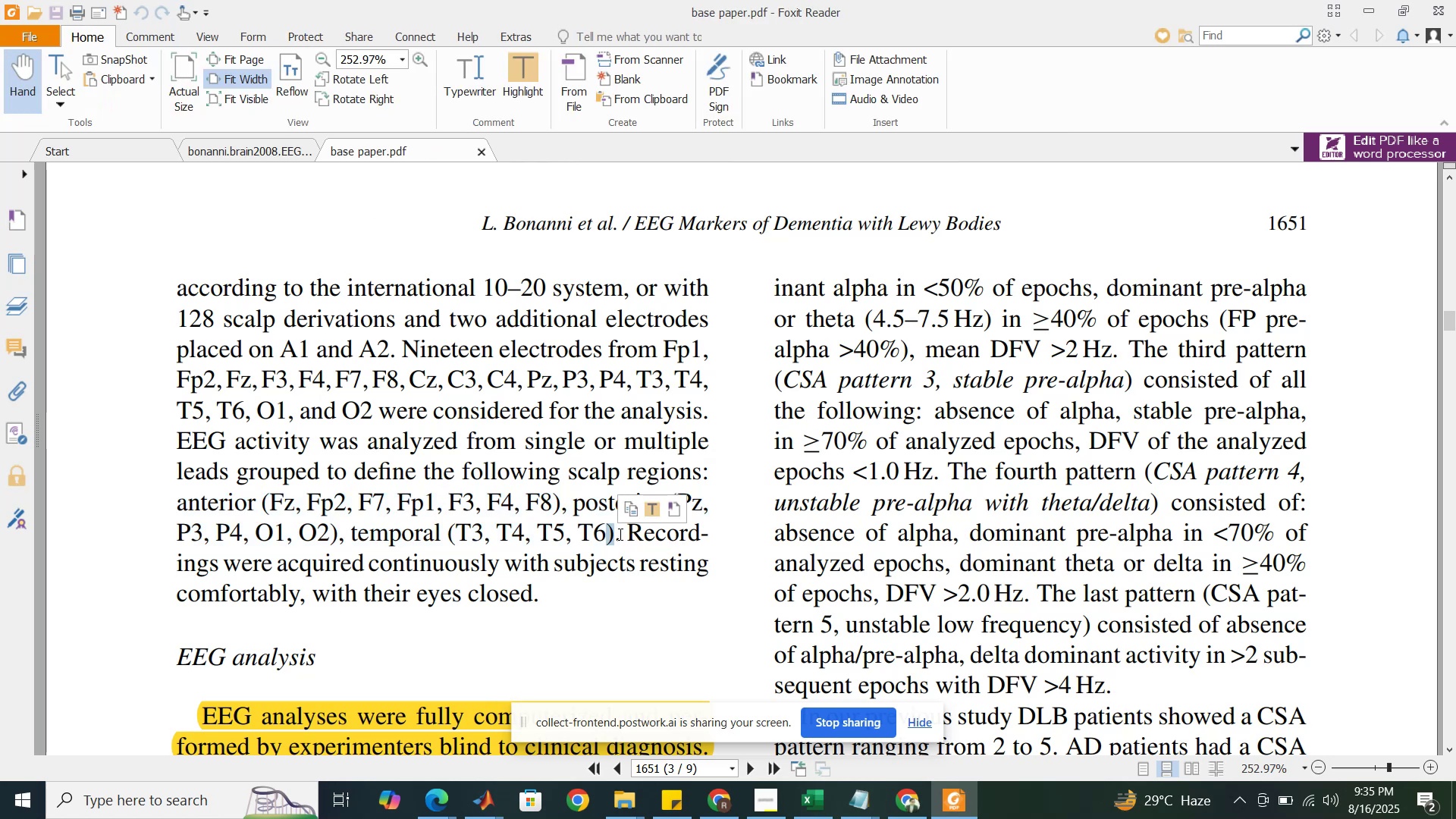 
left_click_drag(start_coordinate=[619, 534], to_coordinate=[172, 510])
 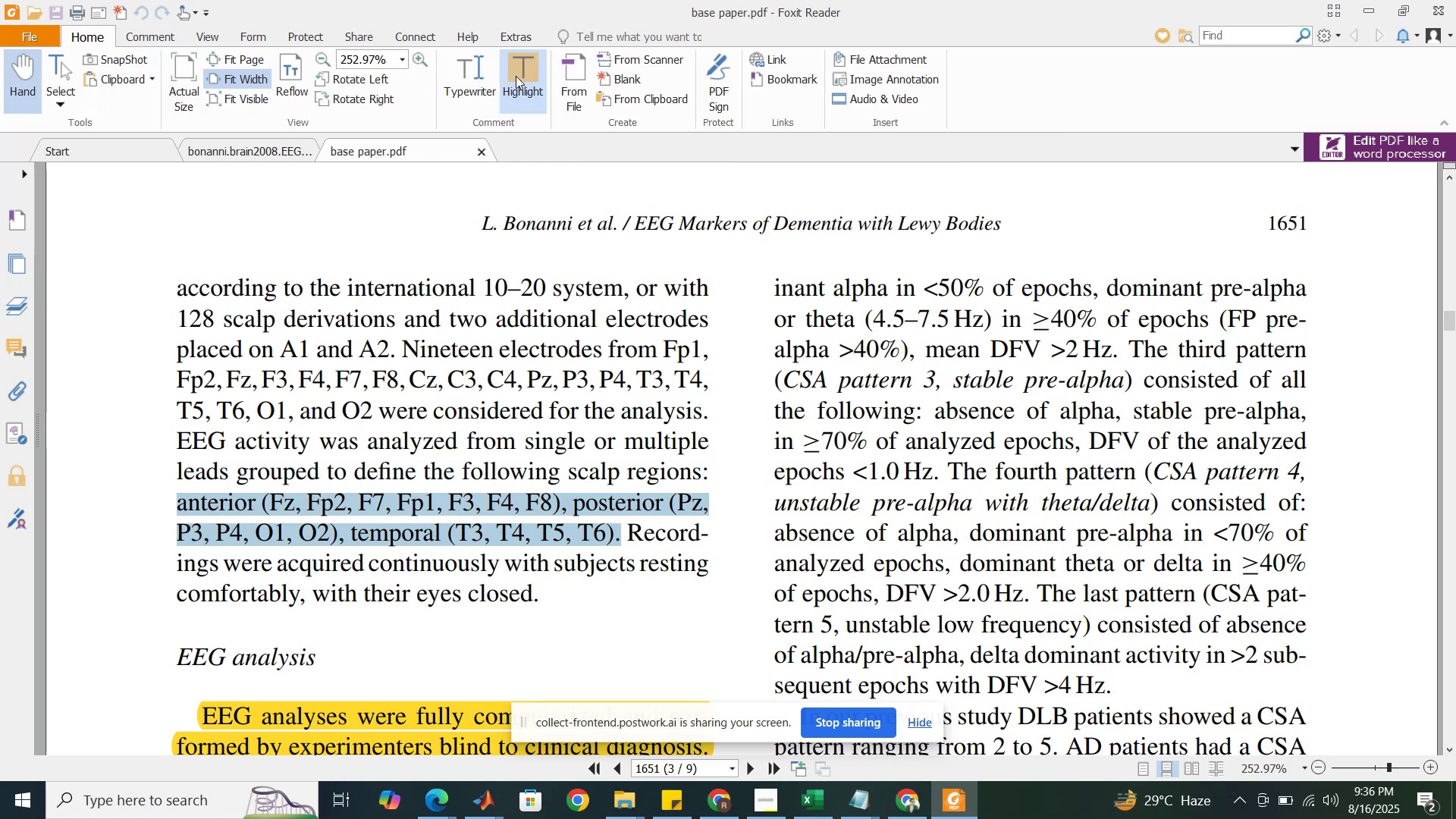 
left_click([516, 76])
 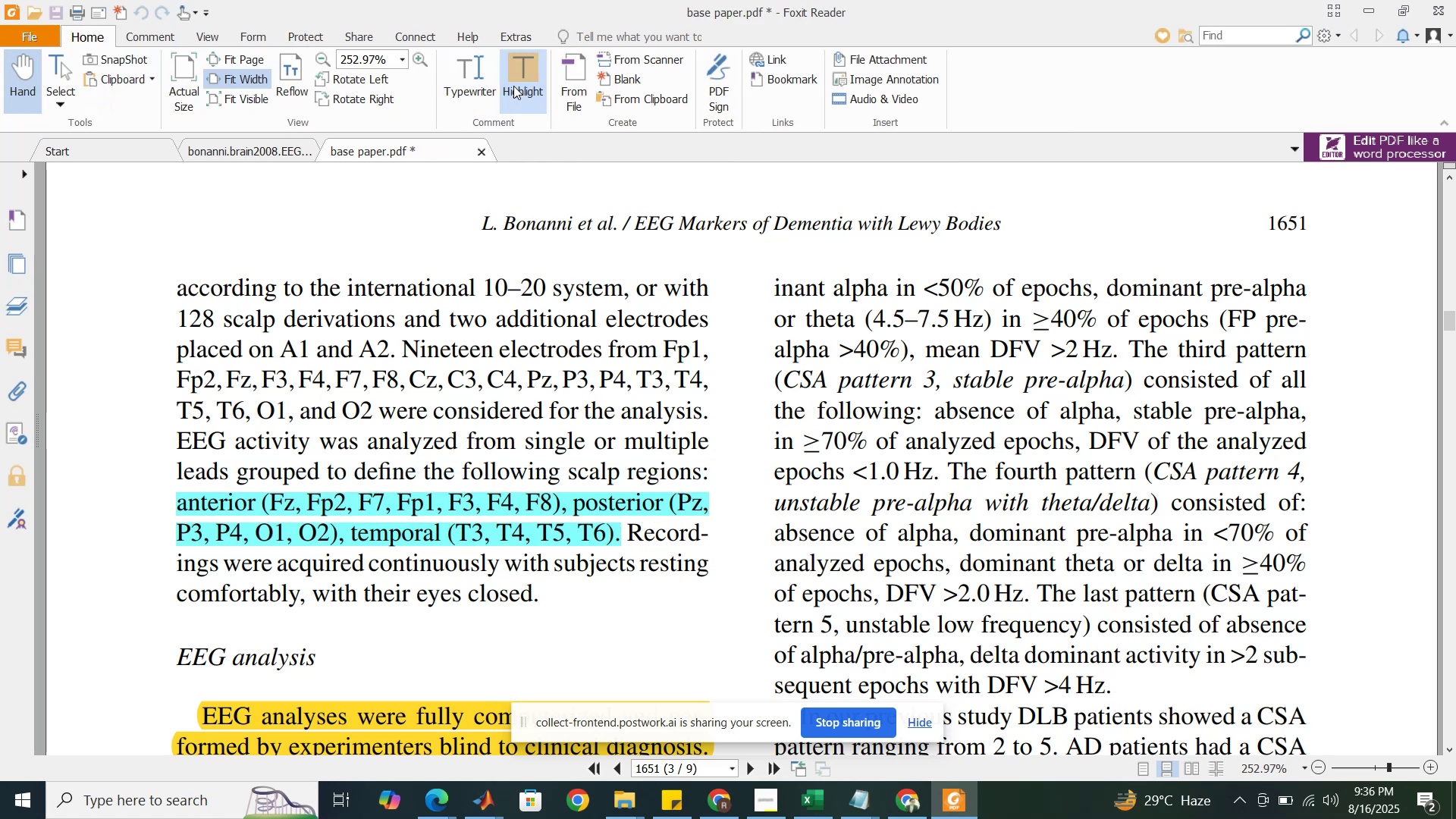 
mouse_move([508, 109])
 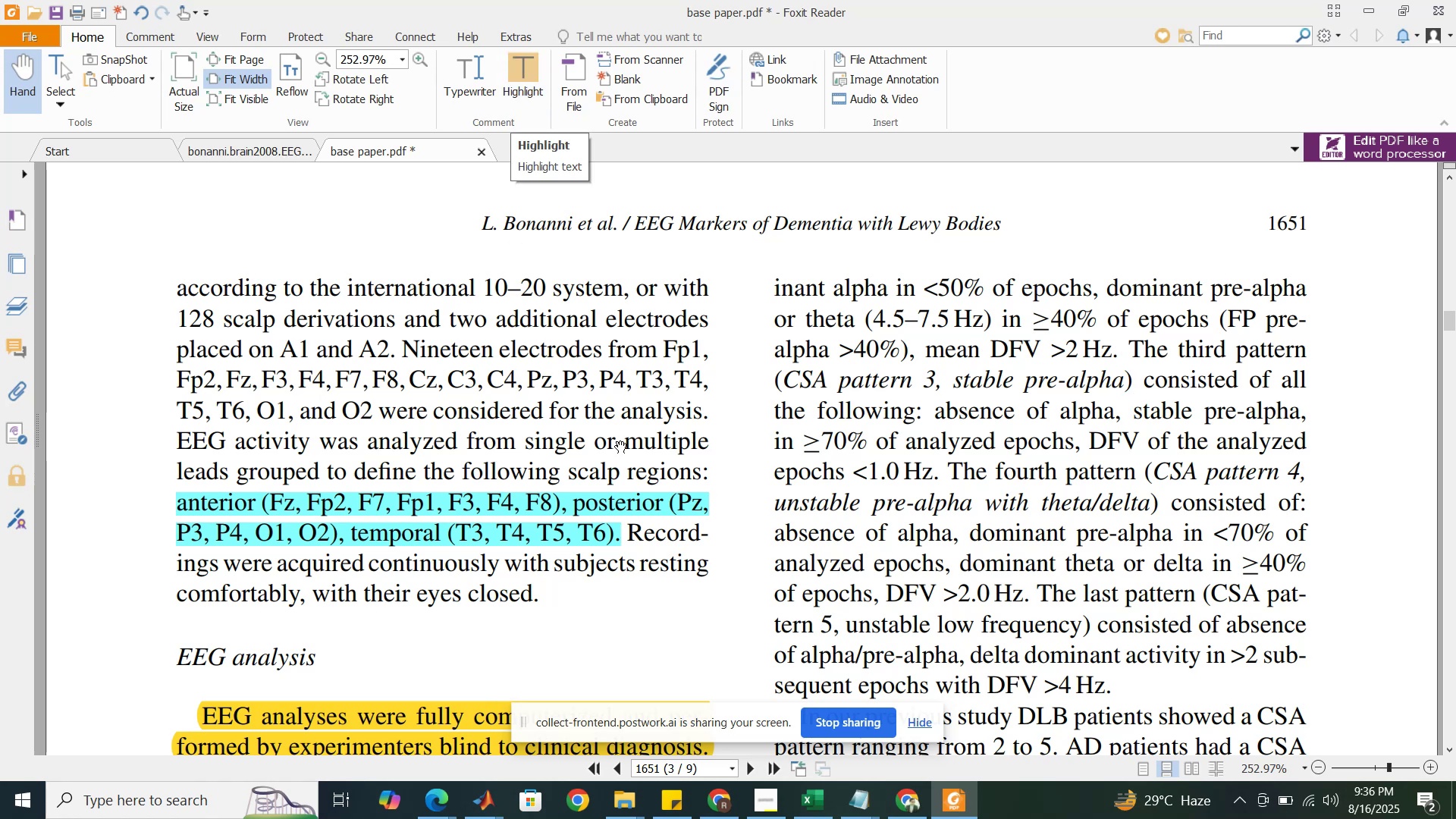 
scroll: coordinate [620, 441], scroll_direction: down, amount: 2.0
 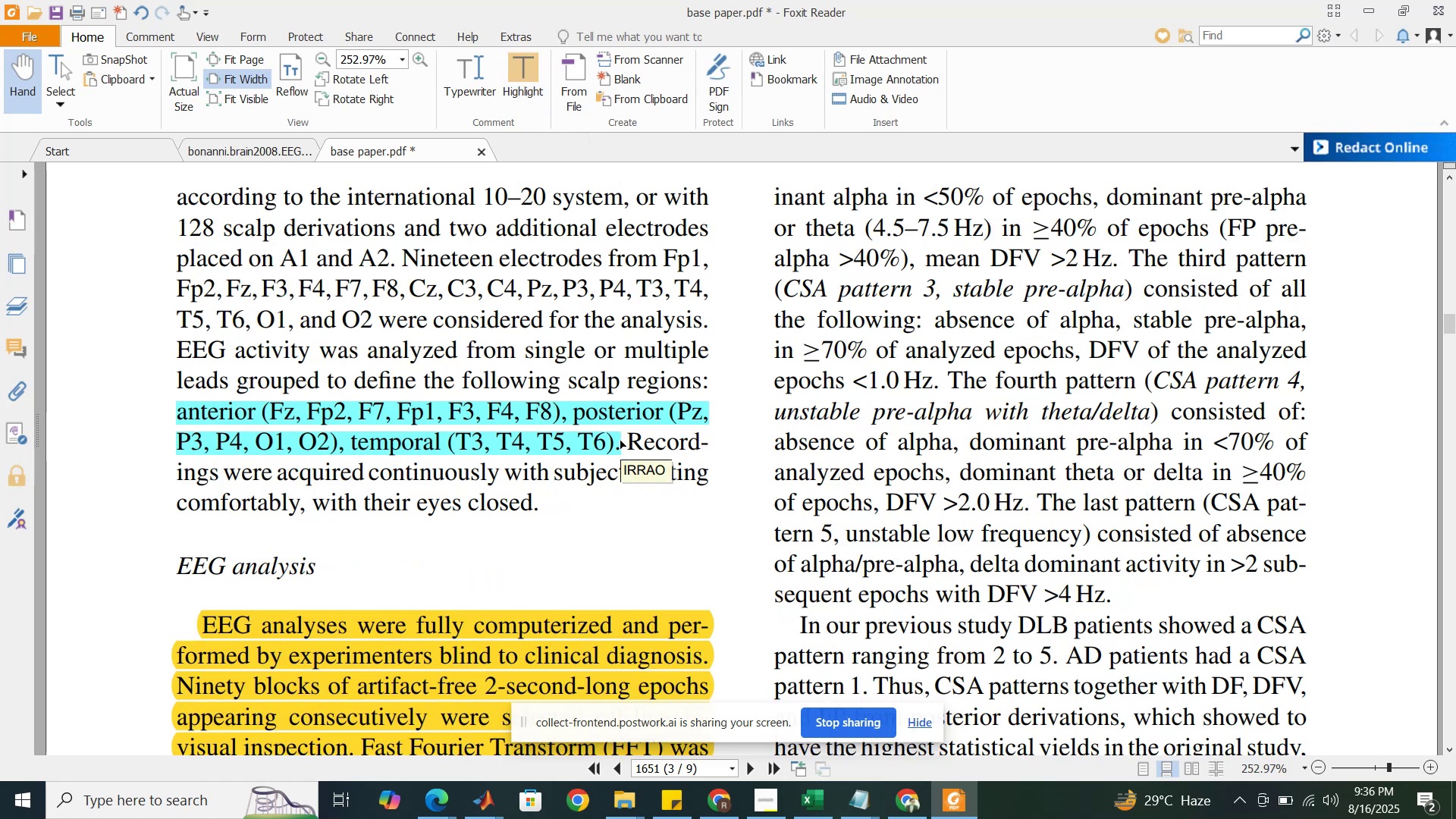 
wait(5.79)
 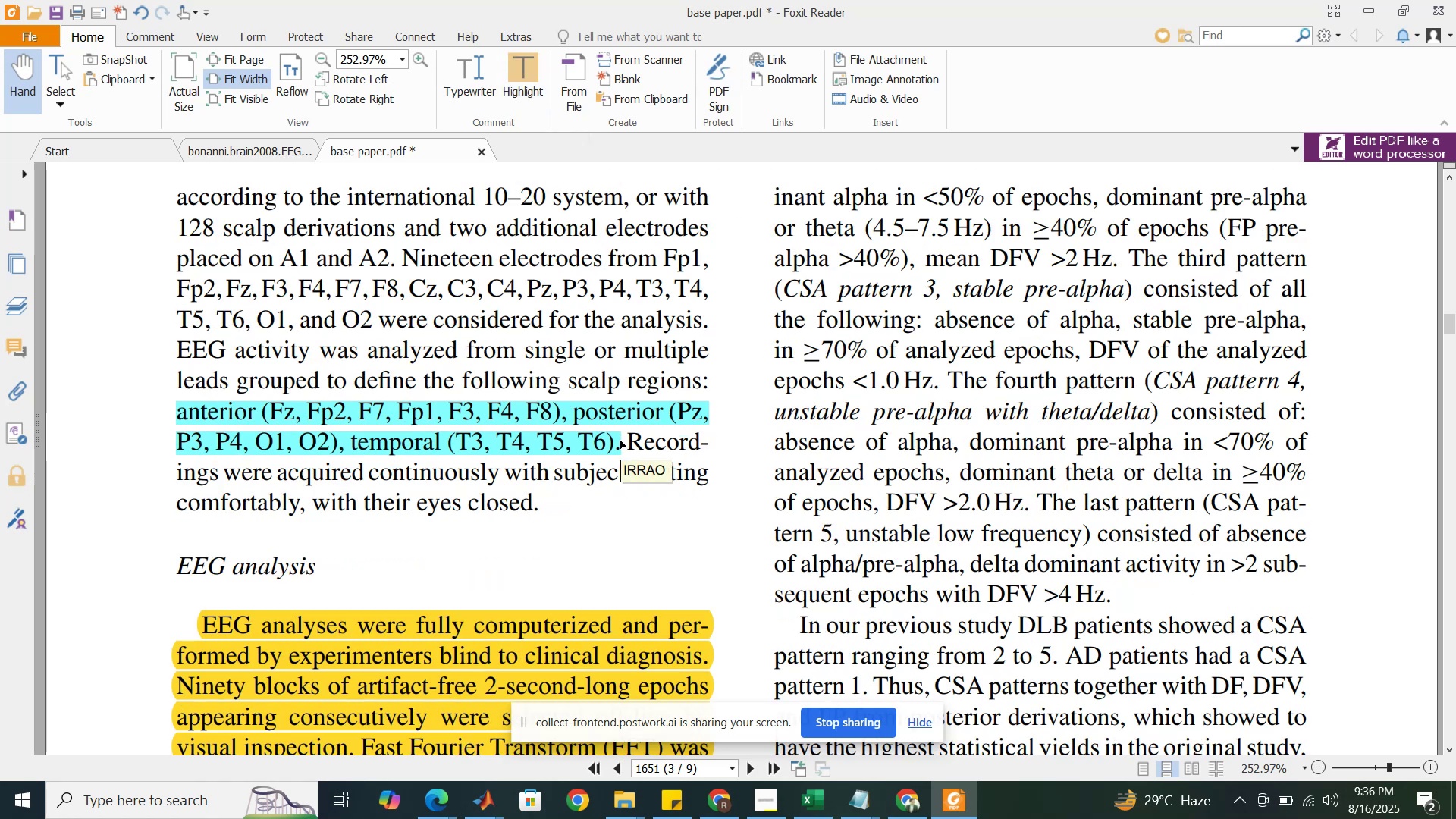 
scroll: coordinate [620, 441], scroll_direction: down, amount: 3.0
 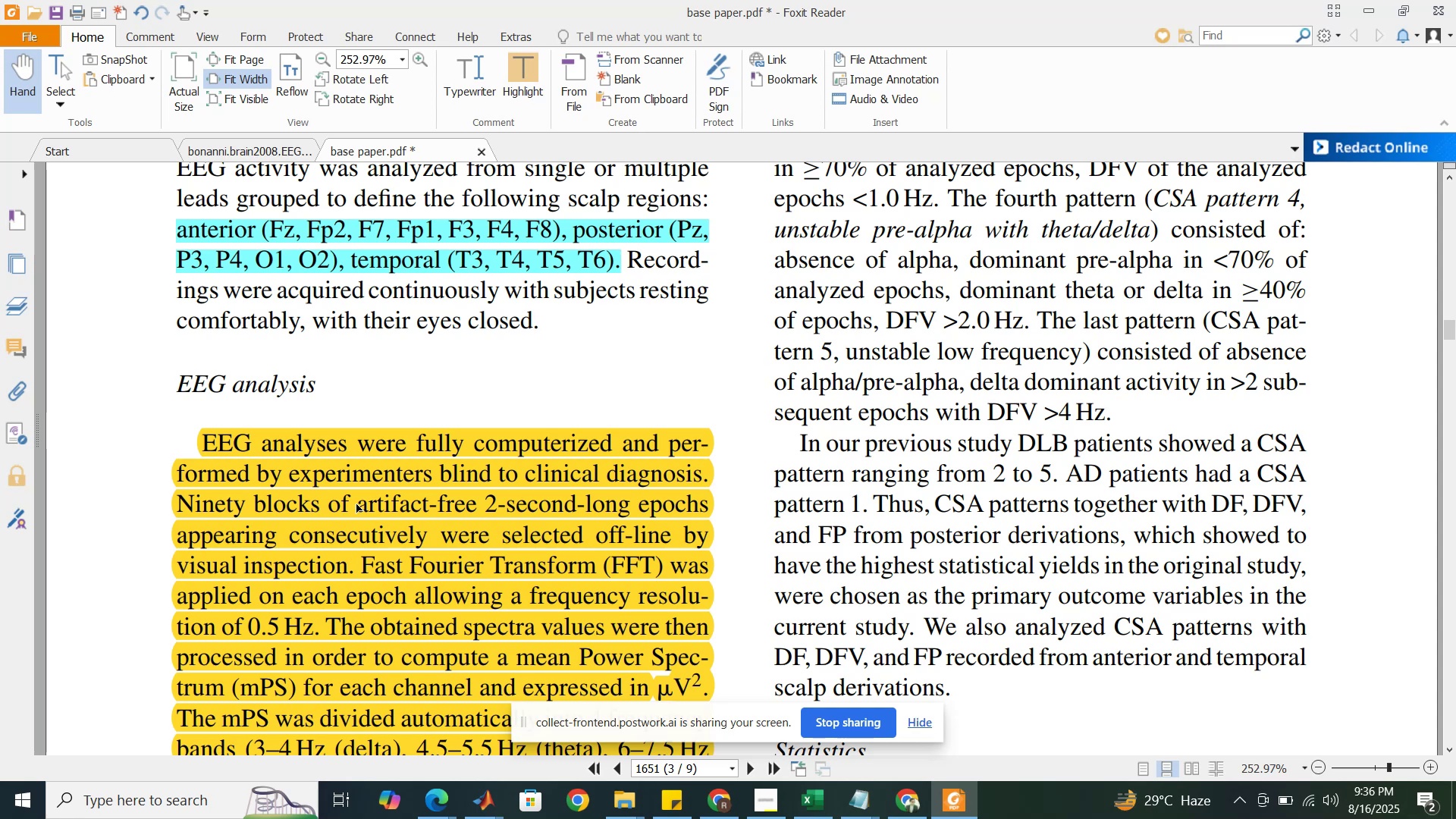 
wait(5.39)
 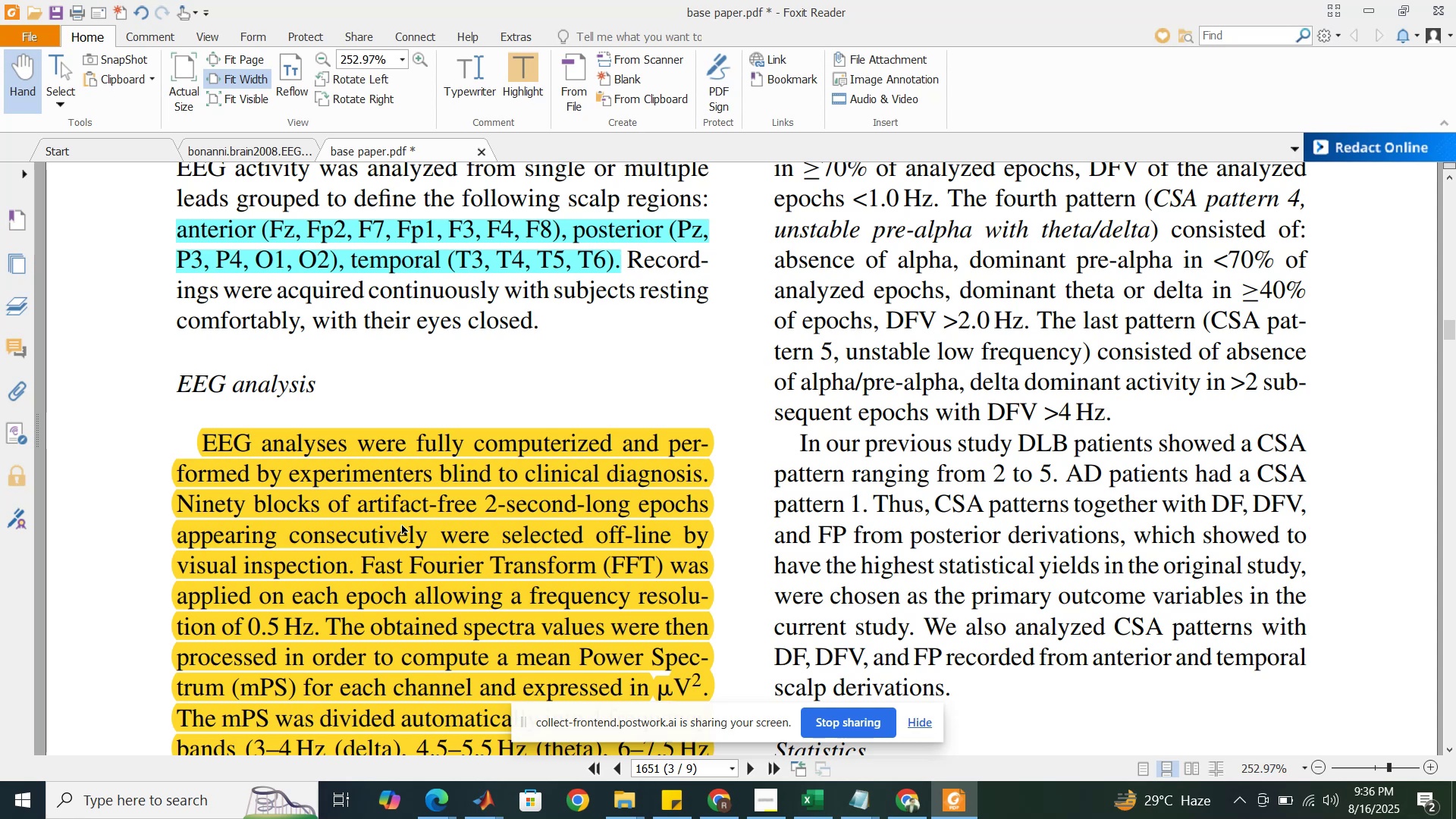 
mouse_move([469, 504])
 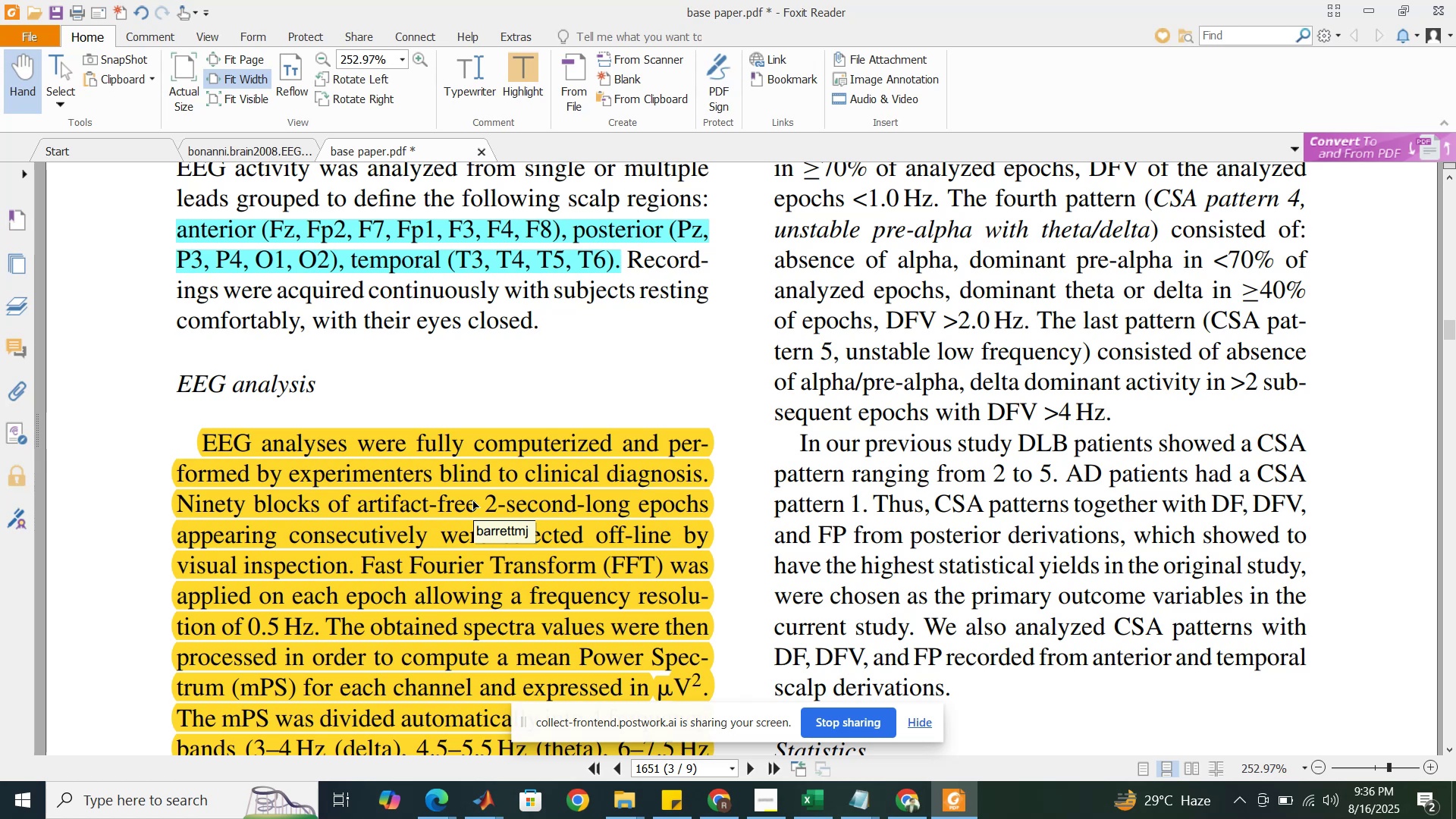 
wait(20.59)
 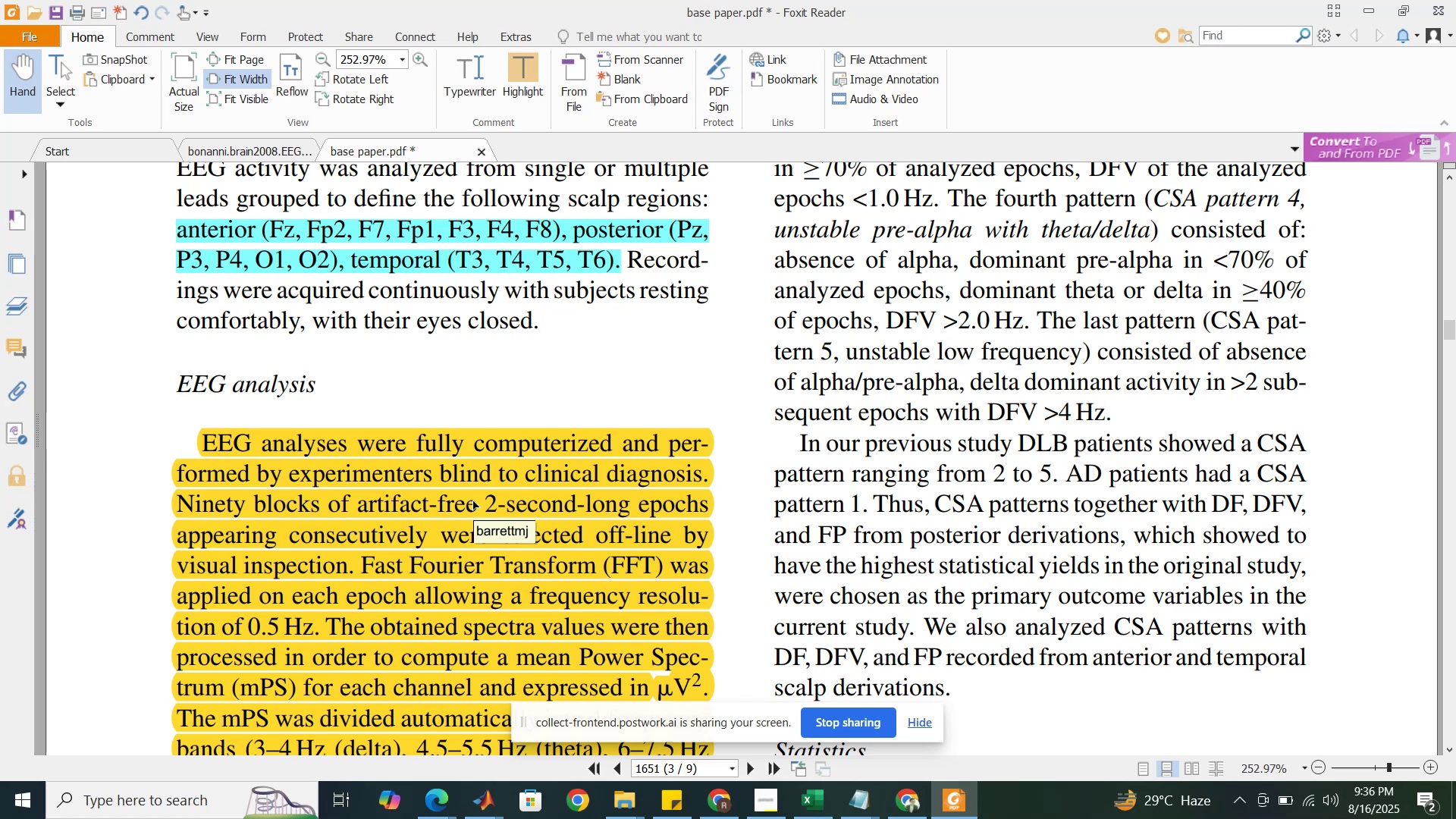 
scroll: coordinate [459, 526], scroll_direction: down, amount: 1.0
 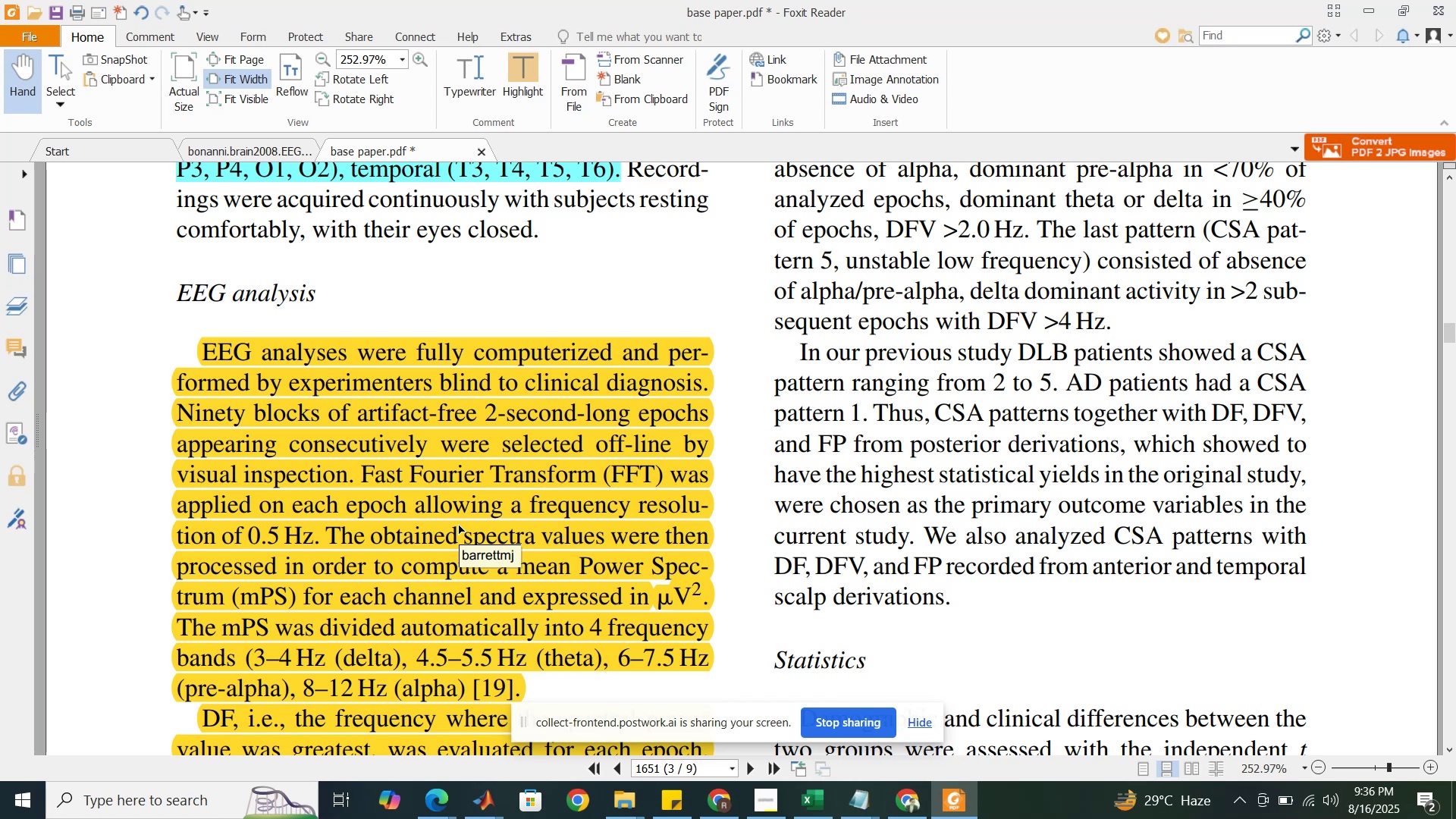 
wait(18.77)
 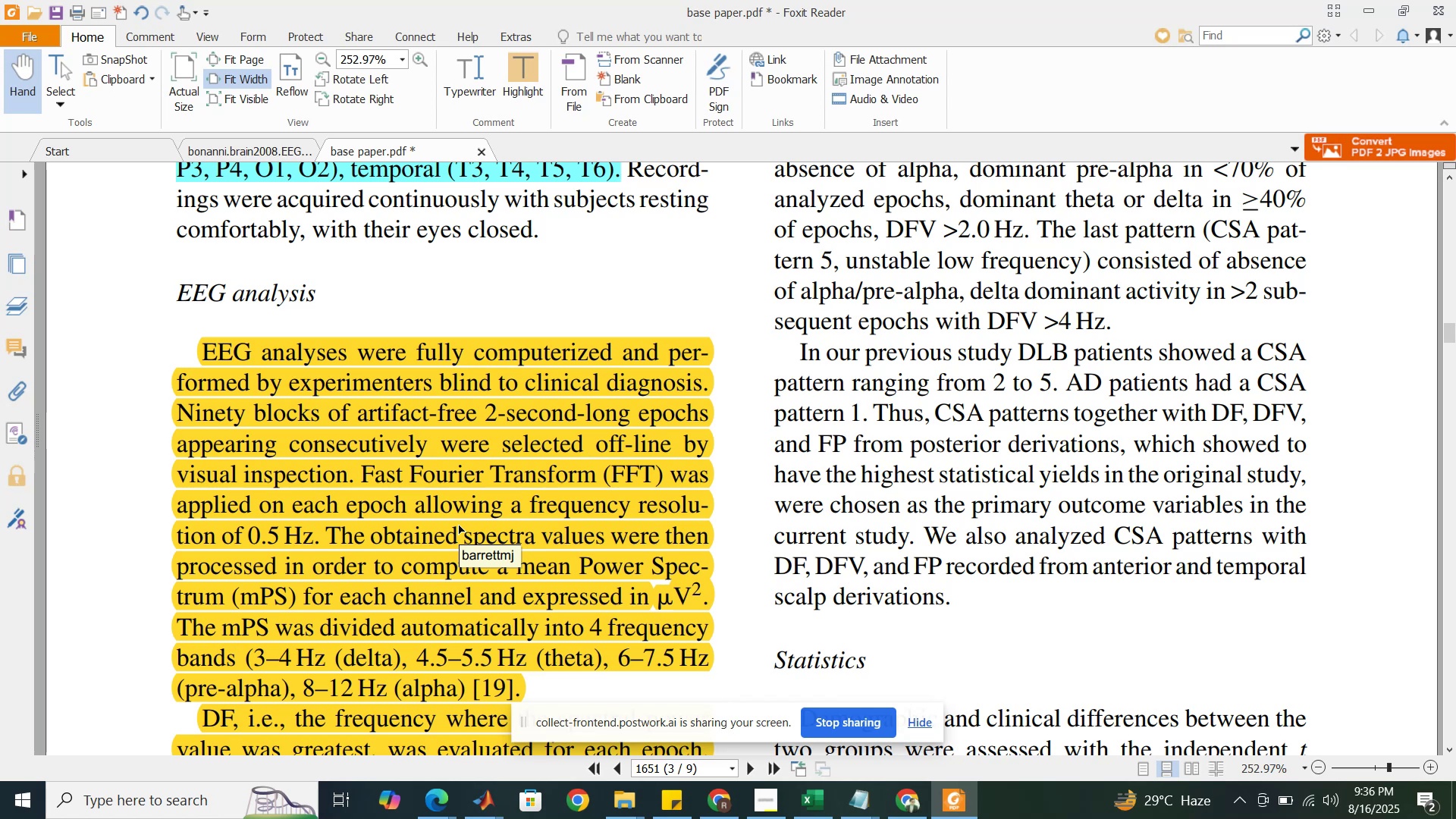 
scroll: coordinate [532, 484], scroll_direction: down, amount: 3.0
 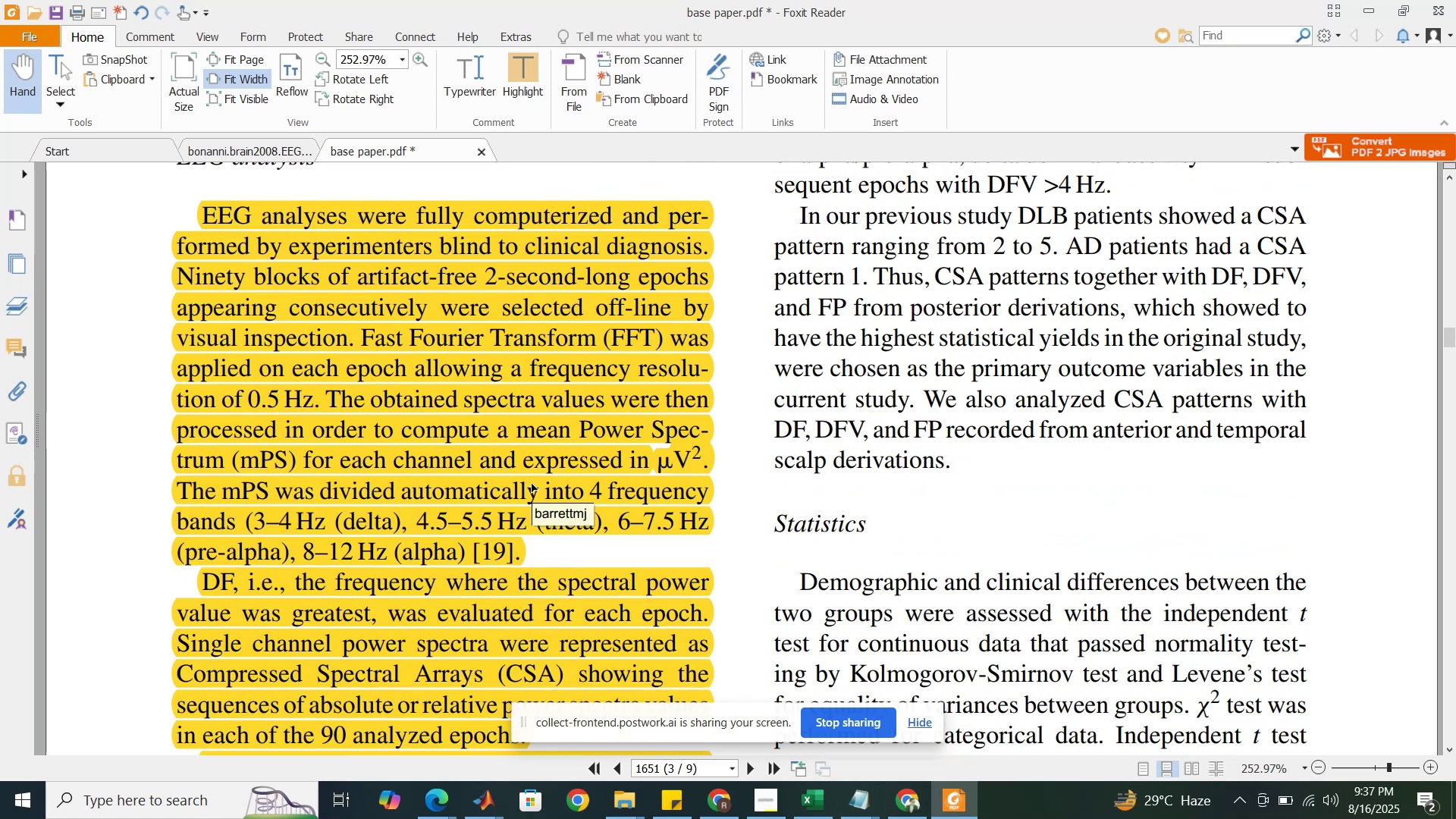 
scroll: coordinate [532, 484], scroll_direction: up, amount: 4.0
 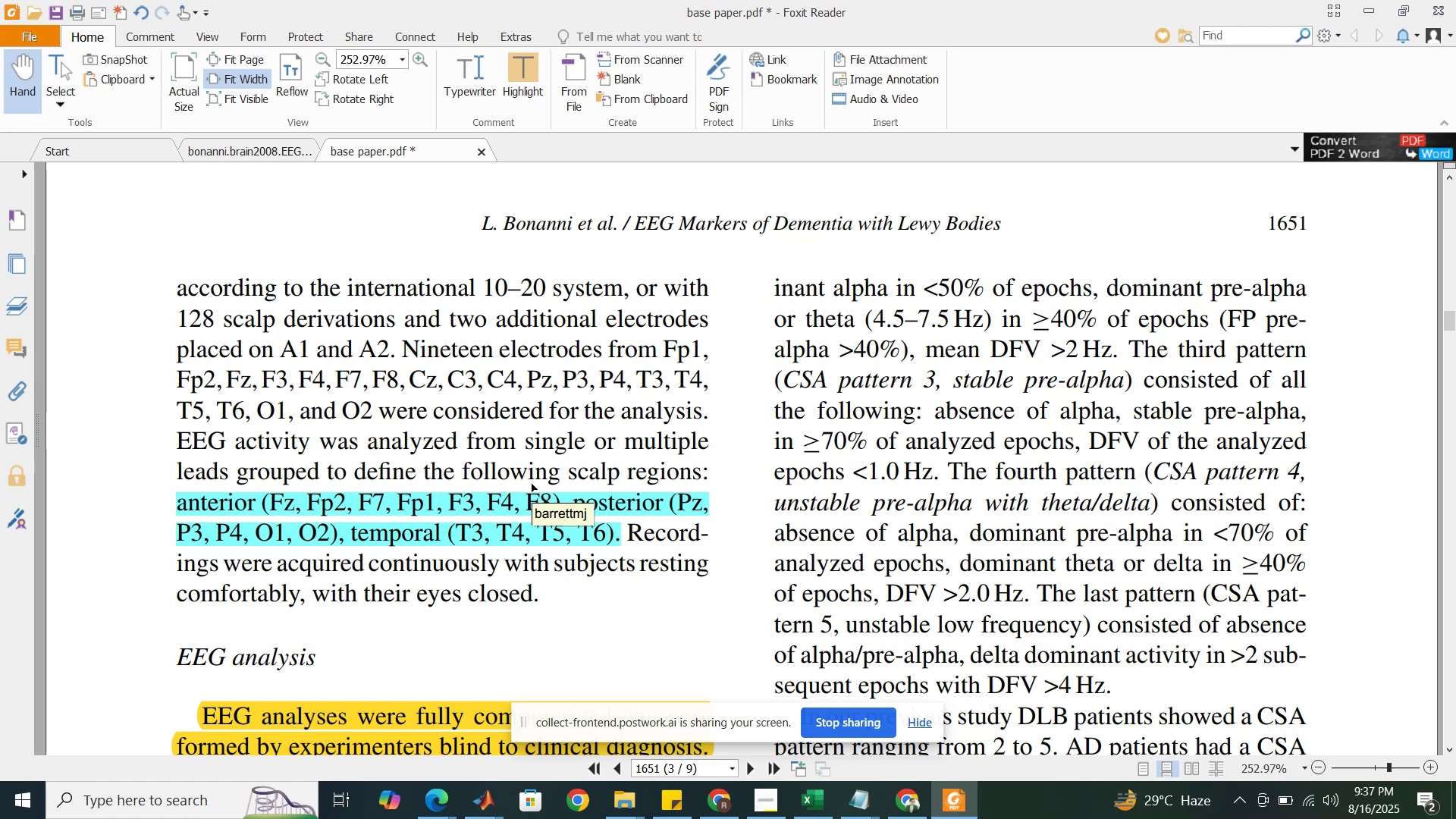 
wait(16.81)
 